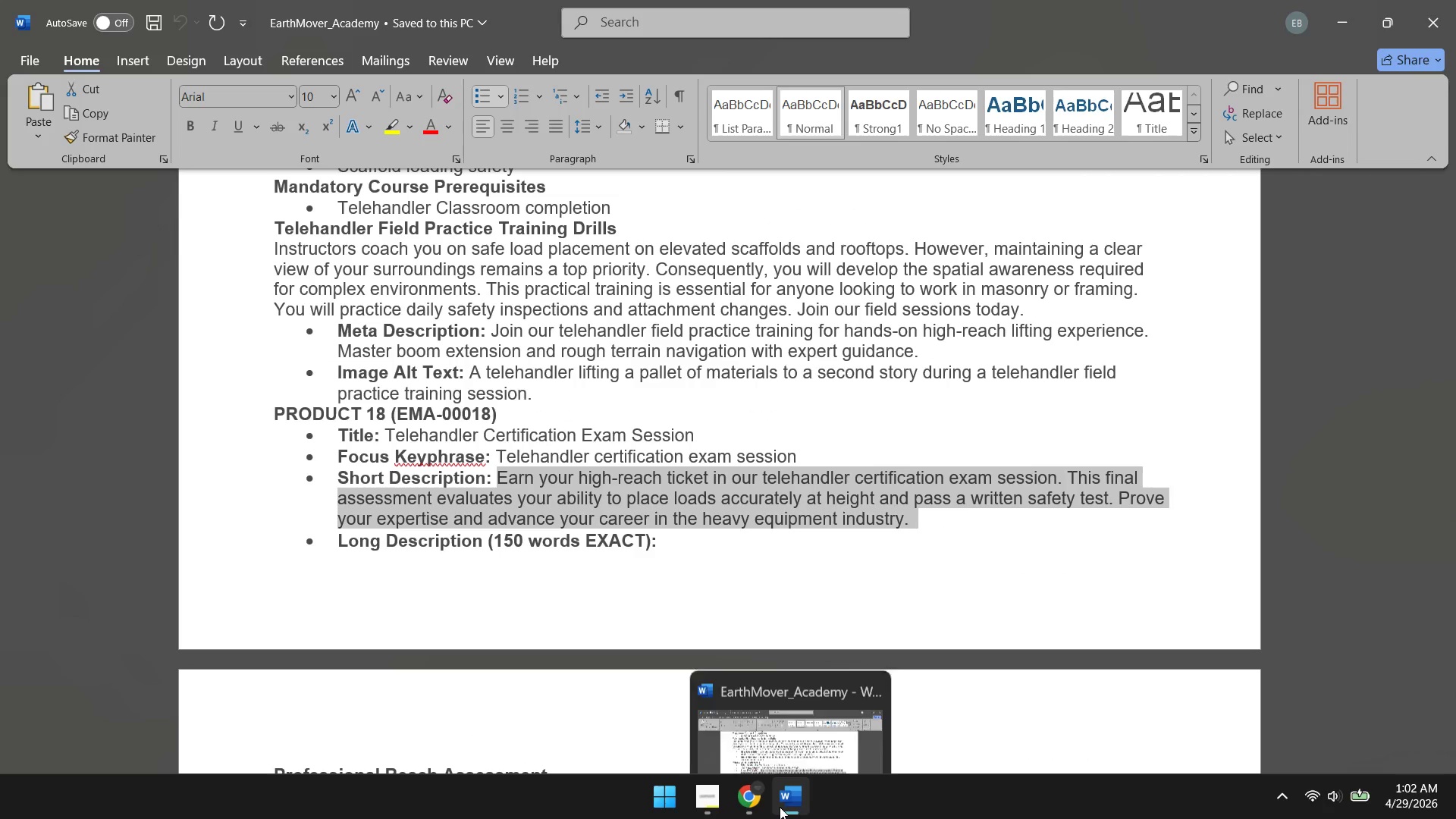 
left_click([745, 807])
 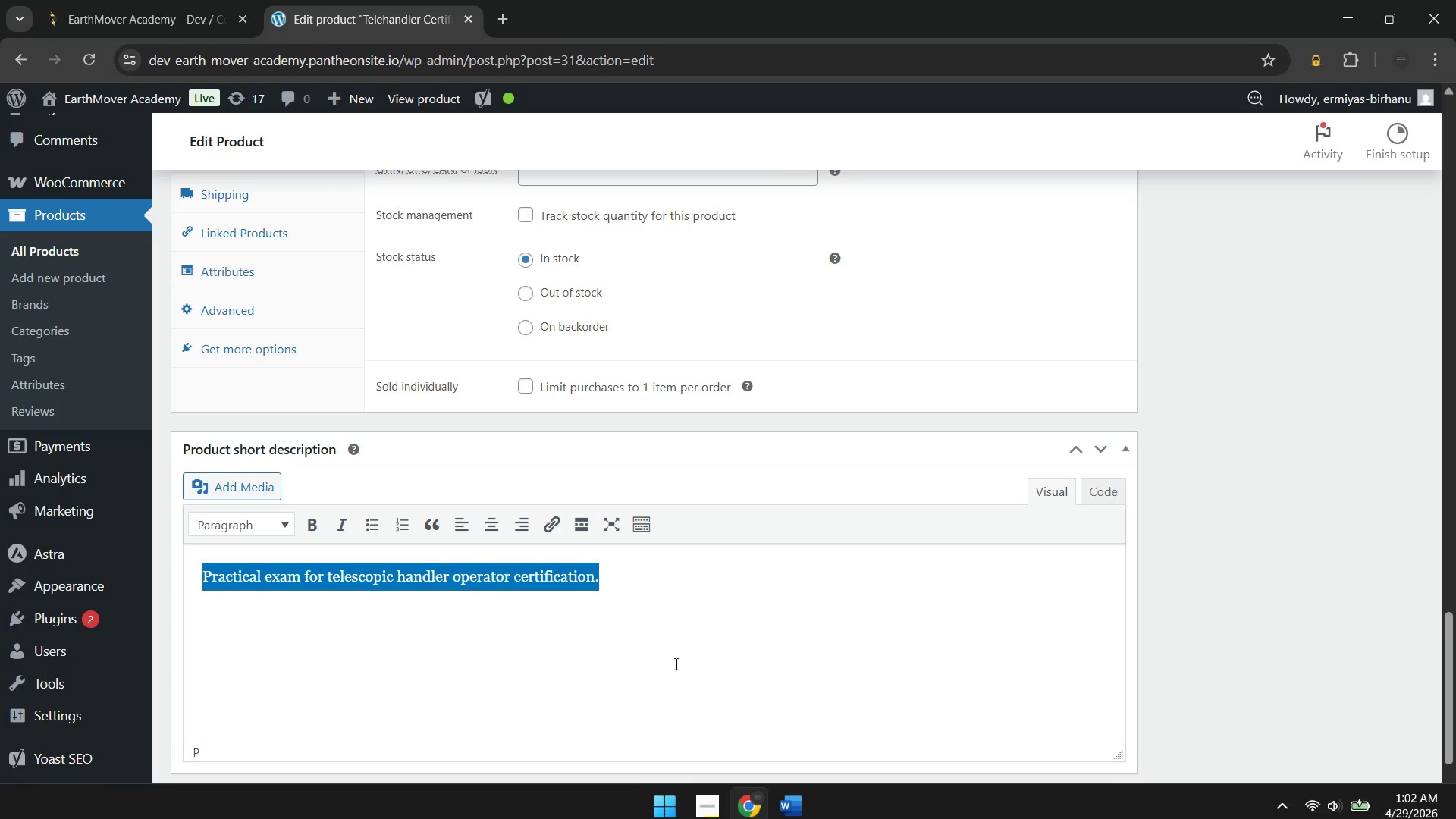 
key(Control+V)
 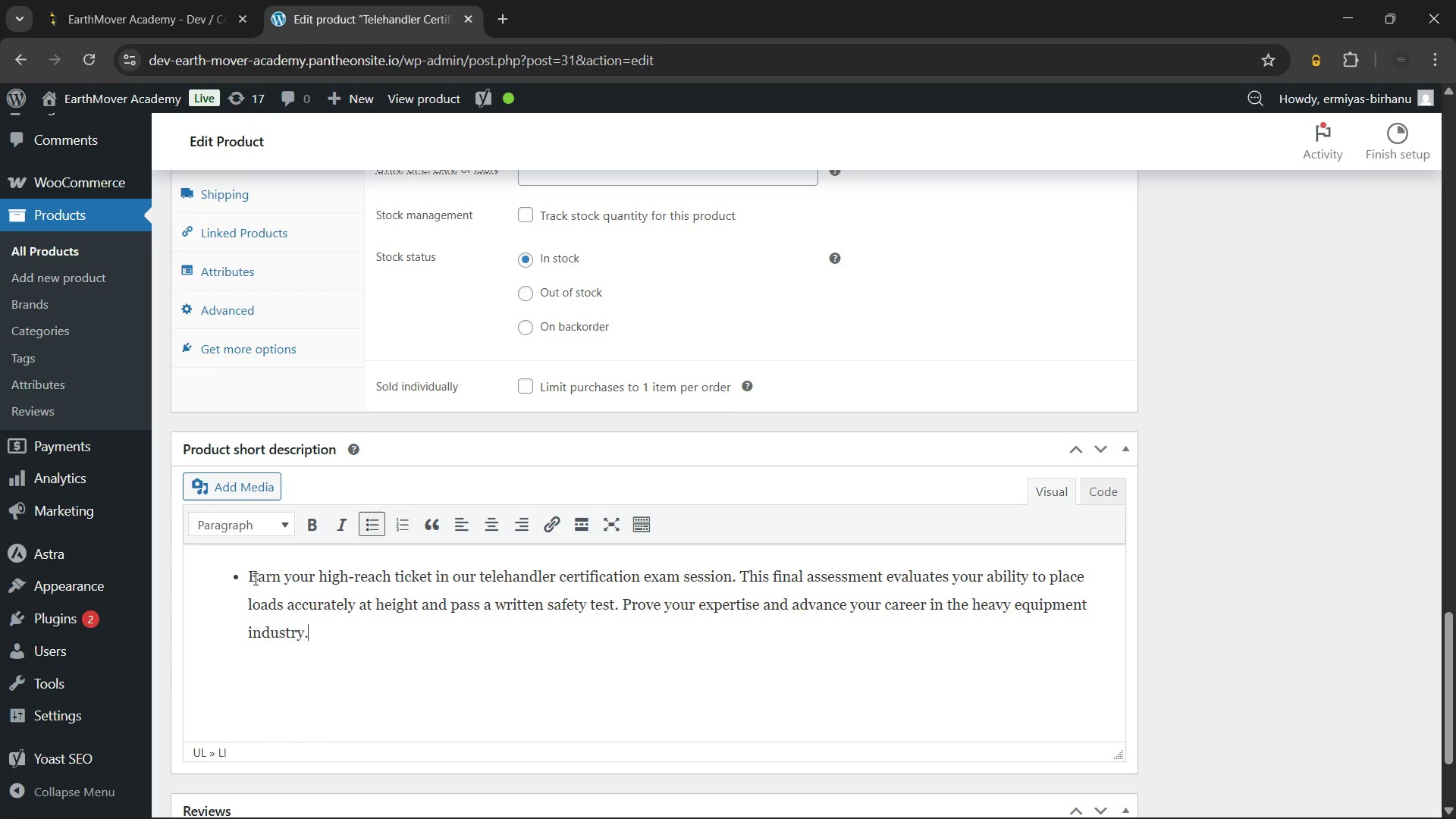 
left_click([246, 574])
 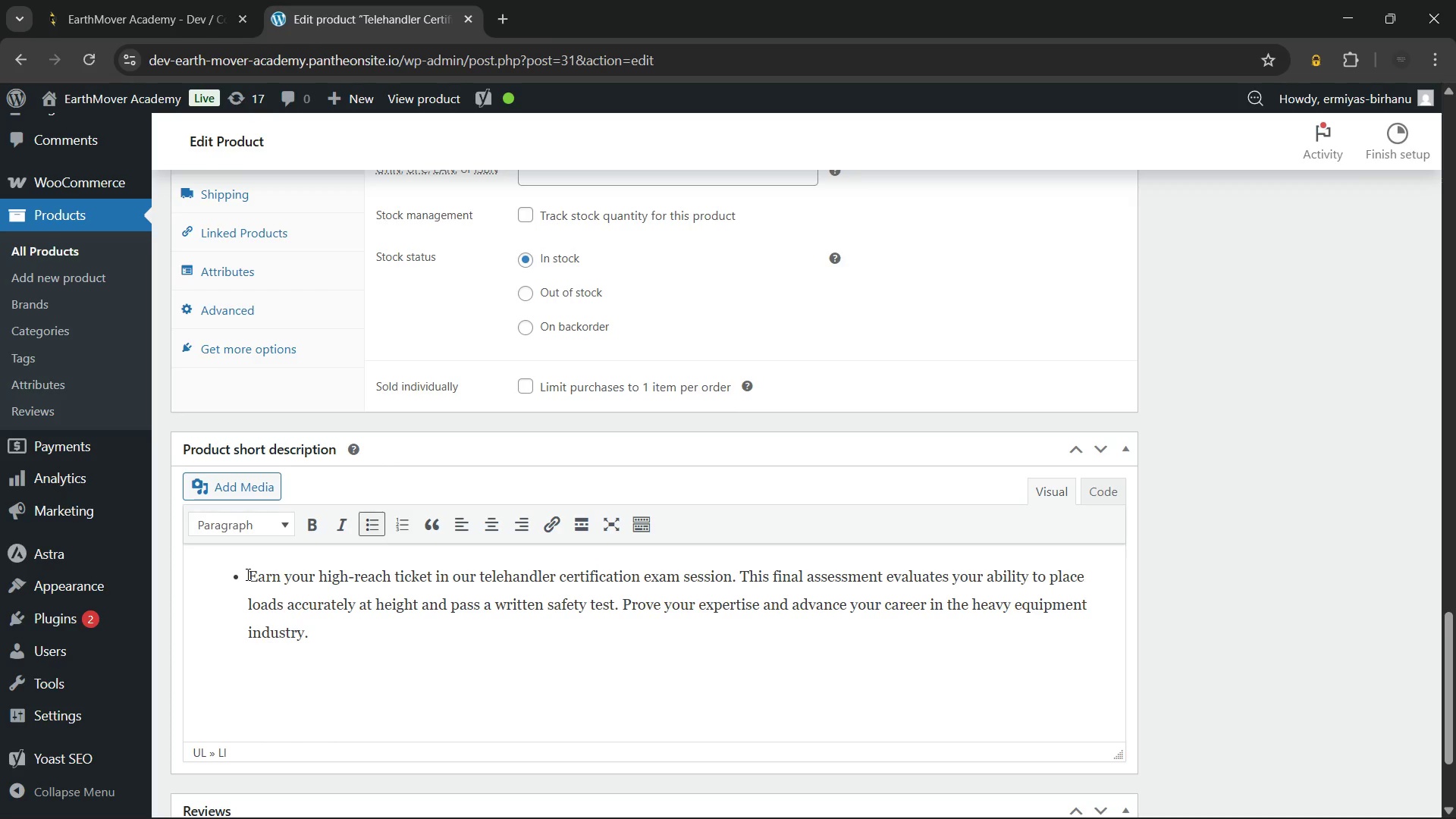 
key(Backspace)
 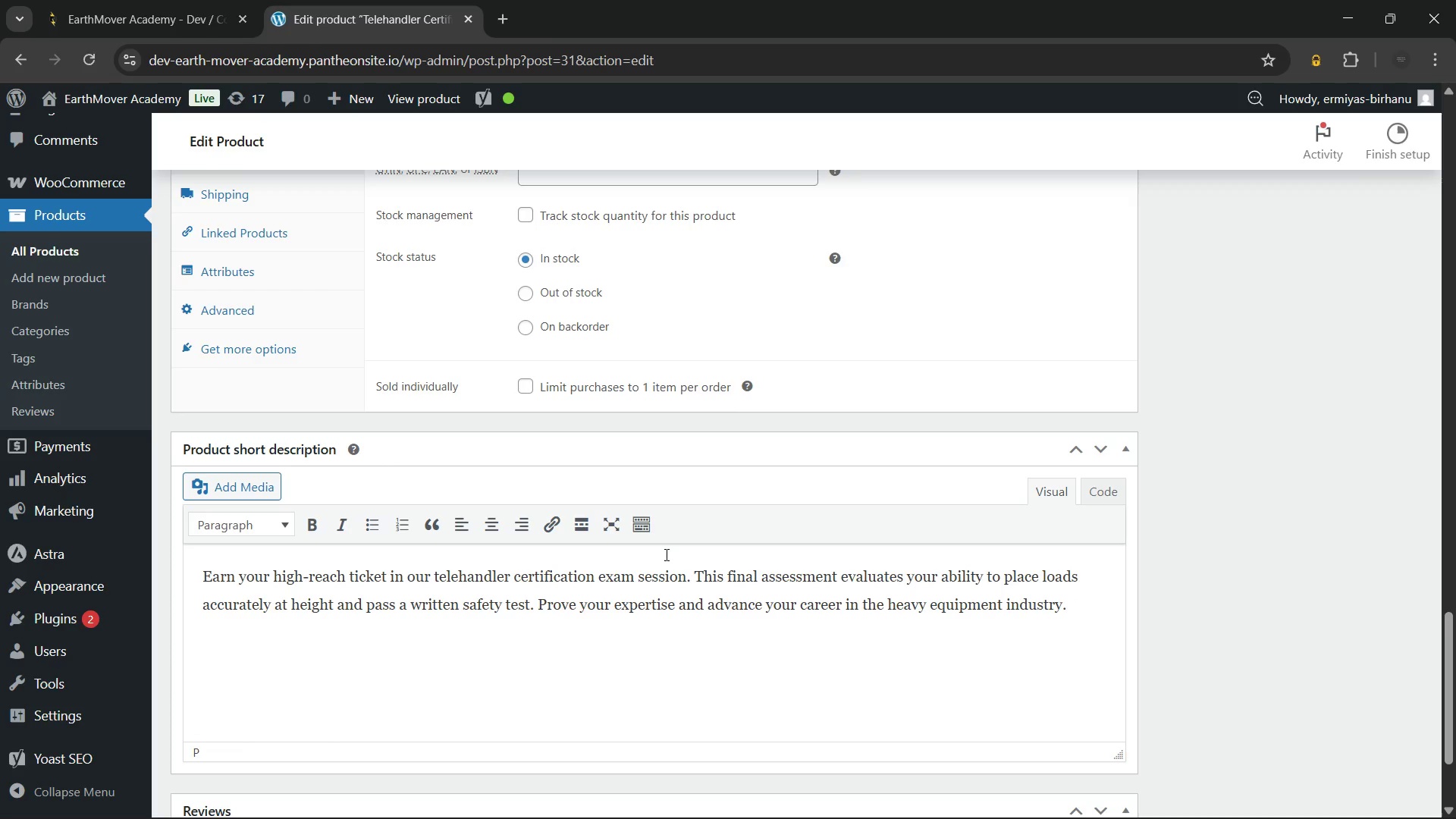 
scroll: coordinate [761, 514], scroll_direction: up, amount: 30.0
 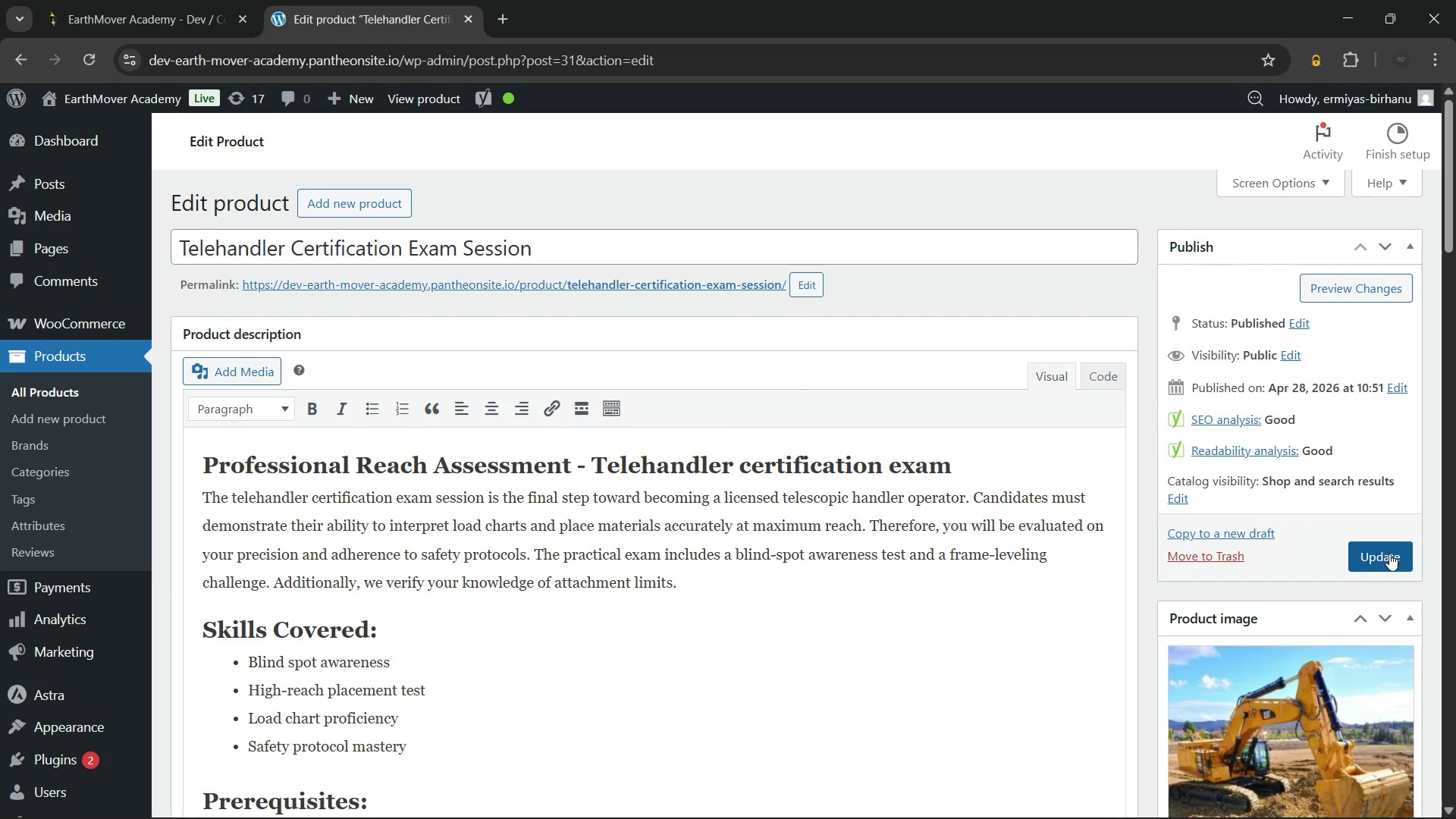 
left_click([1389, 554])
 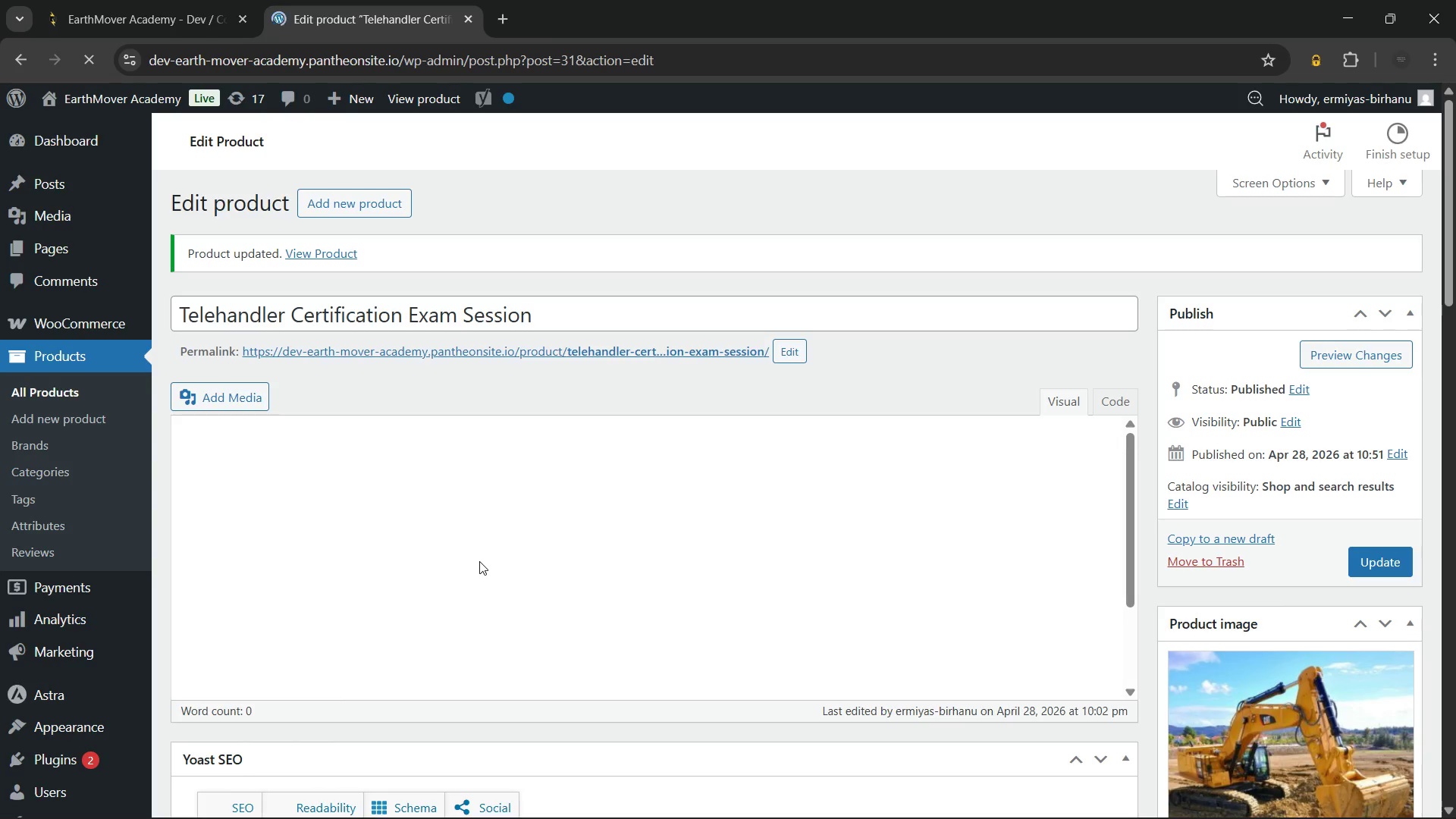 
wait(17.62)
 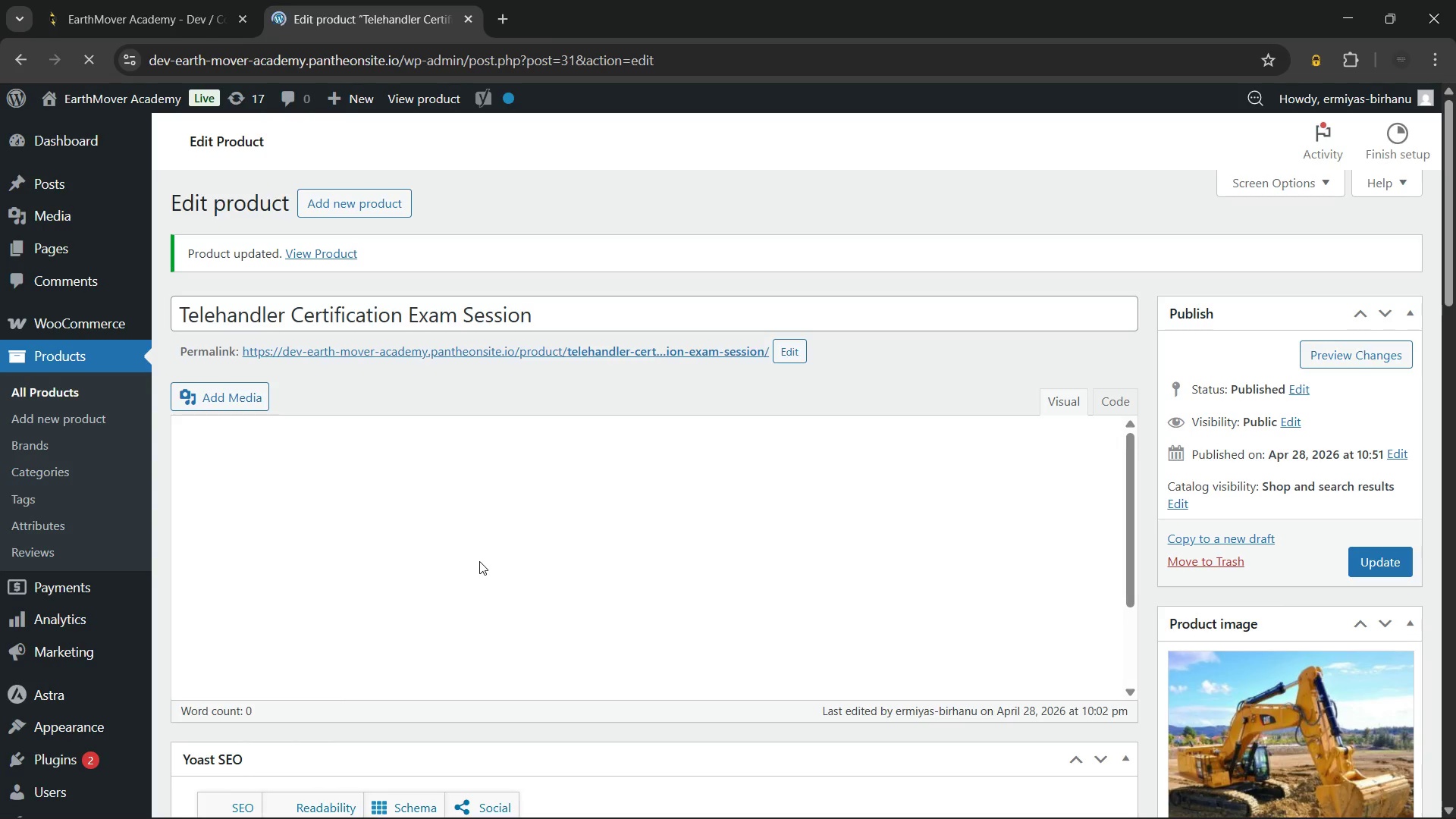 
left_click([71, 388])
 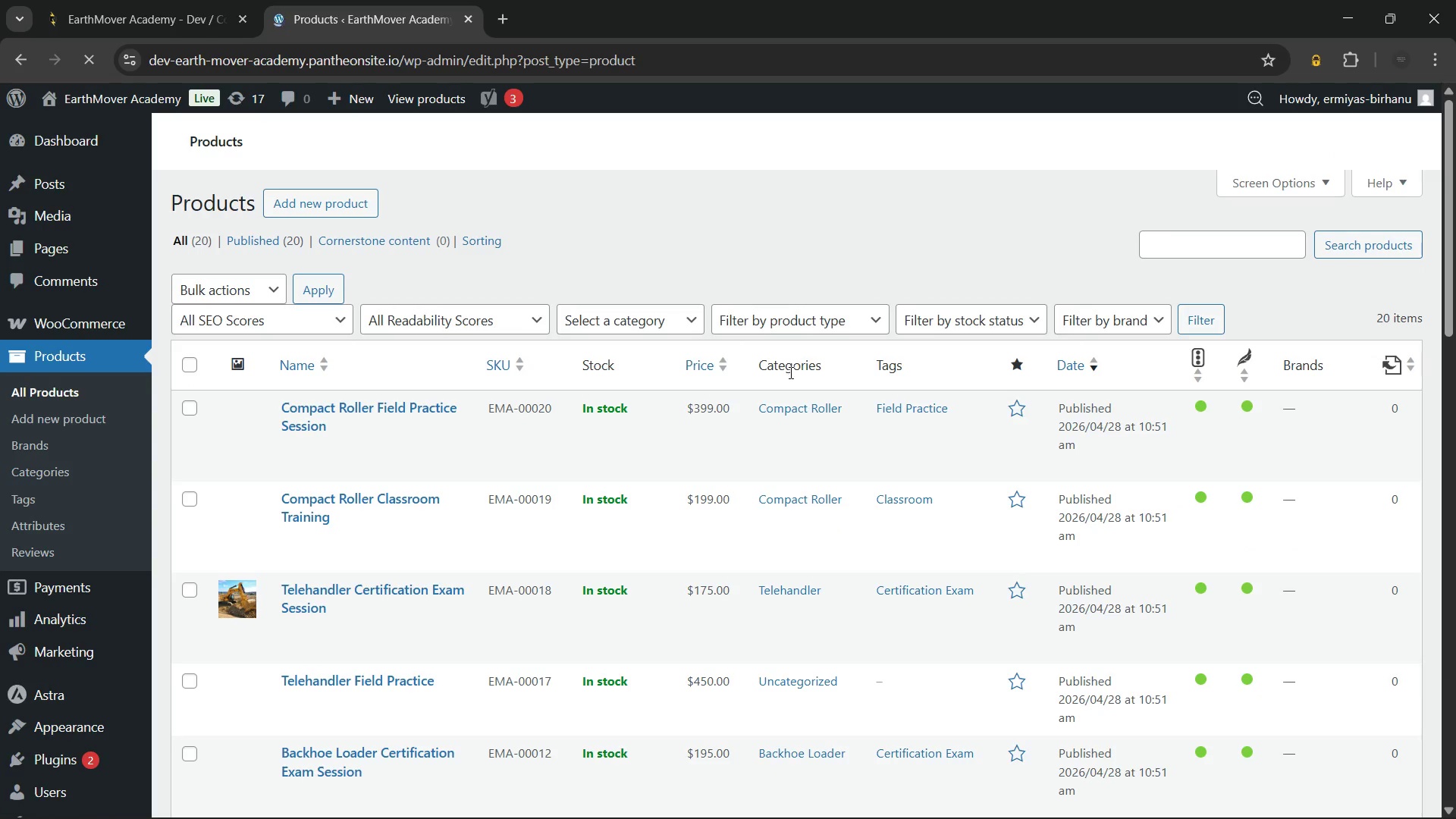 
wait(5.05)
 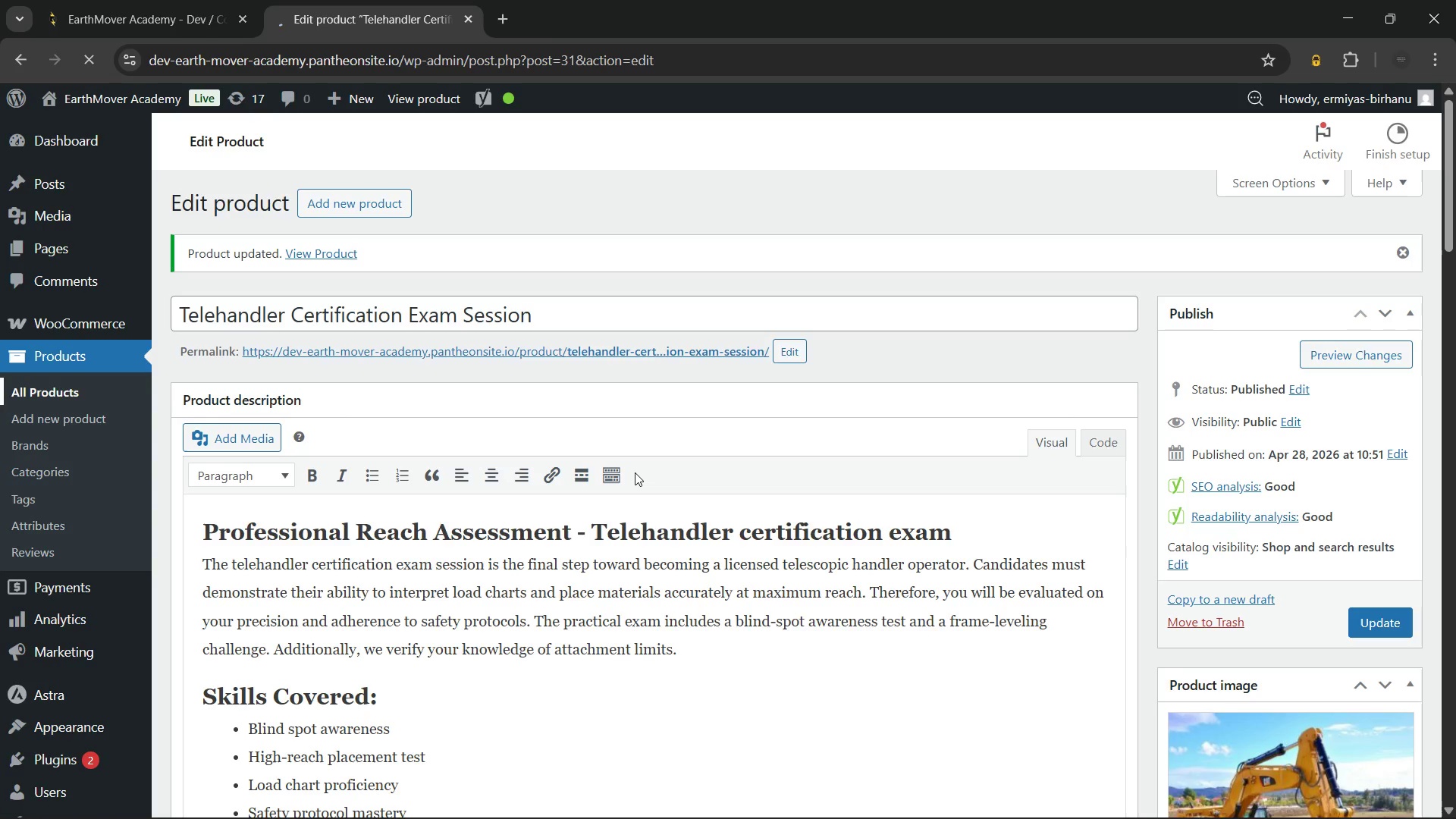 
scroll: coordinate [359, 472], scroll_direction: down, amount: 3.0
 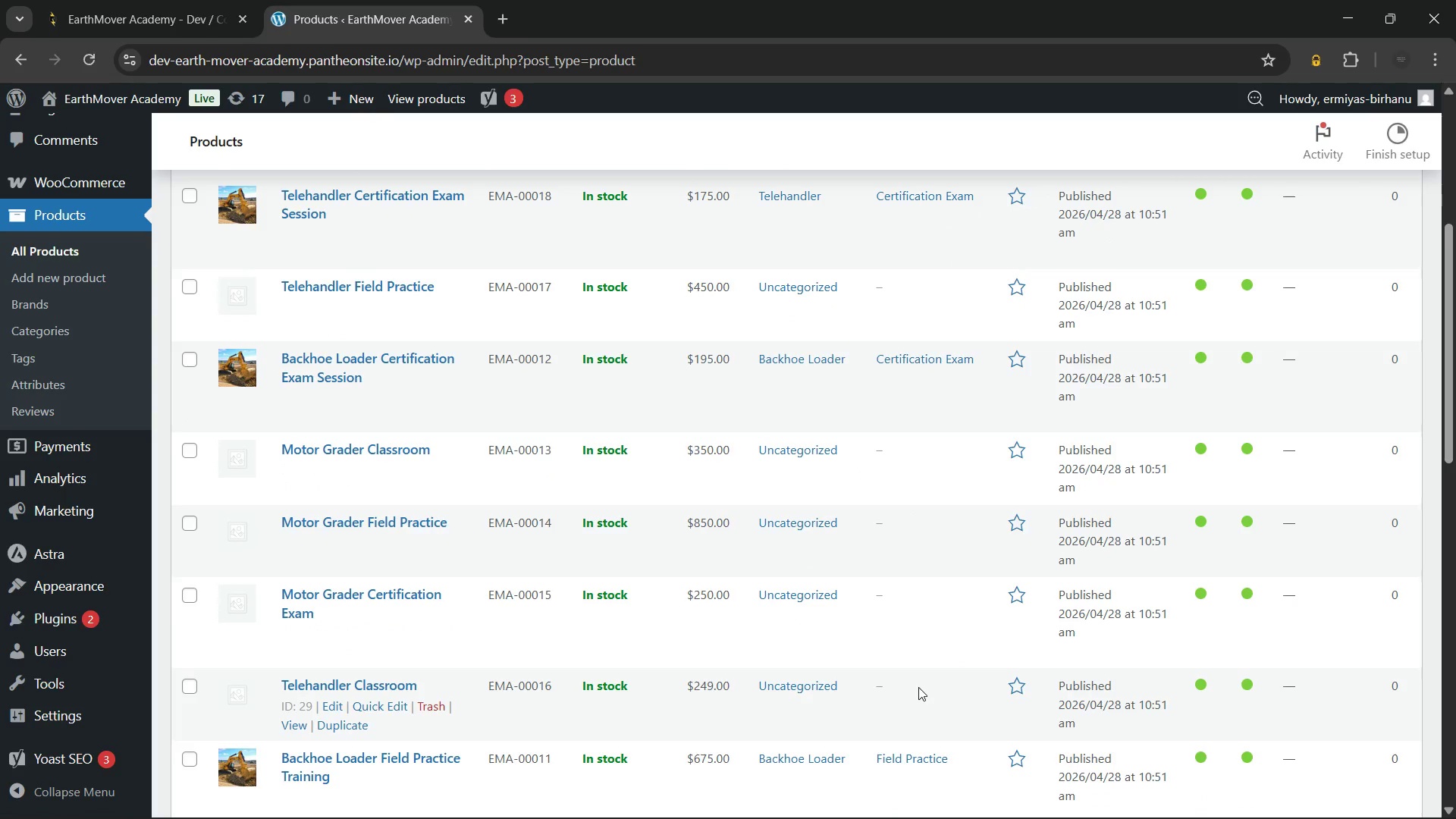 
wait(9.79)
 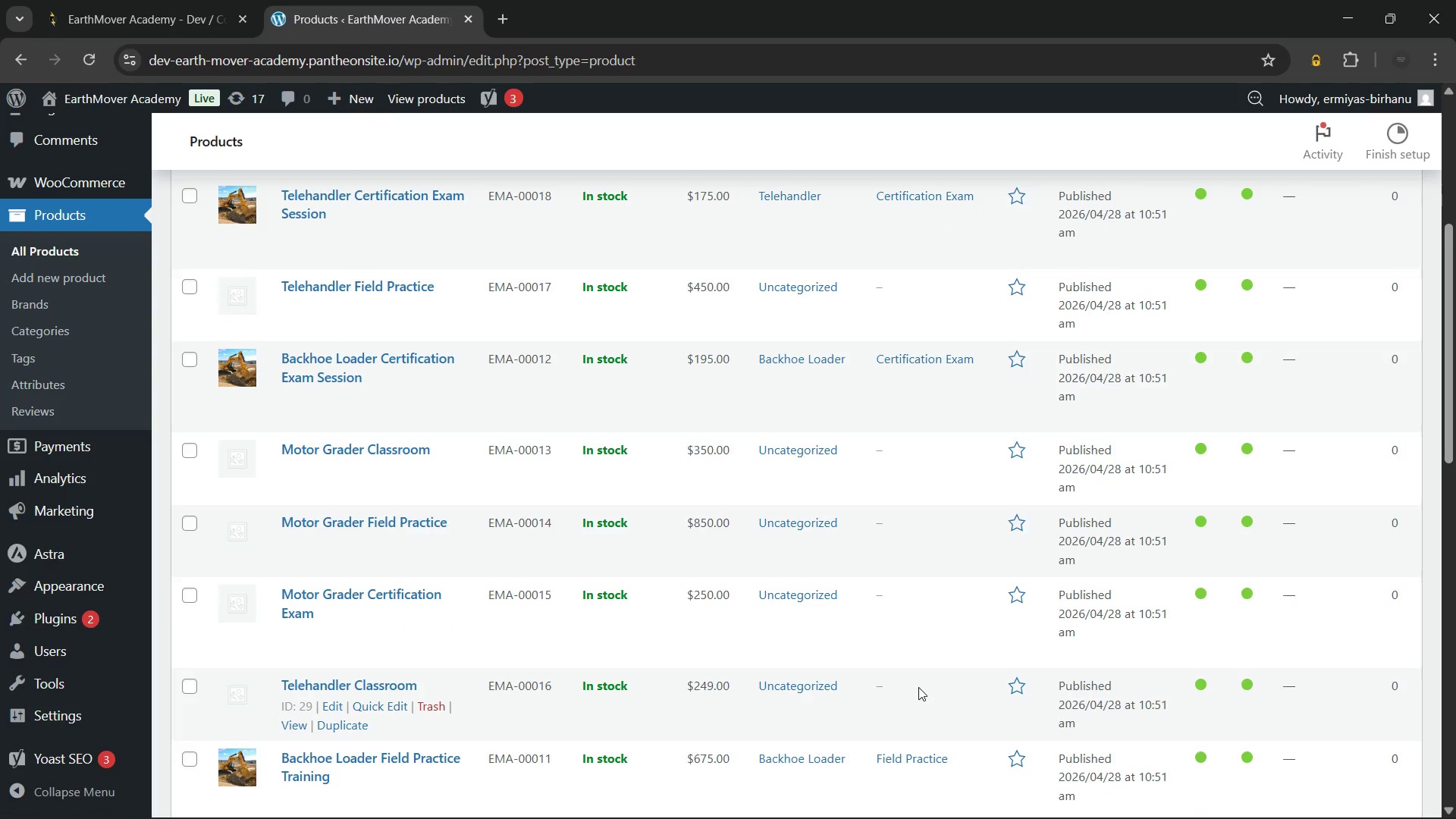 
scroll: coordinate [711, 466], scroll_direction: down, amount: 14.0
 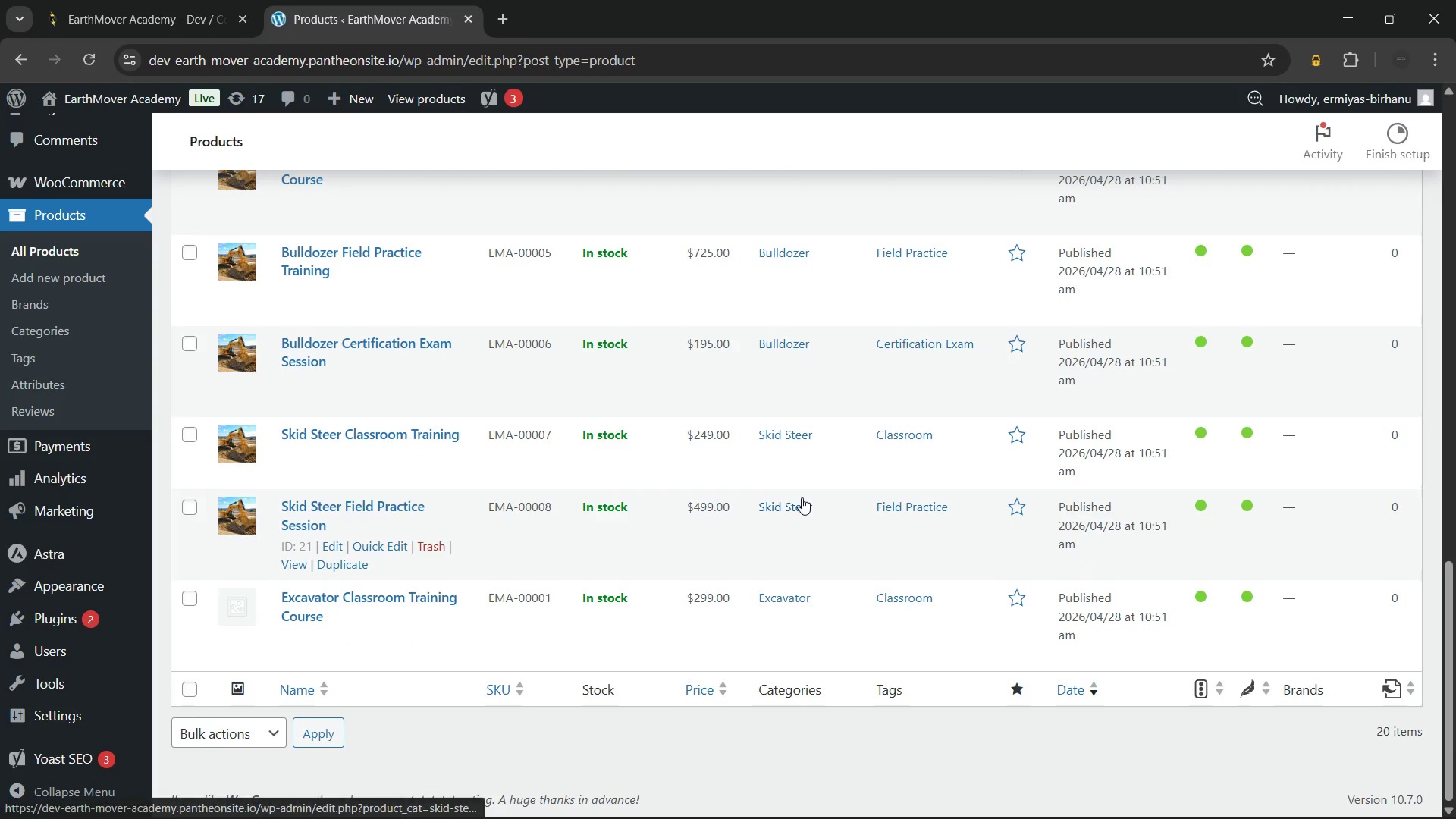 
scroll: coordinate [802, 497], scroll_direction: up, amount: 18.0
 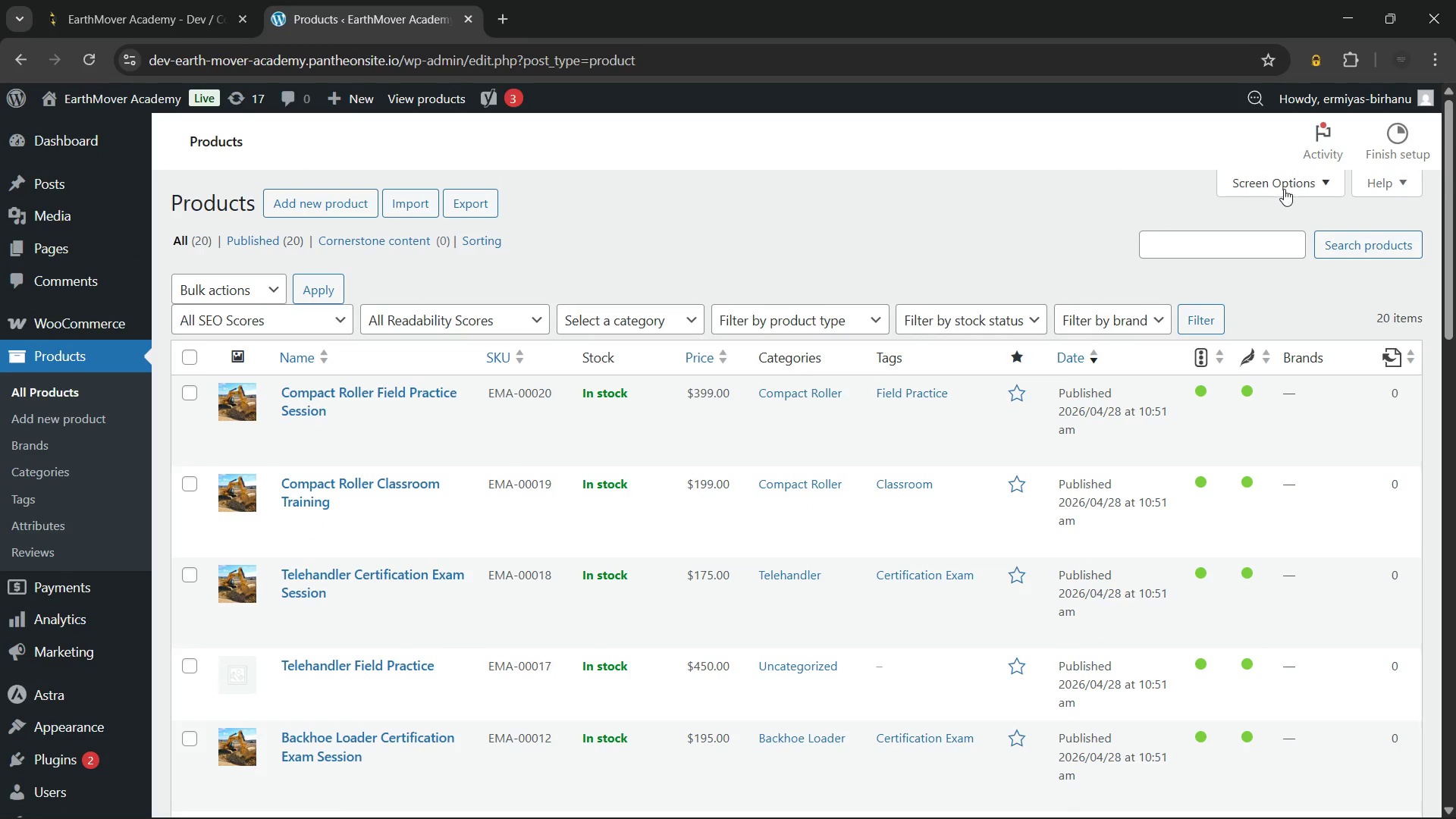 
left_click([1282, 187])
 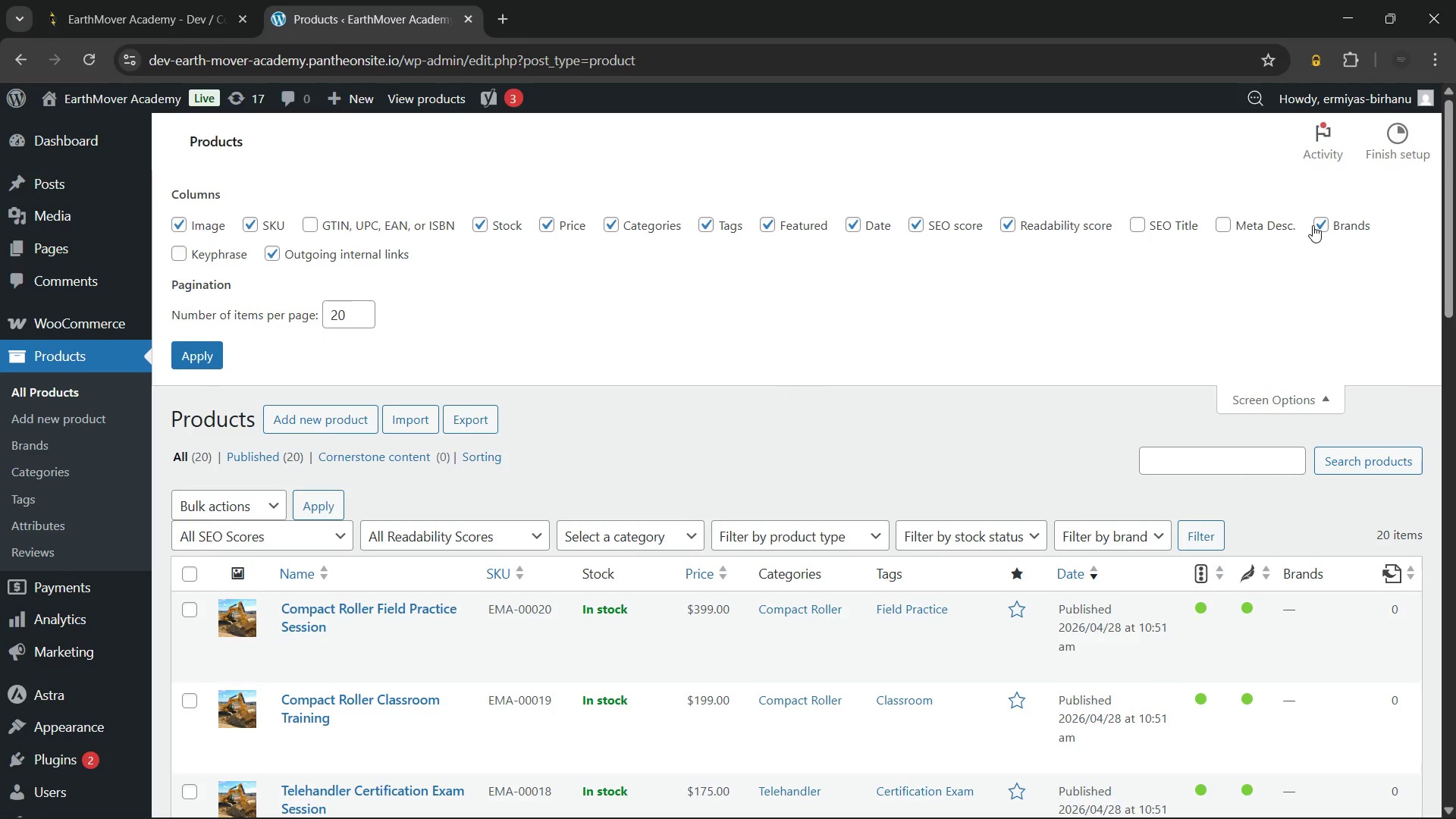 
left_click([1317, 224])
 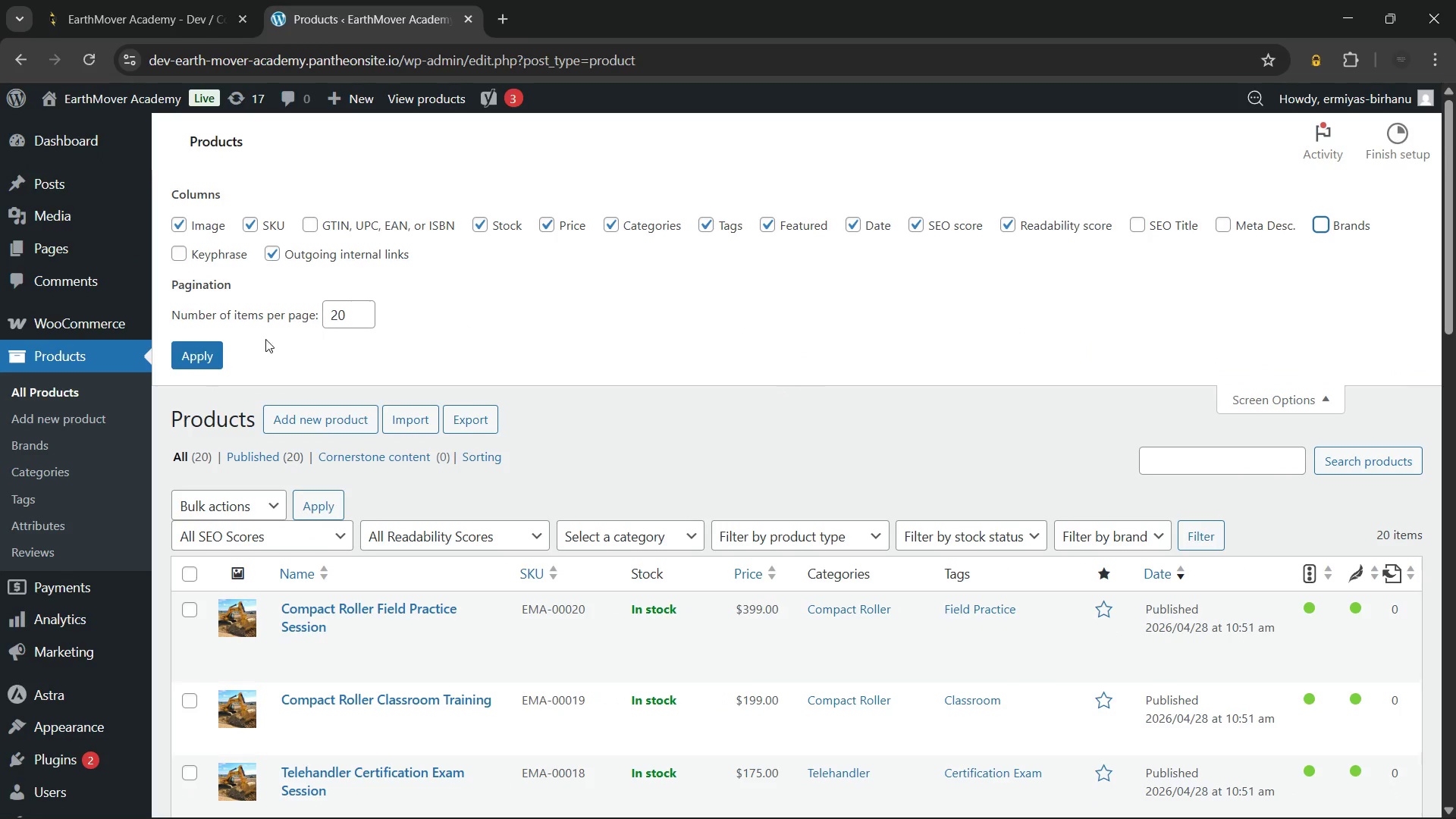 
left_click([200, 353])
 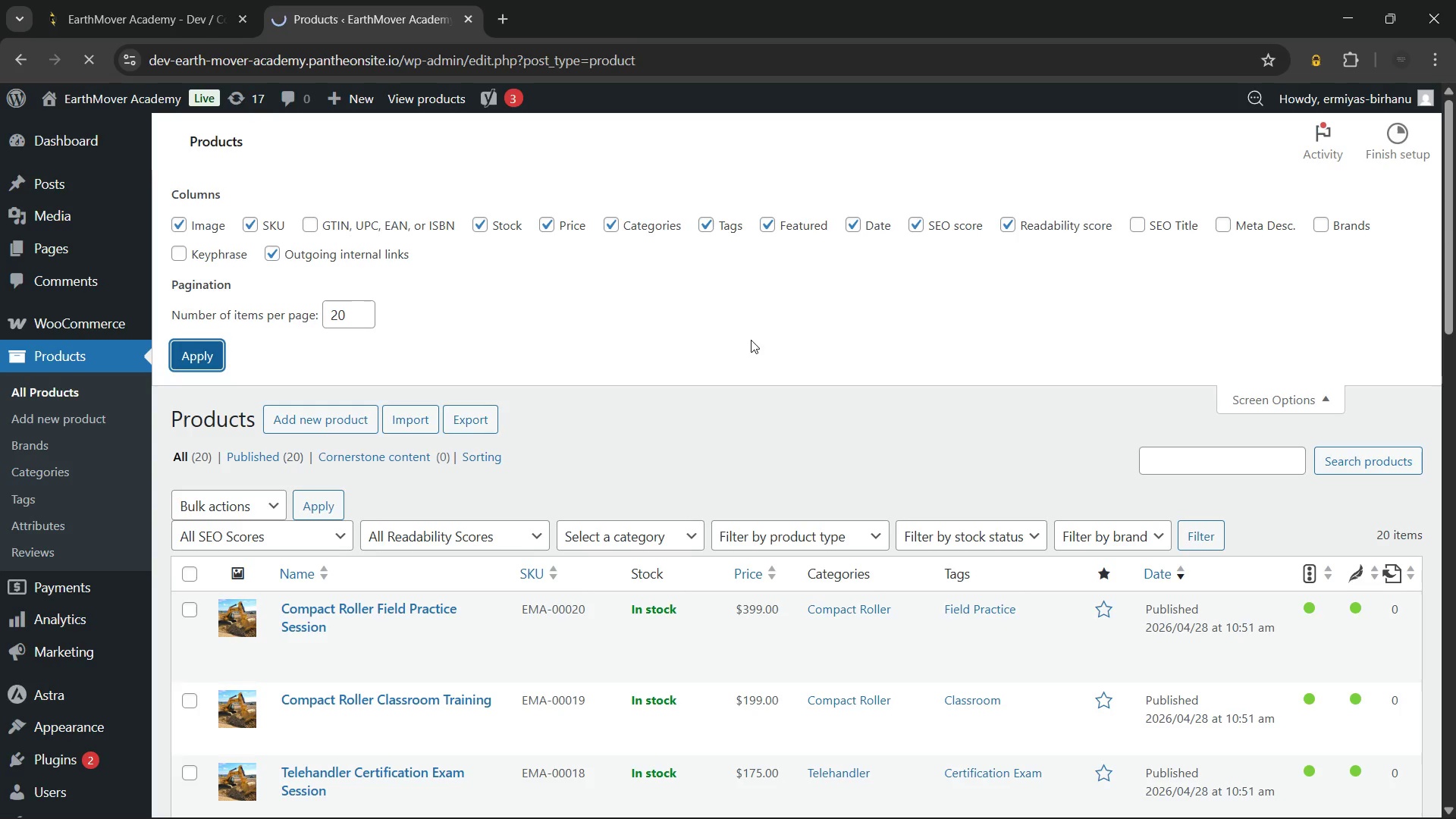 
mouse_move([720, 340])
 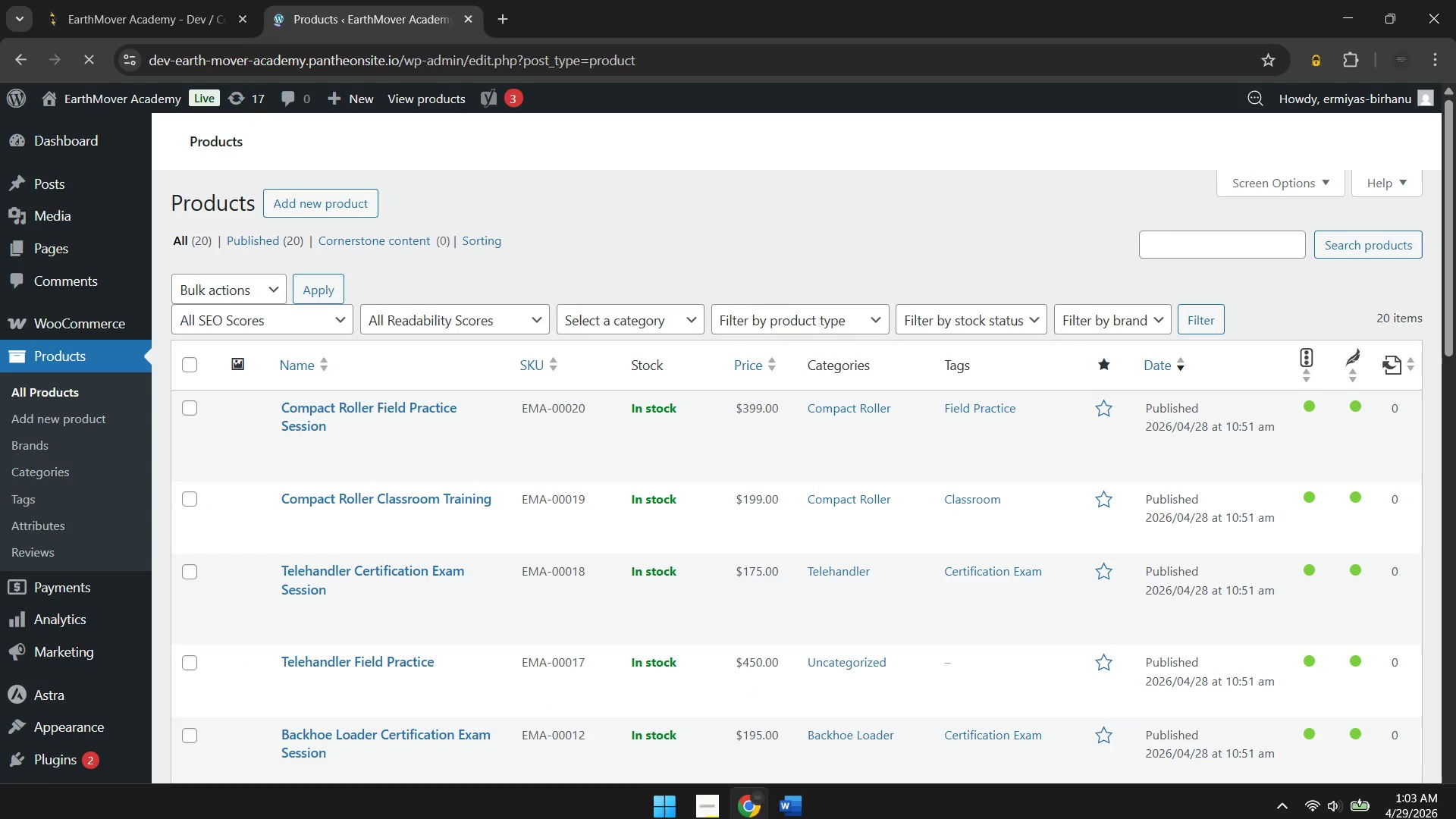 
mouse_move([710, 786])
 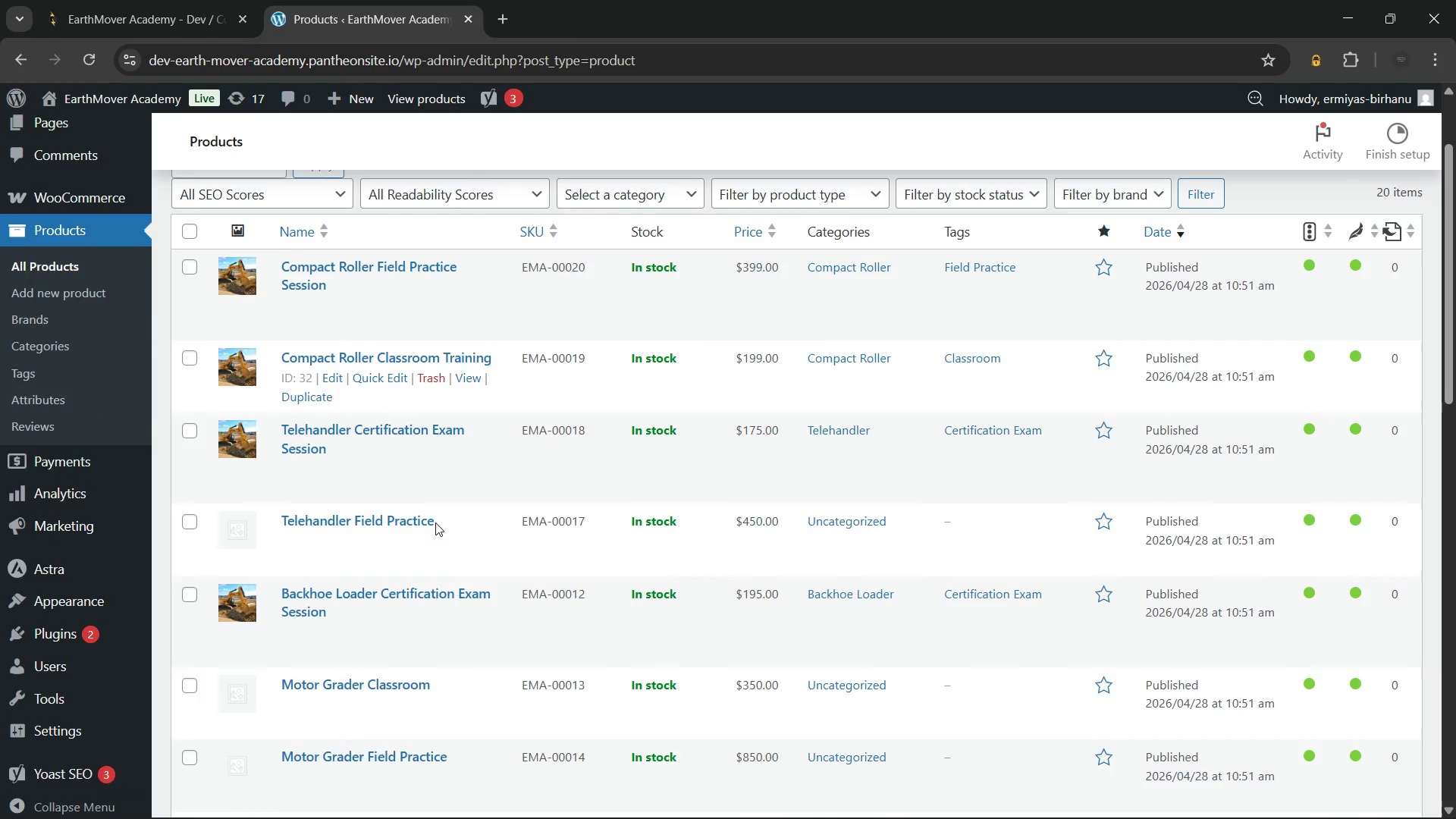 
wait(7.11)
 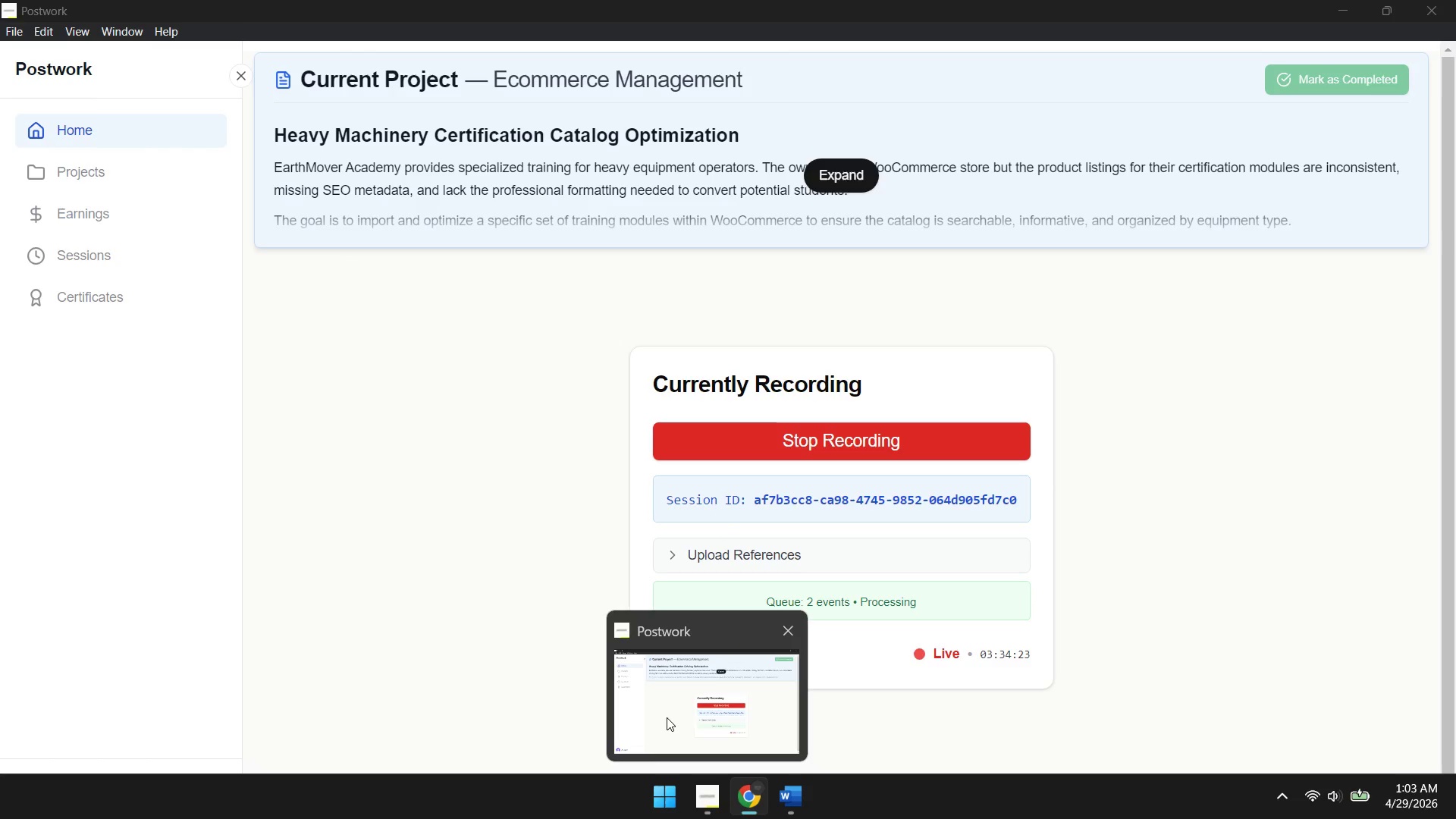 
left_click([373, 496])
 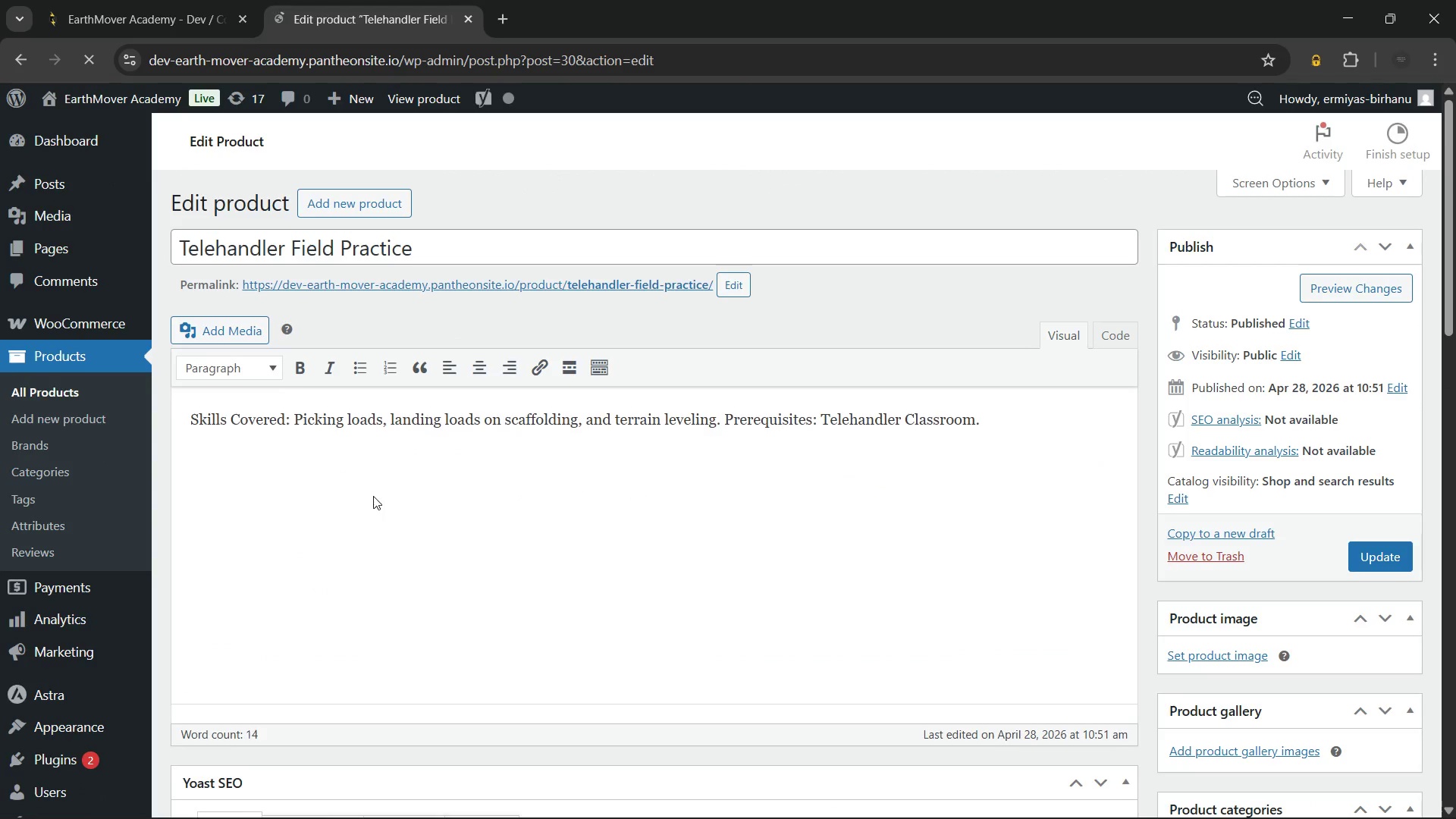 
wait(11.92)
 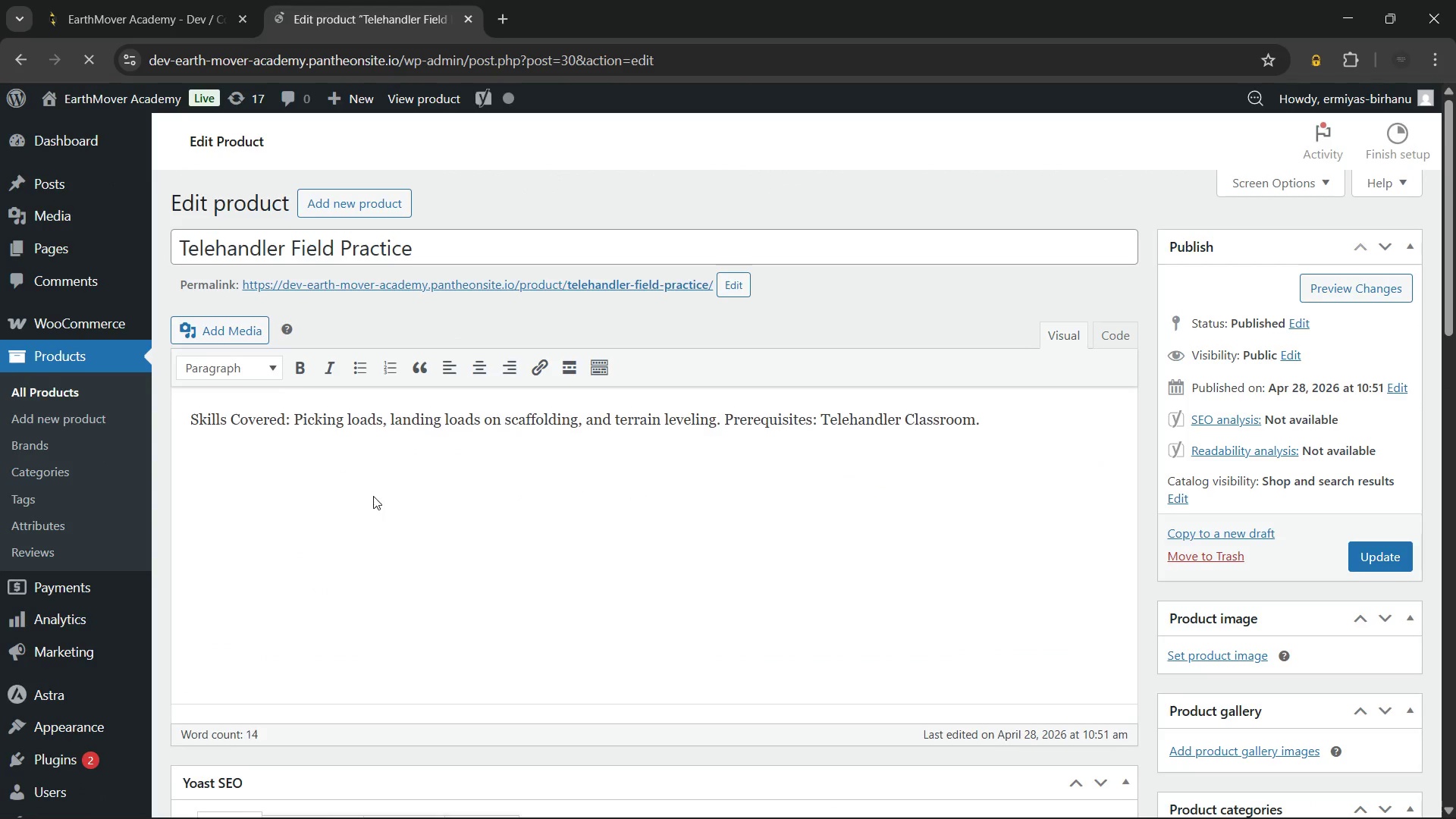 
left_click([440, 240])
 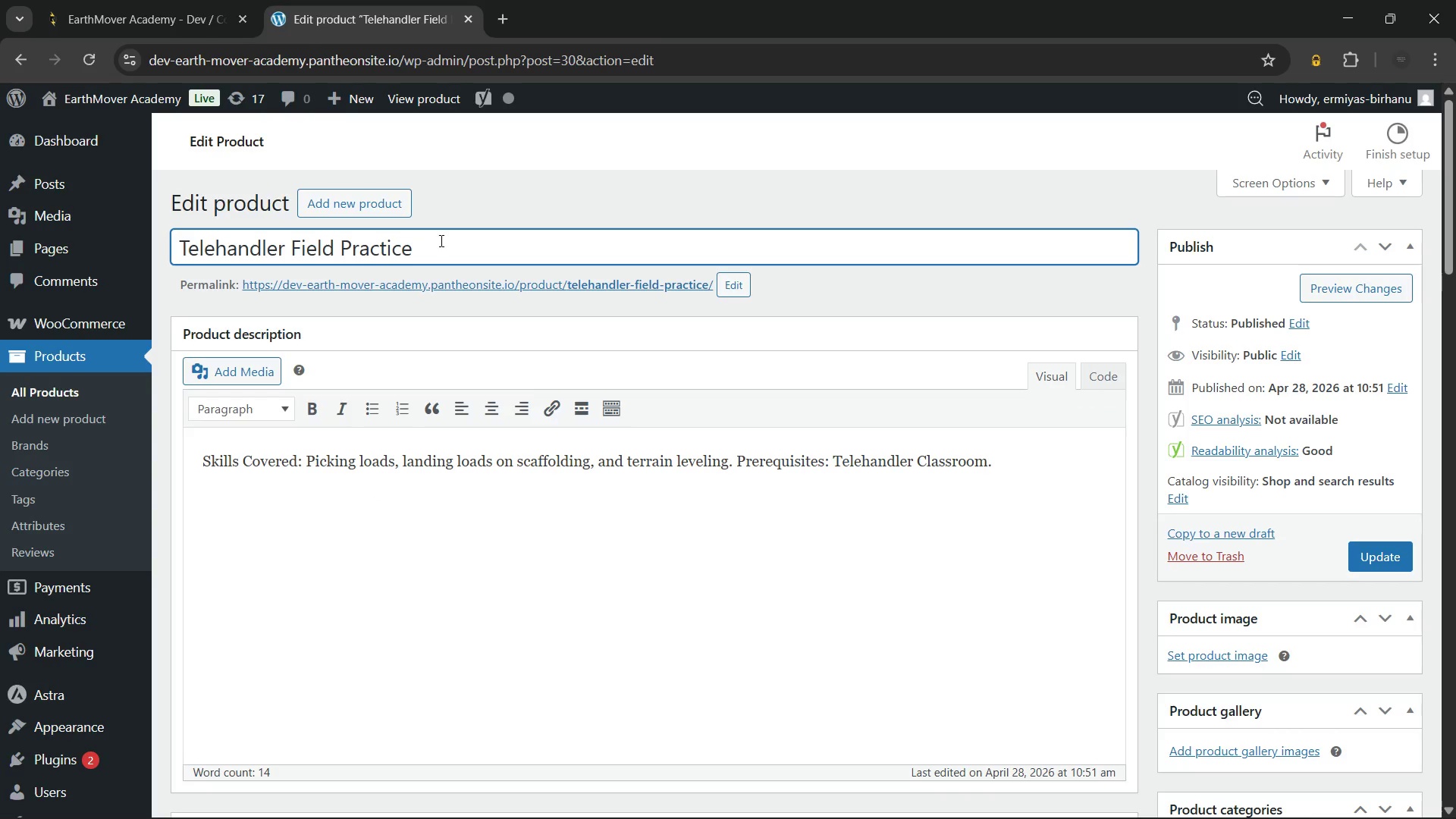 
type( Training)
 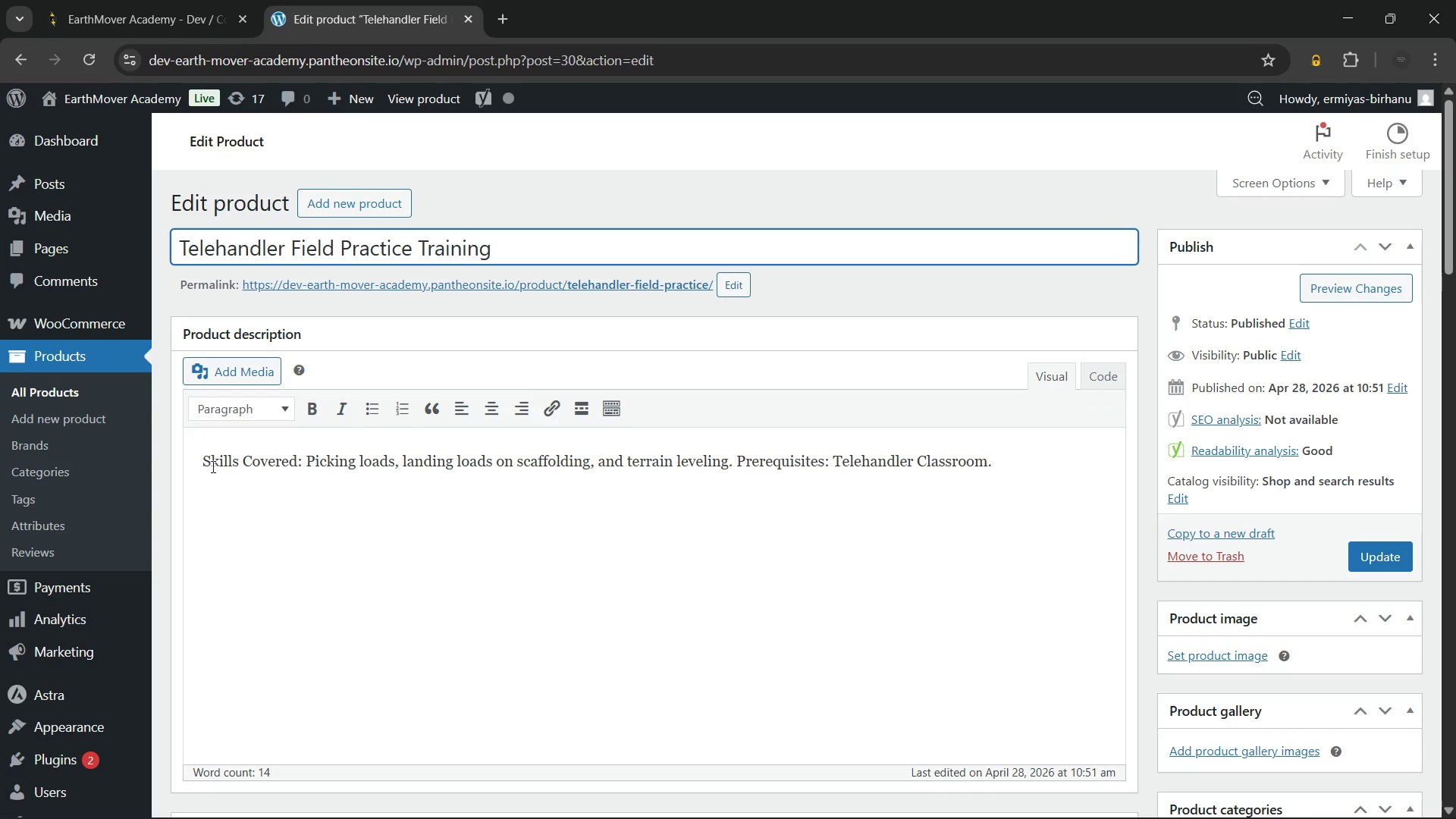 
left_click([208, 466])
 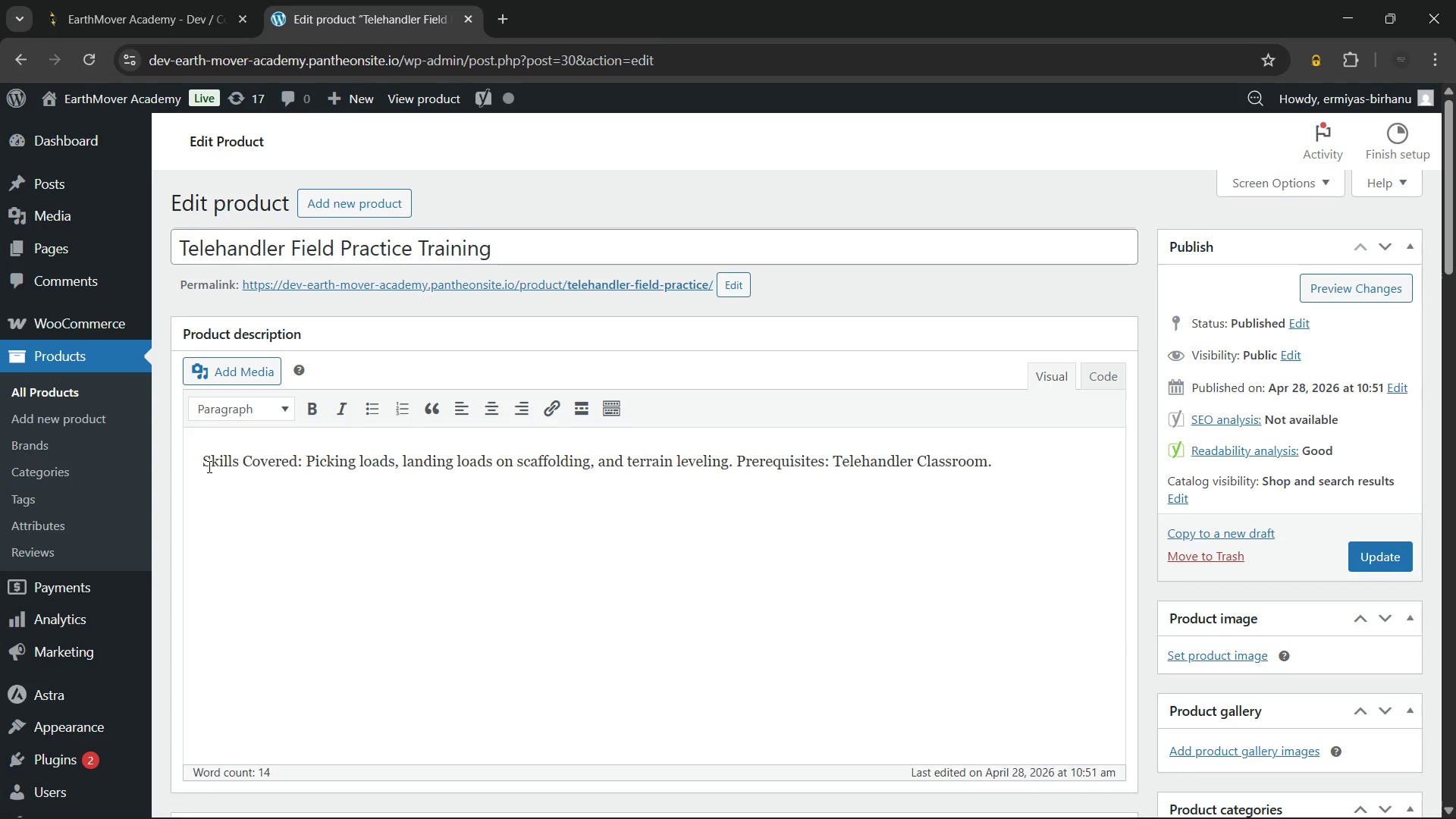 
key(ArrowLeft)
 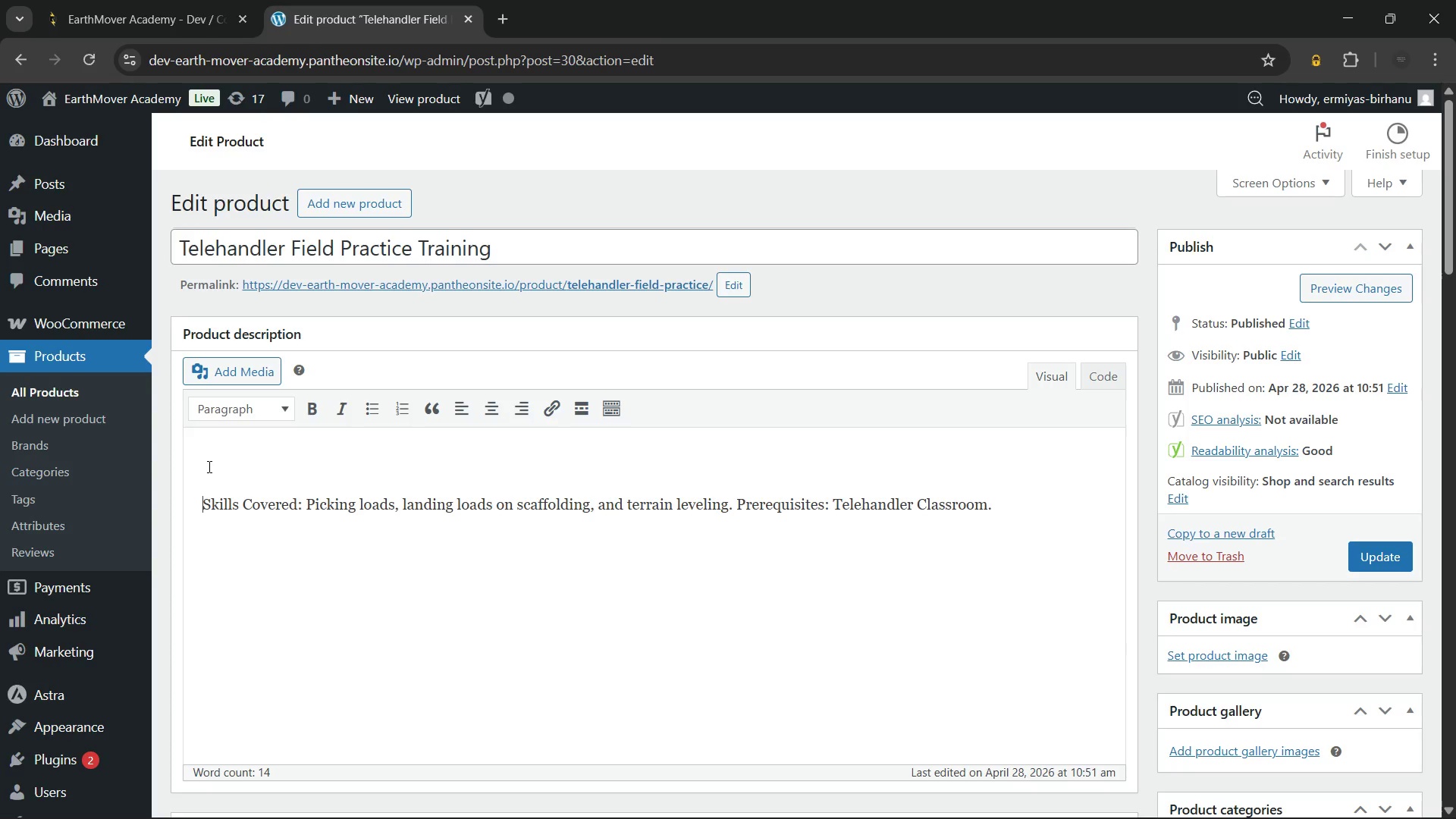 
key(Enter)
 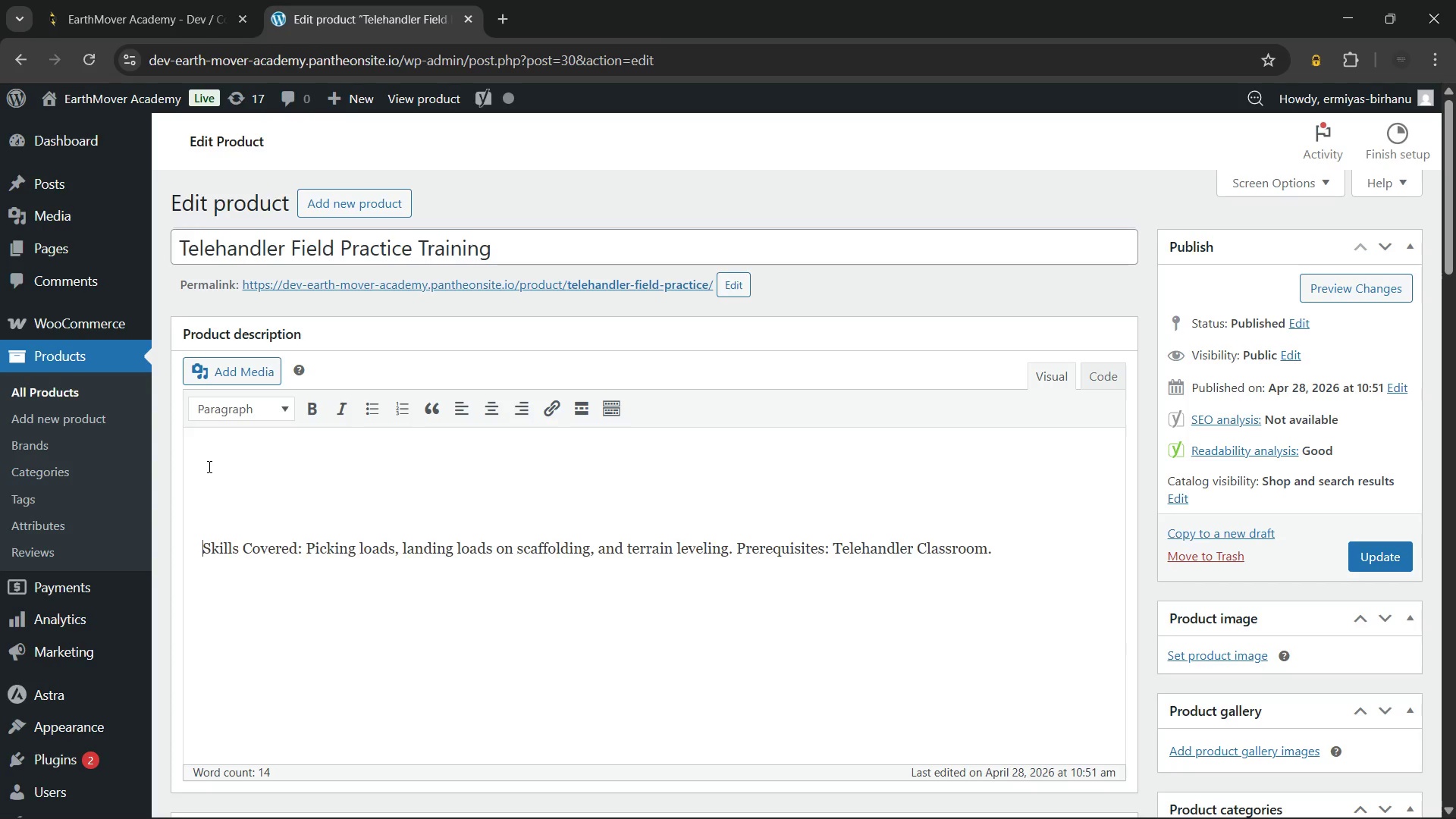 
key(Enter)
 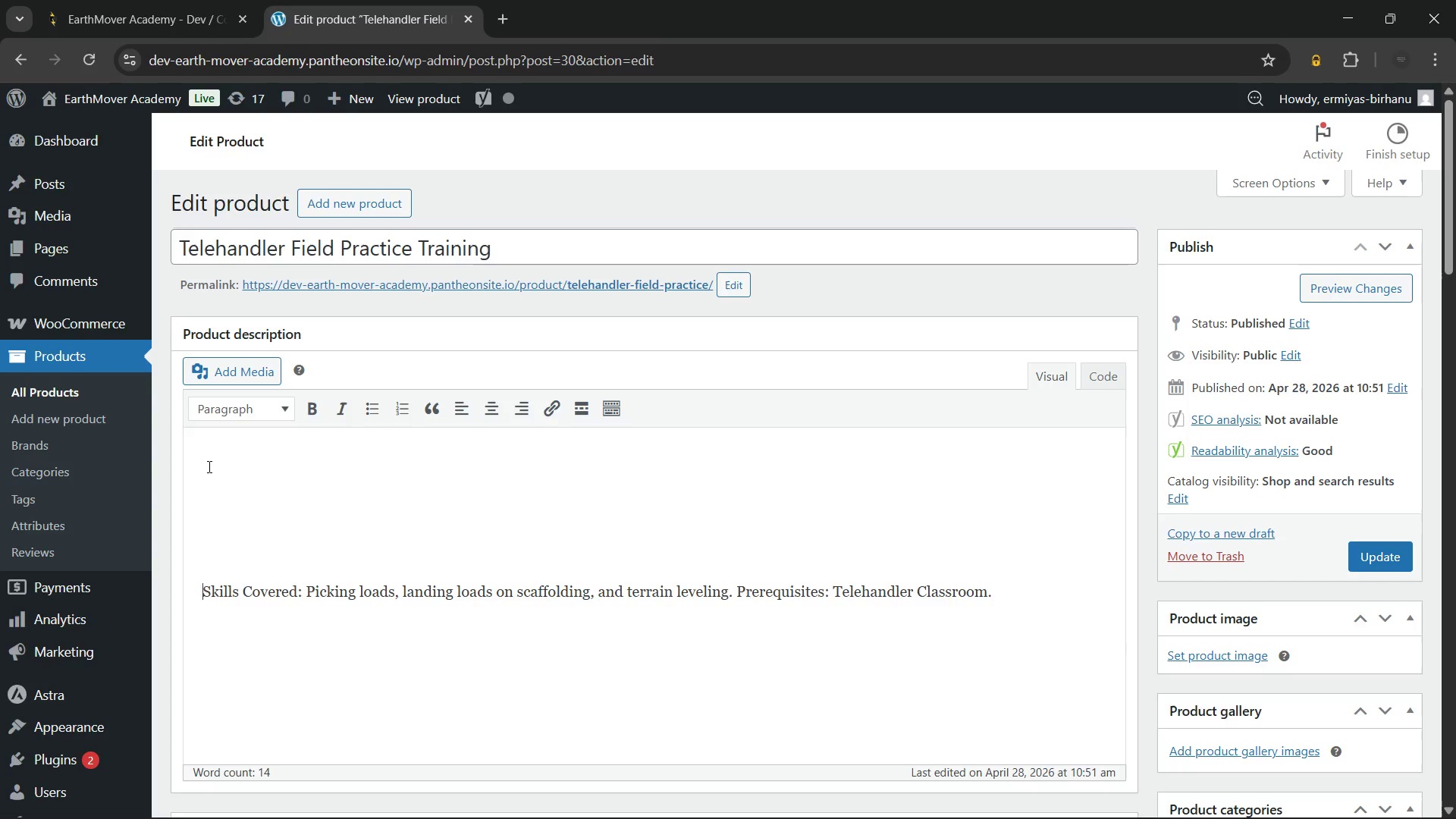 
key(Enter)
 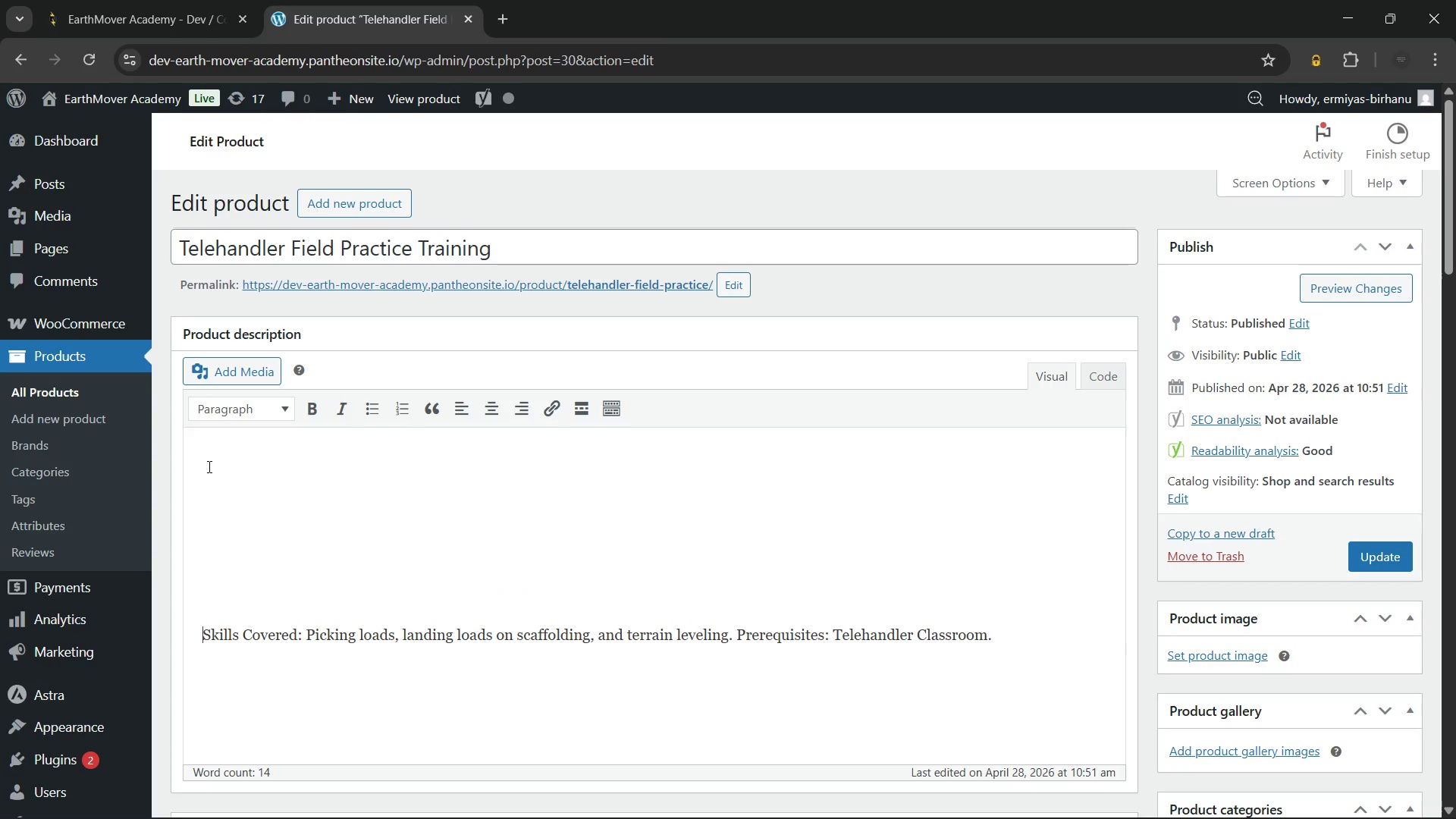 
key(Enter)
 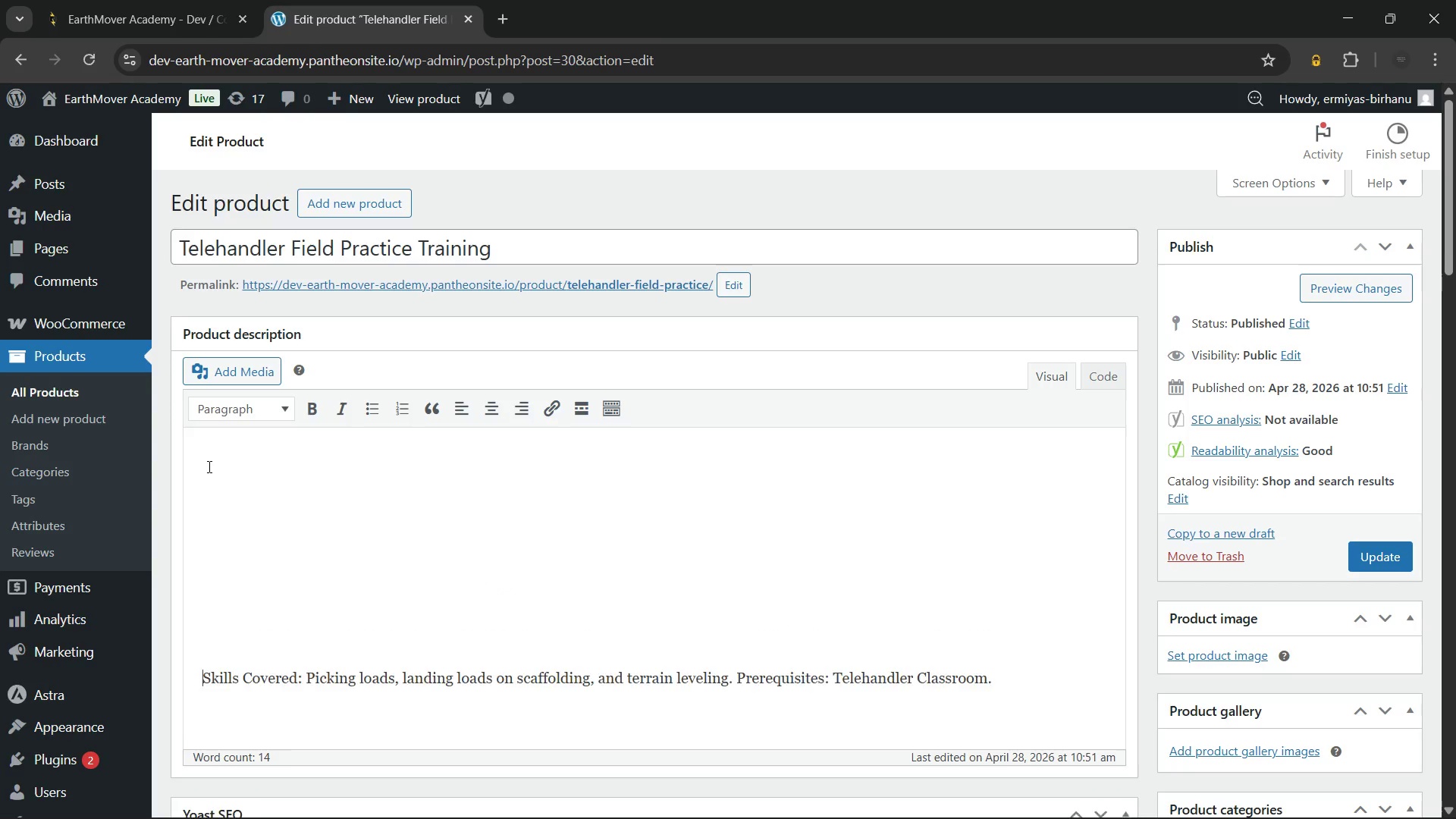 
key(Enter)
 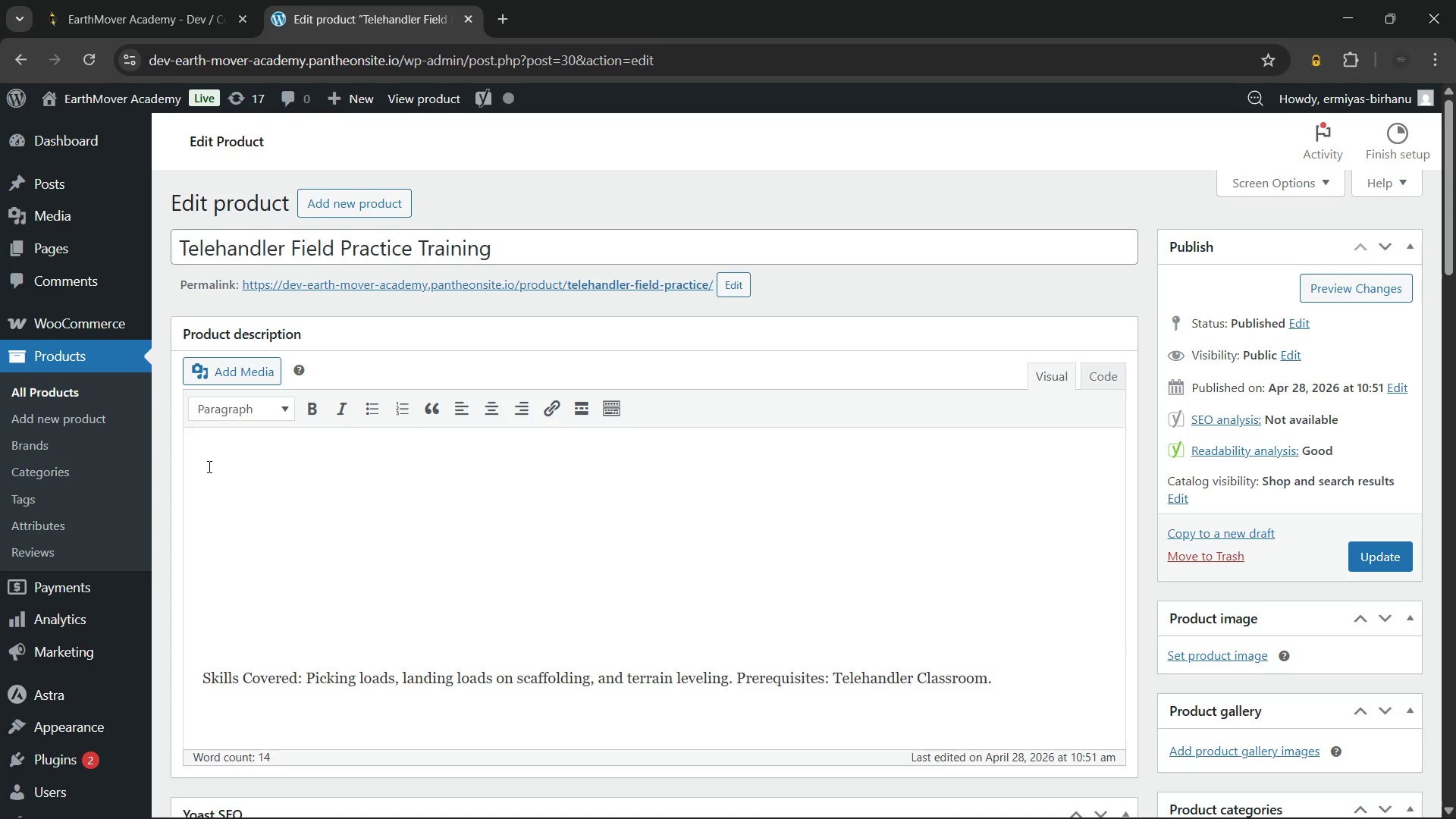 
hold_key(key=ArrowUp, duration=0.83)
 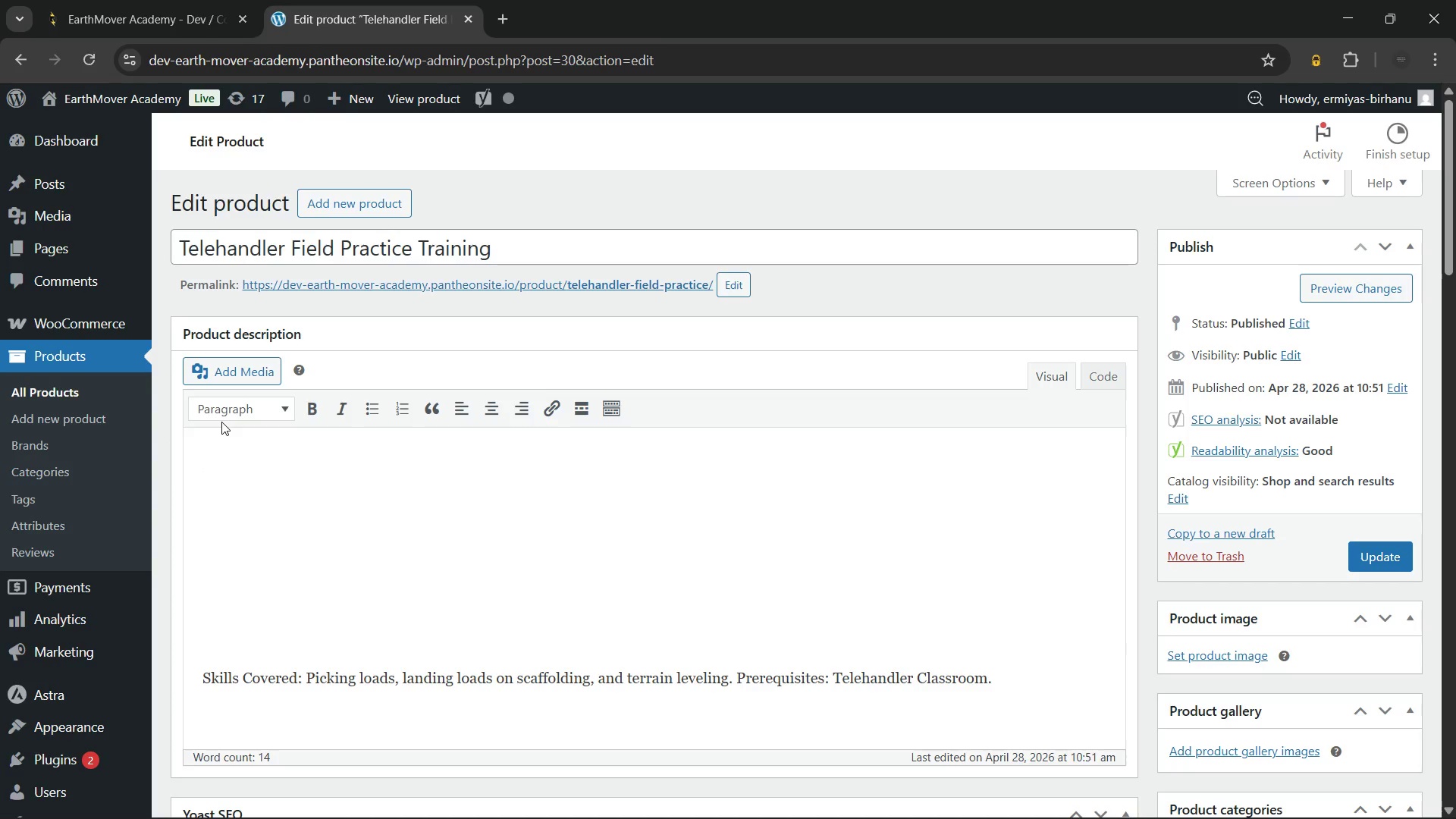 
left_click([258, 410])
 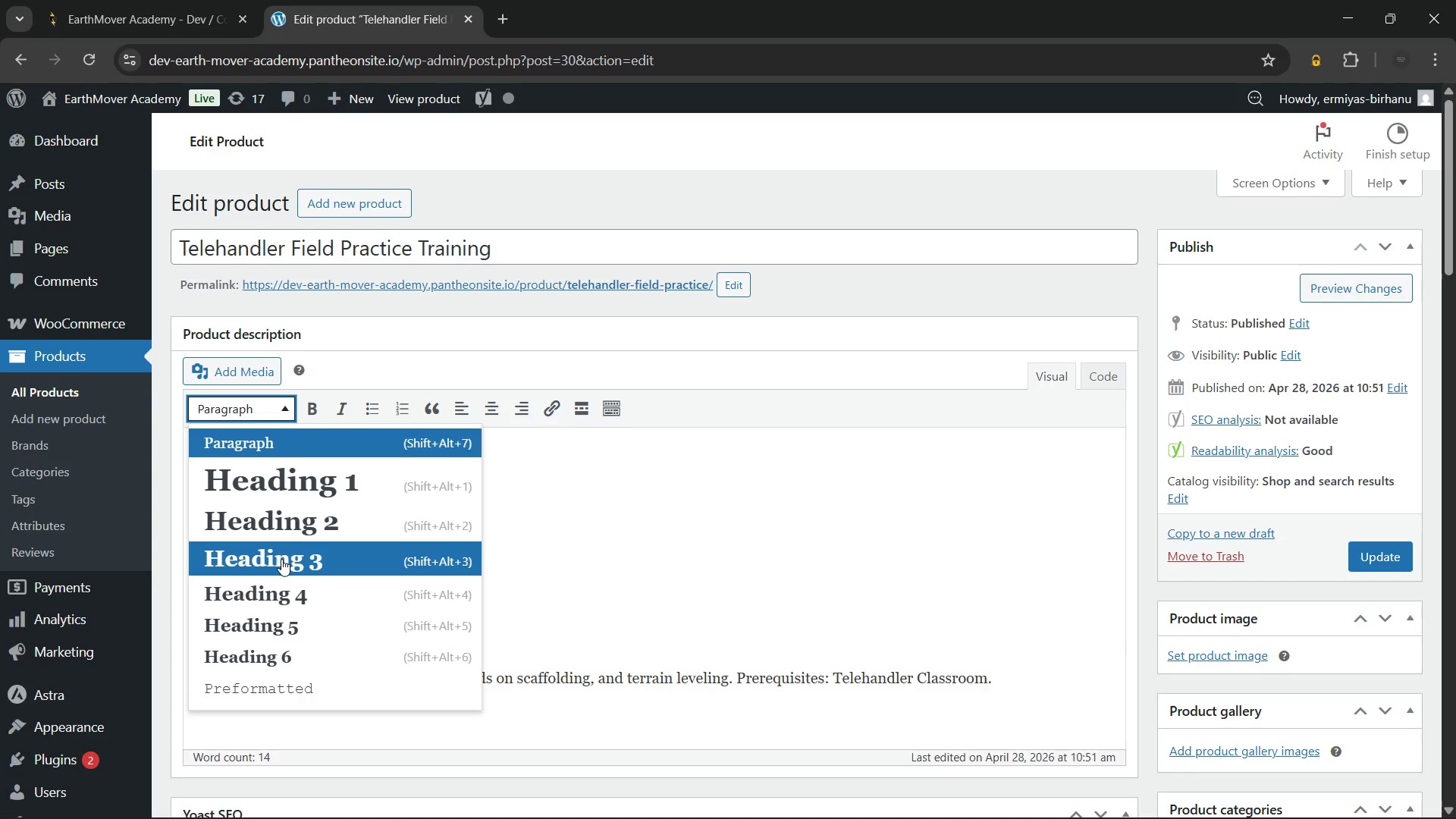 
left_click([281, 559])
 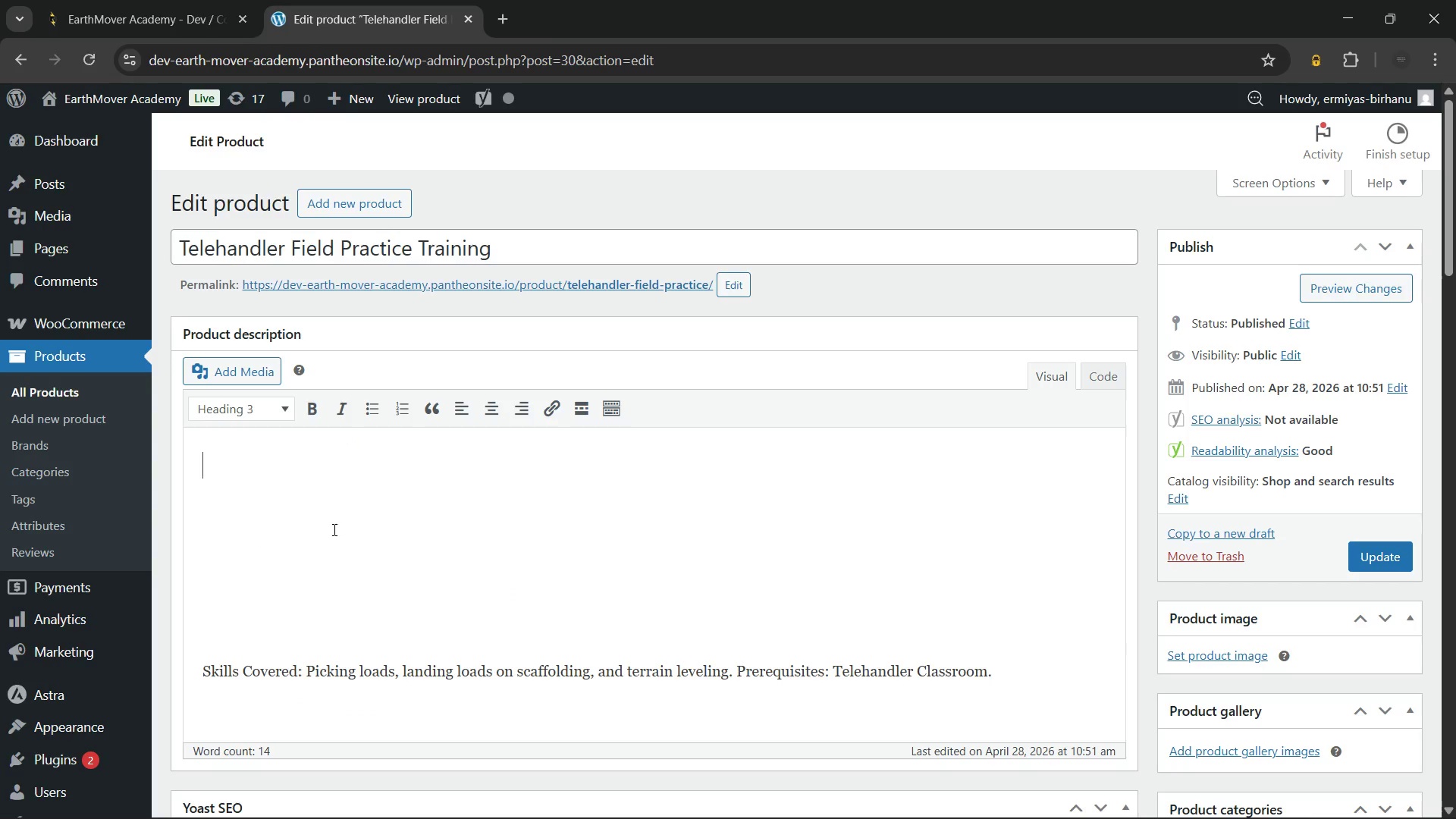 
type(Applied Lifting Practice)
 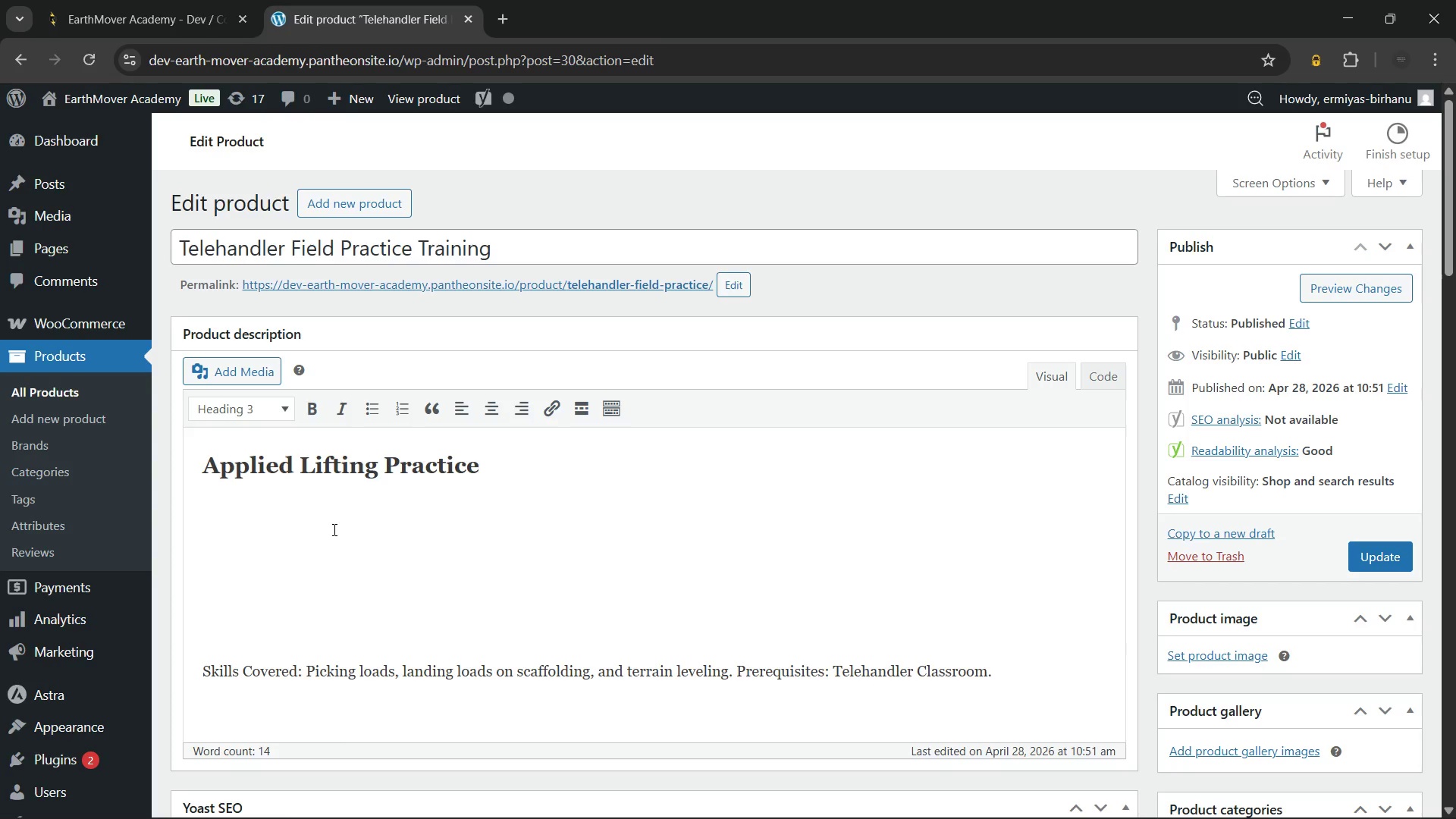 
key(Enter)
 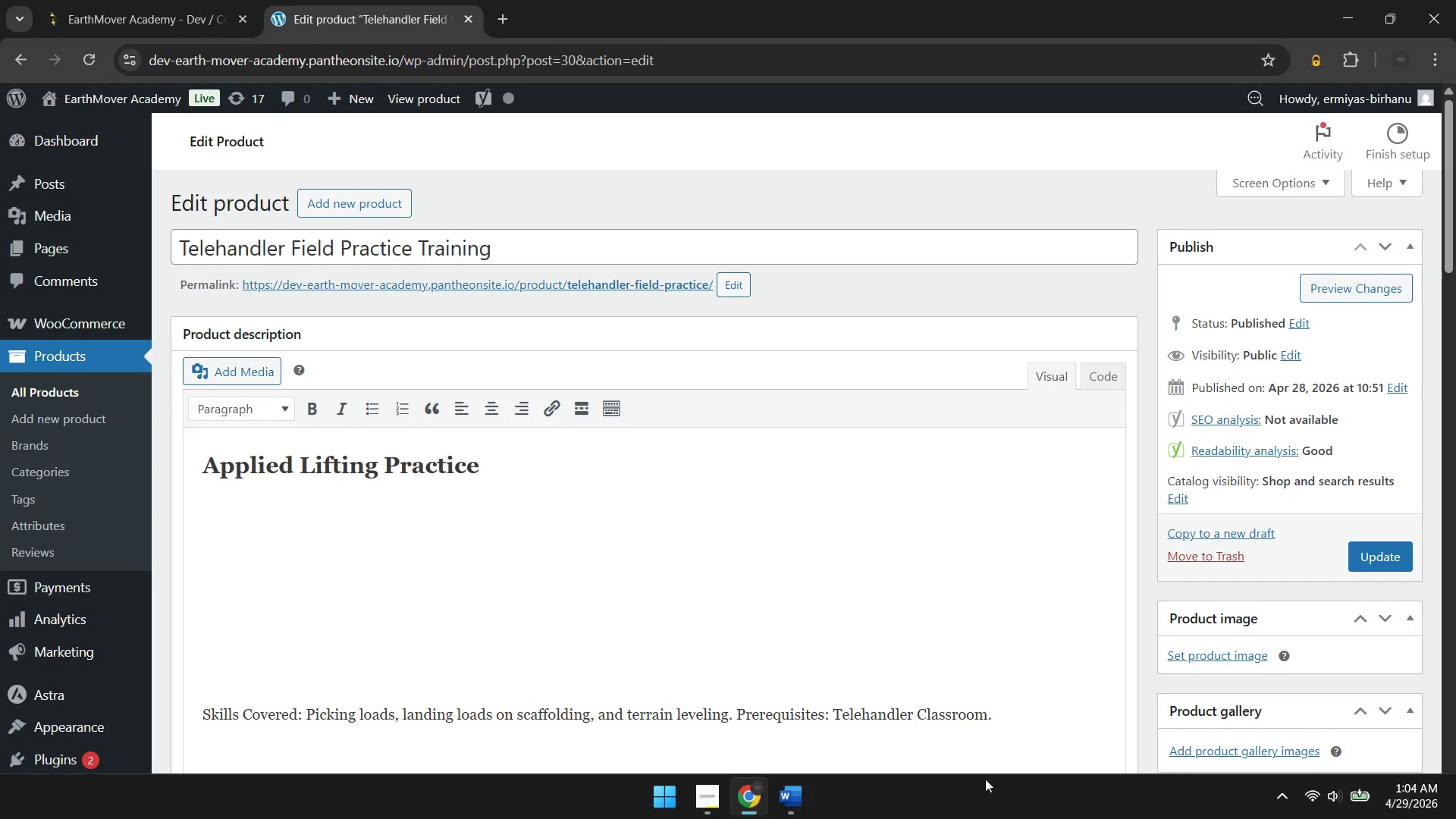 
left_click([779, 790])
 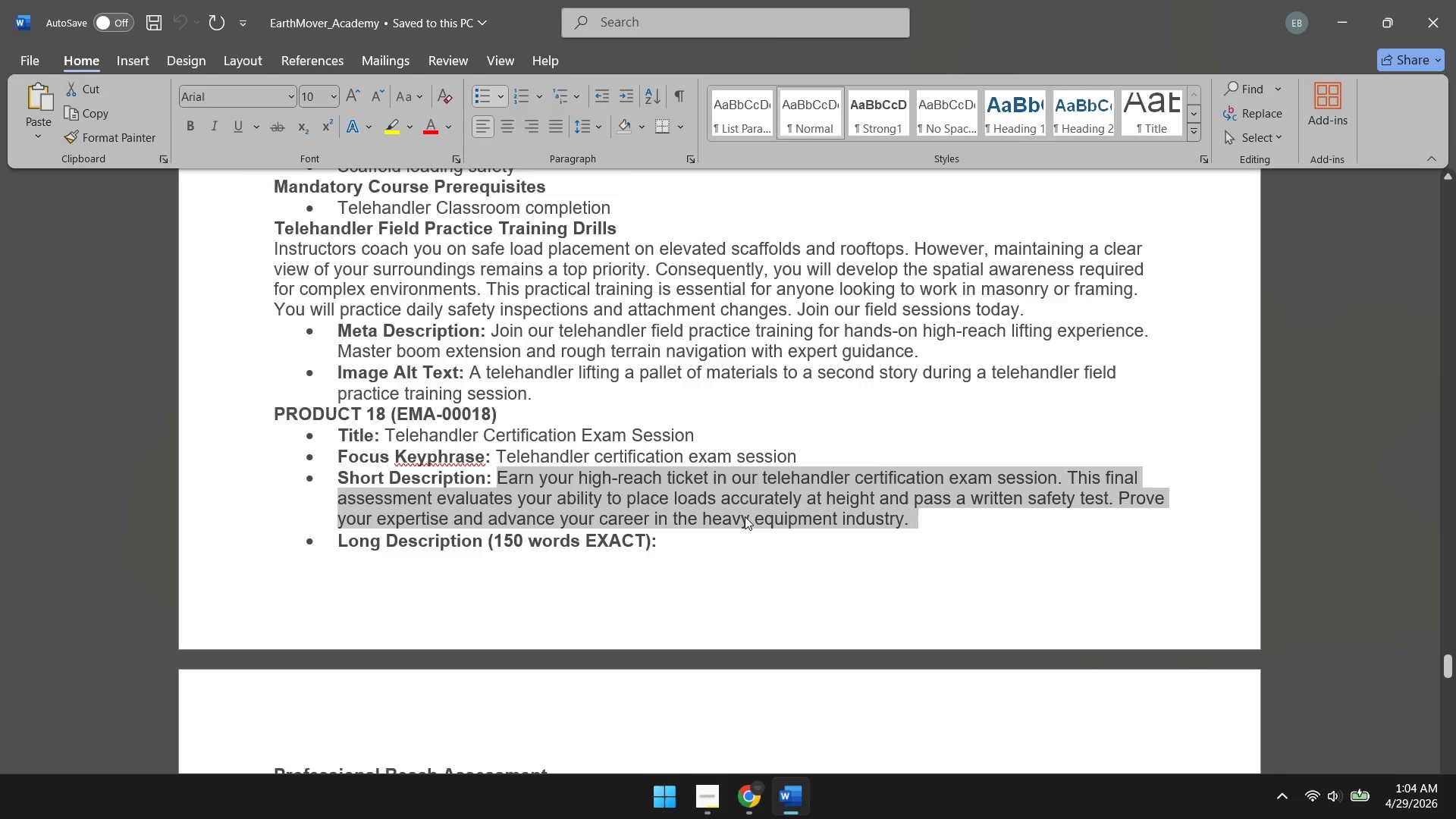 
scroll: coordinate [741, 500], scroll_direction: up, amount: 6.0
 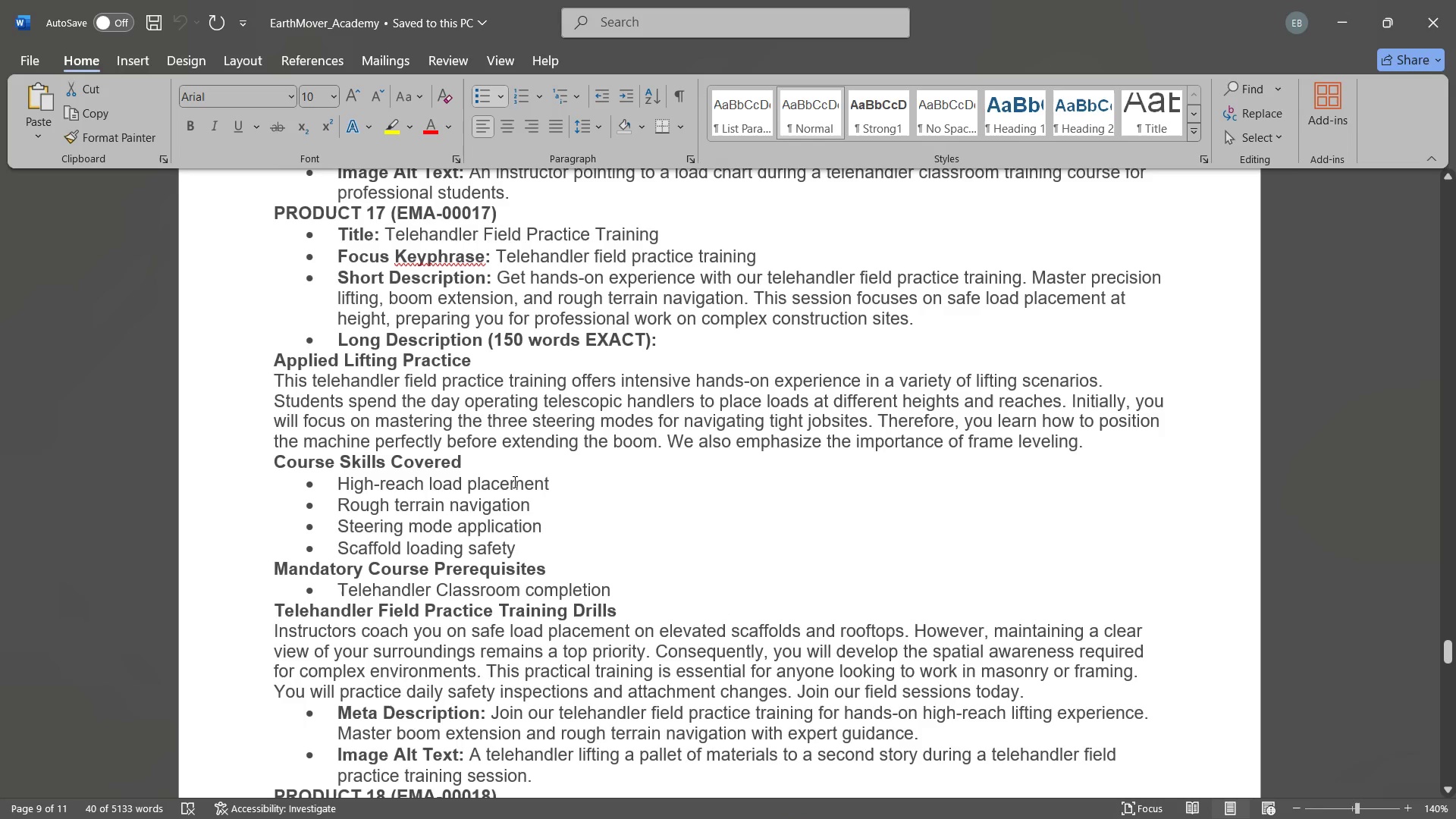 
left_click([513, 482])
 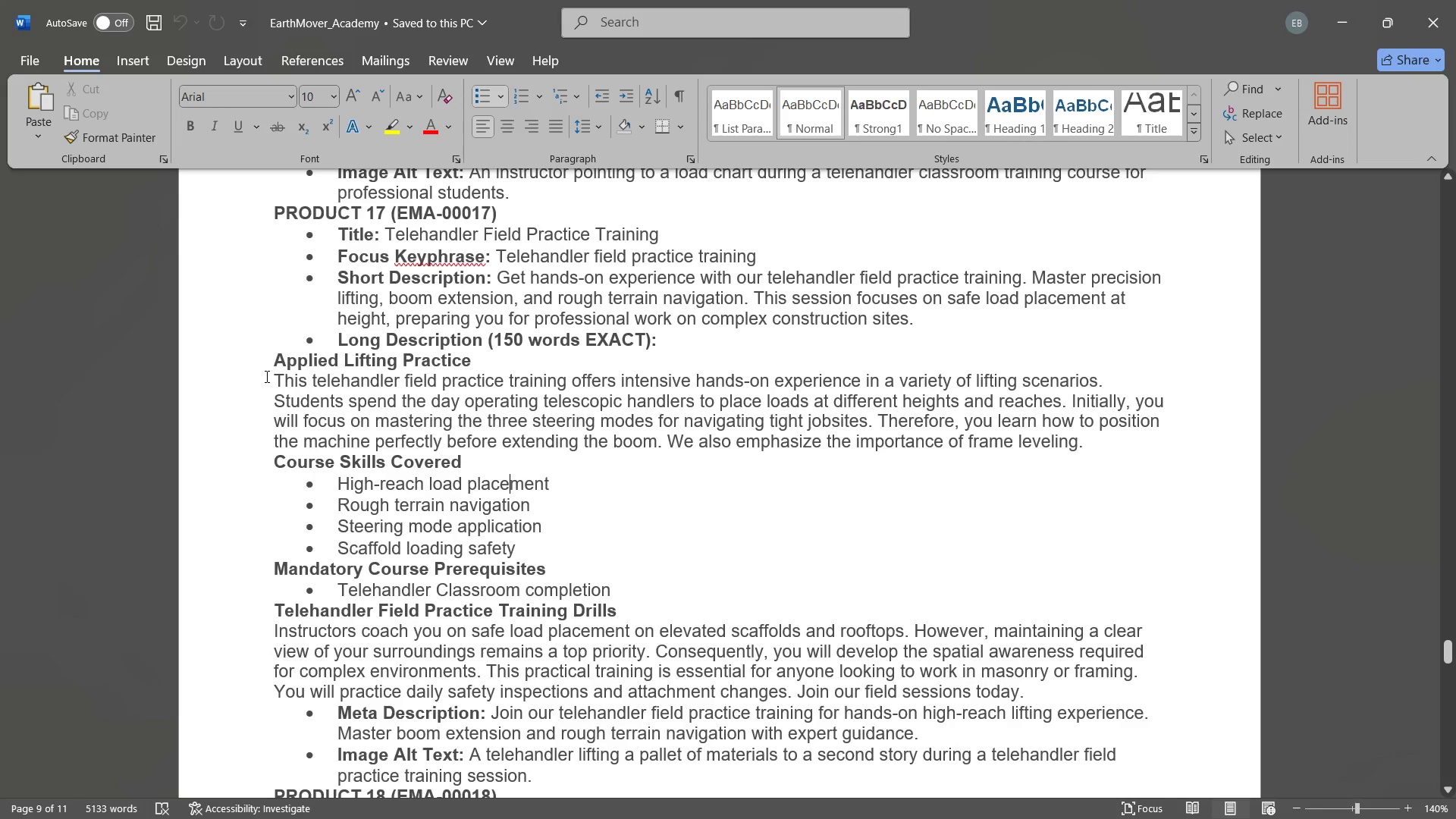 
left_click_drag(start_coordinate=[272, 379], to_coordinate=[1040, 695])
 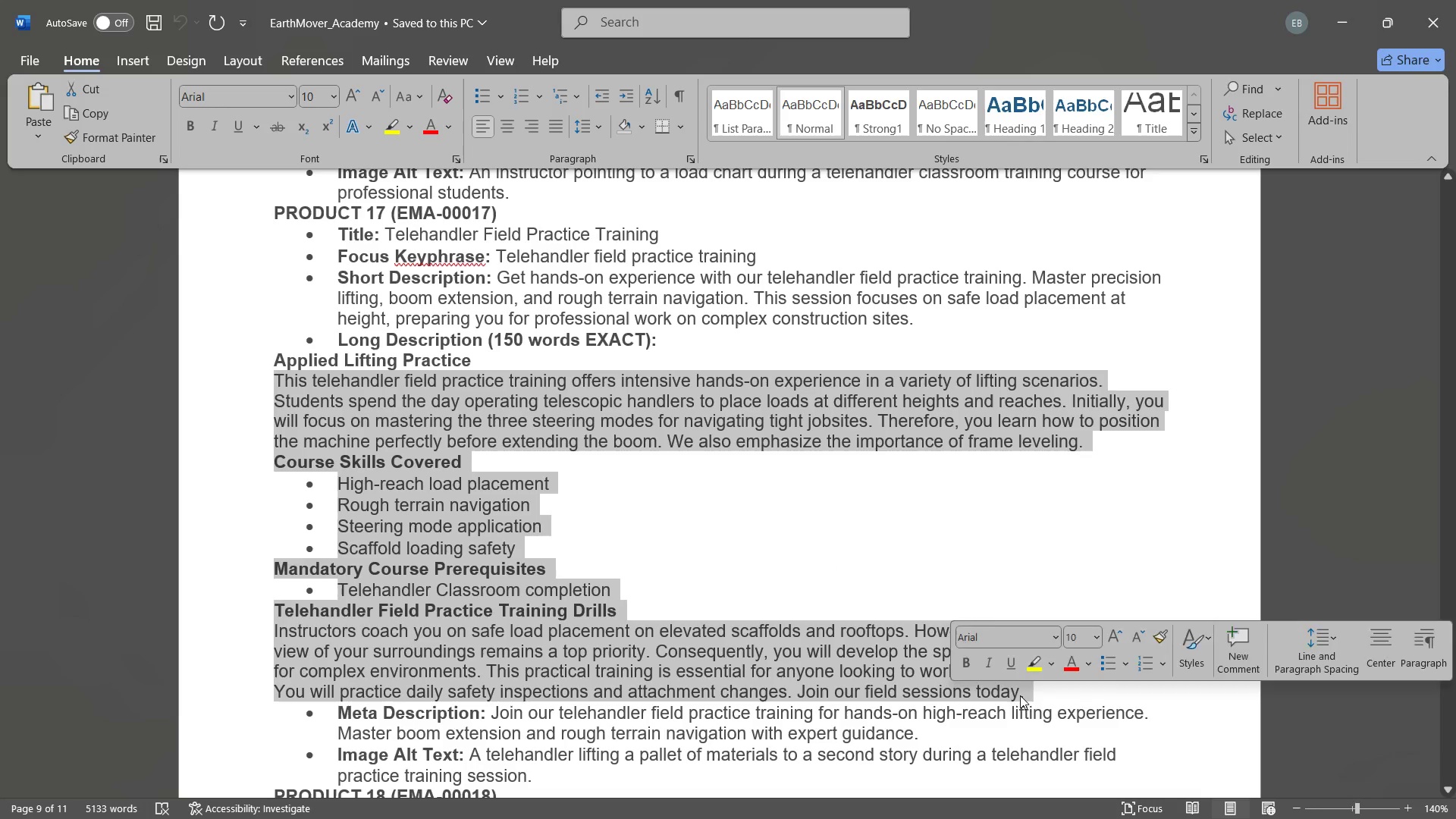 
key(Control+ControlLeft)
 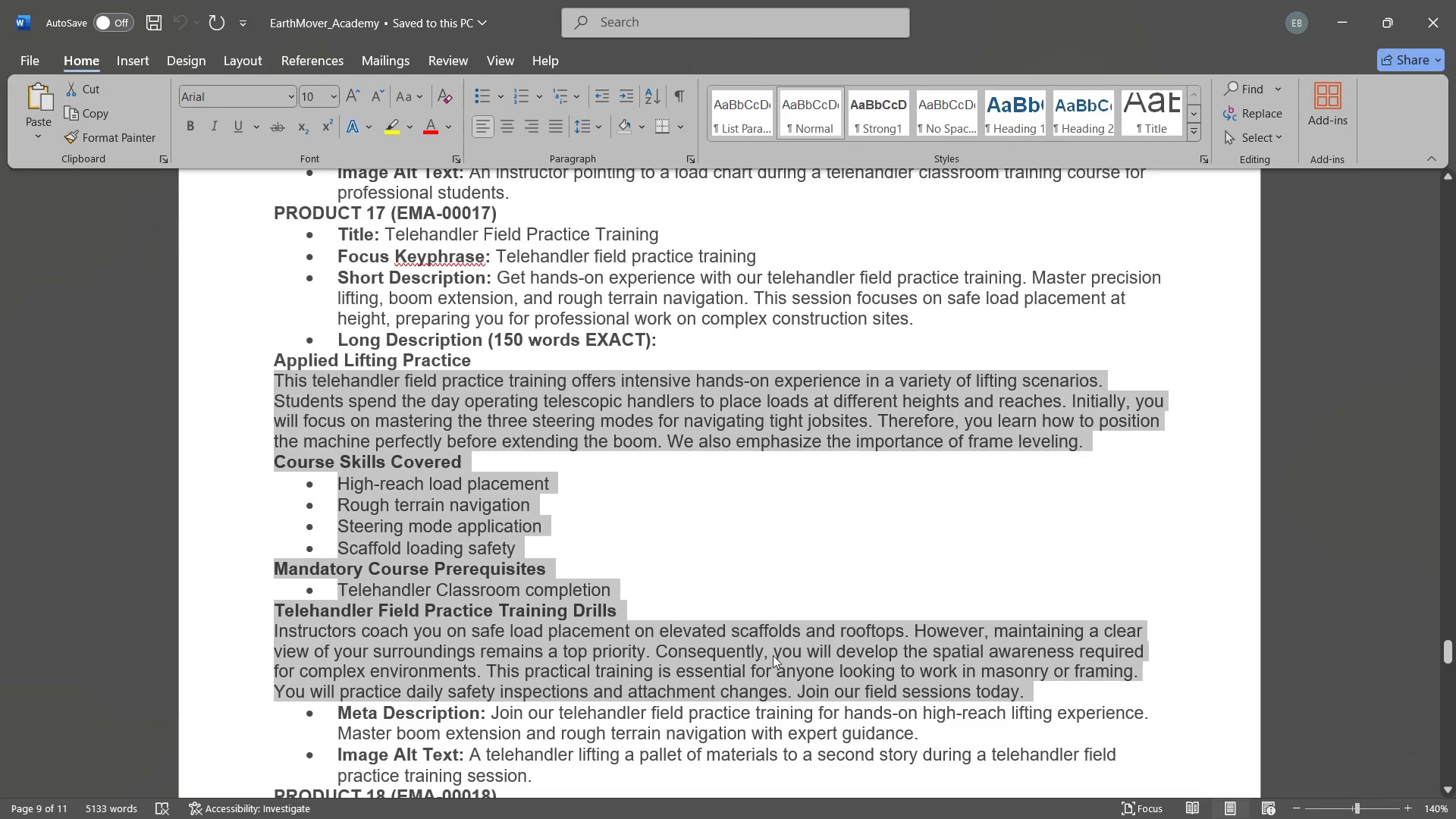 
key(Control+C)
 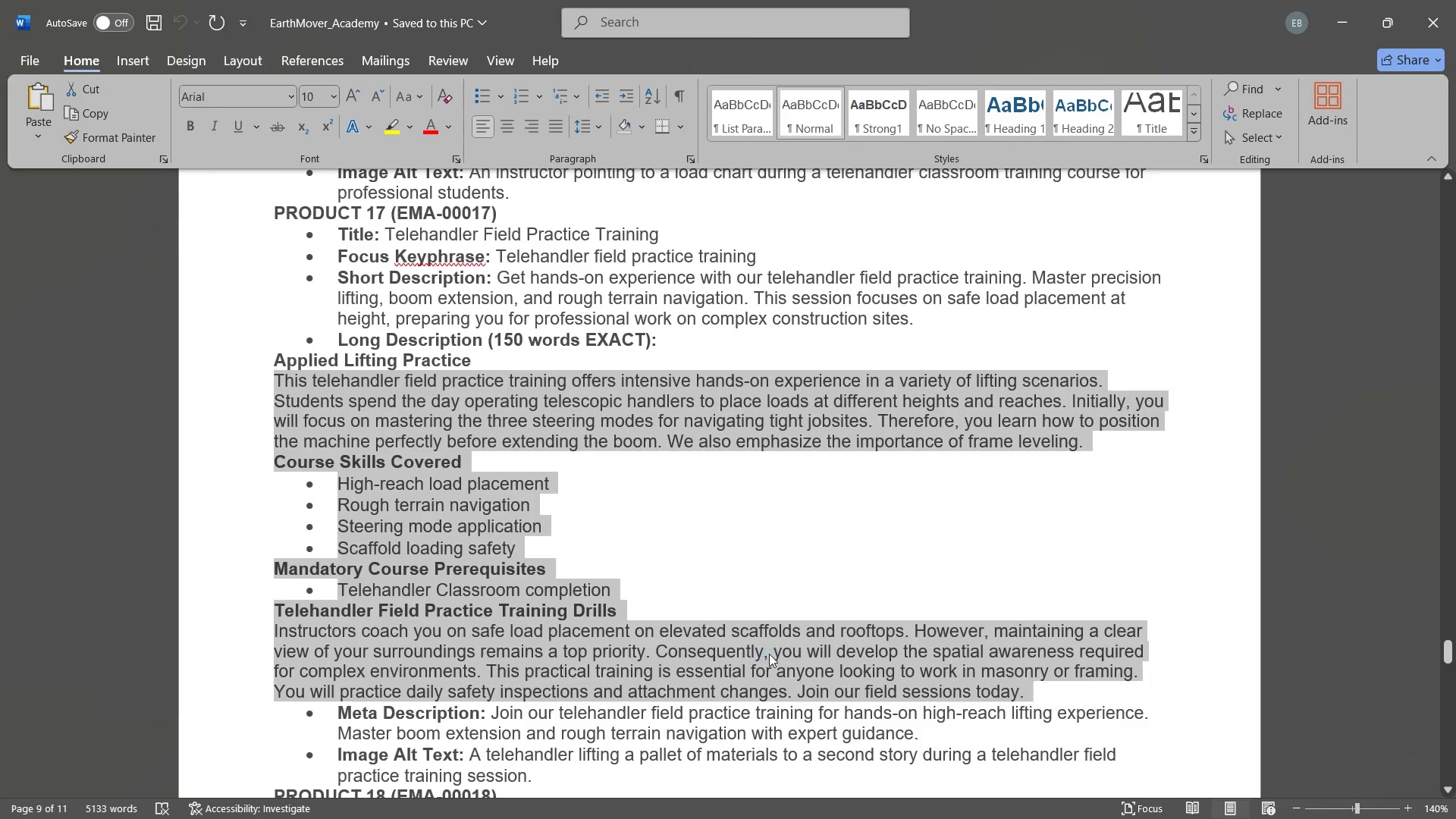 
left_click([769, 654])
 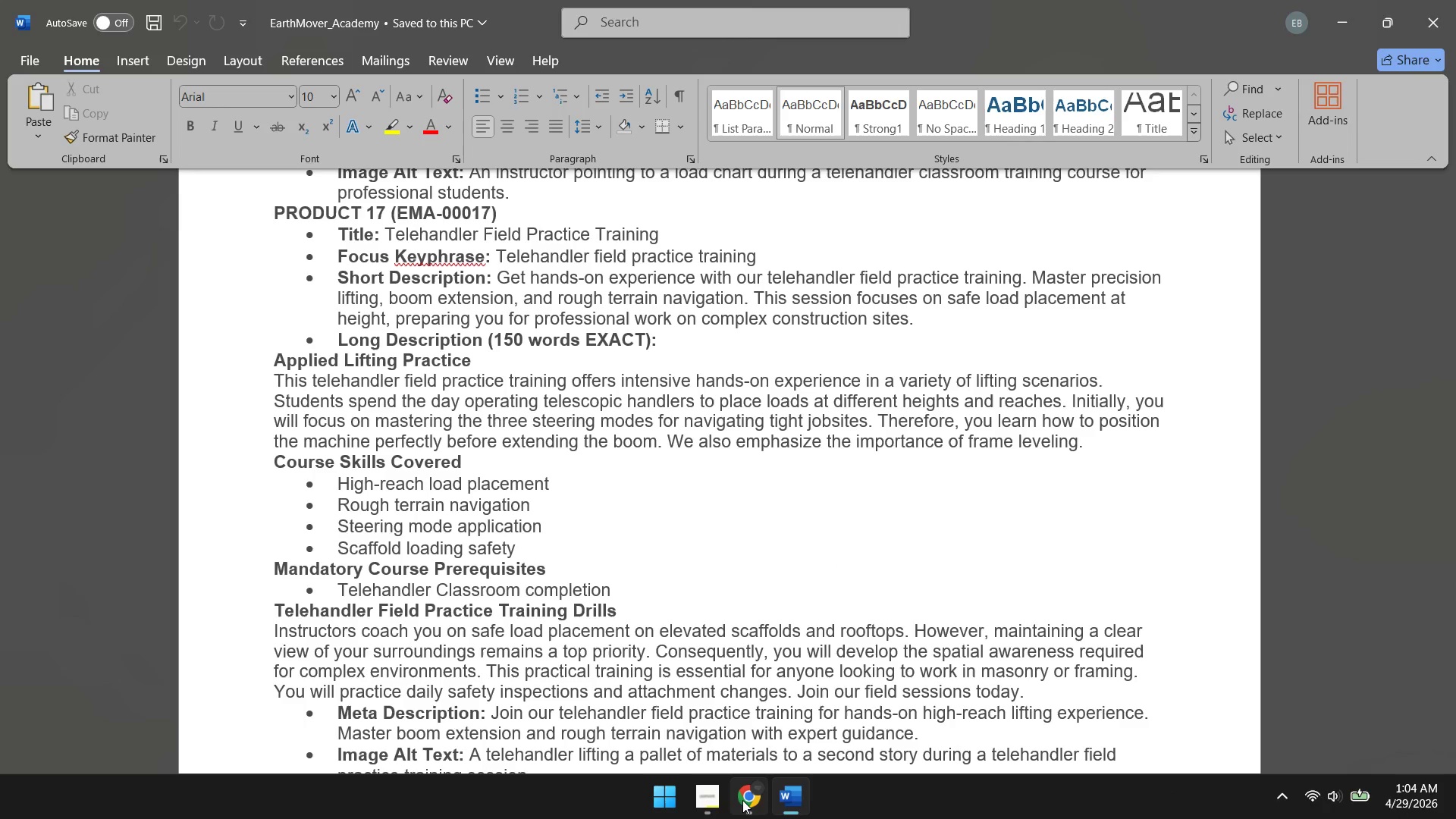 
left_click([742, 800])
 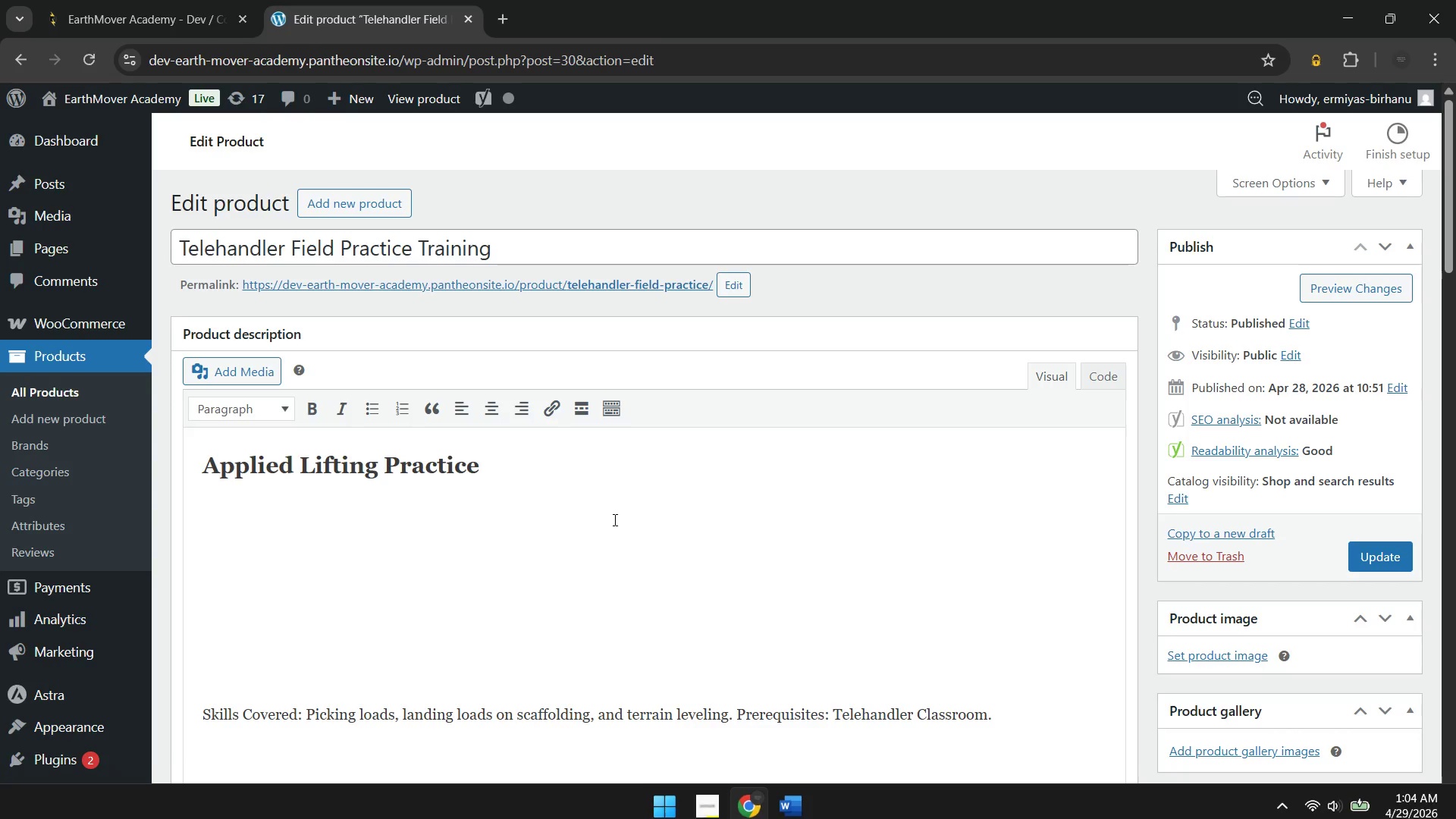 
key(Control+V)
 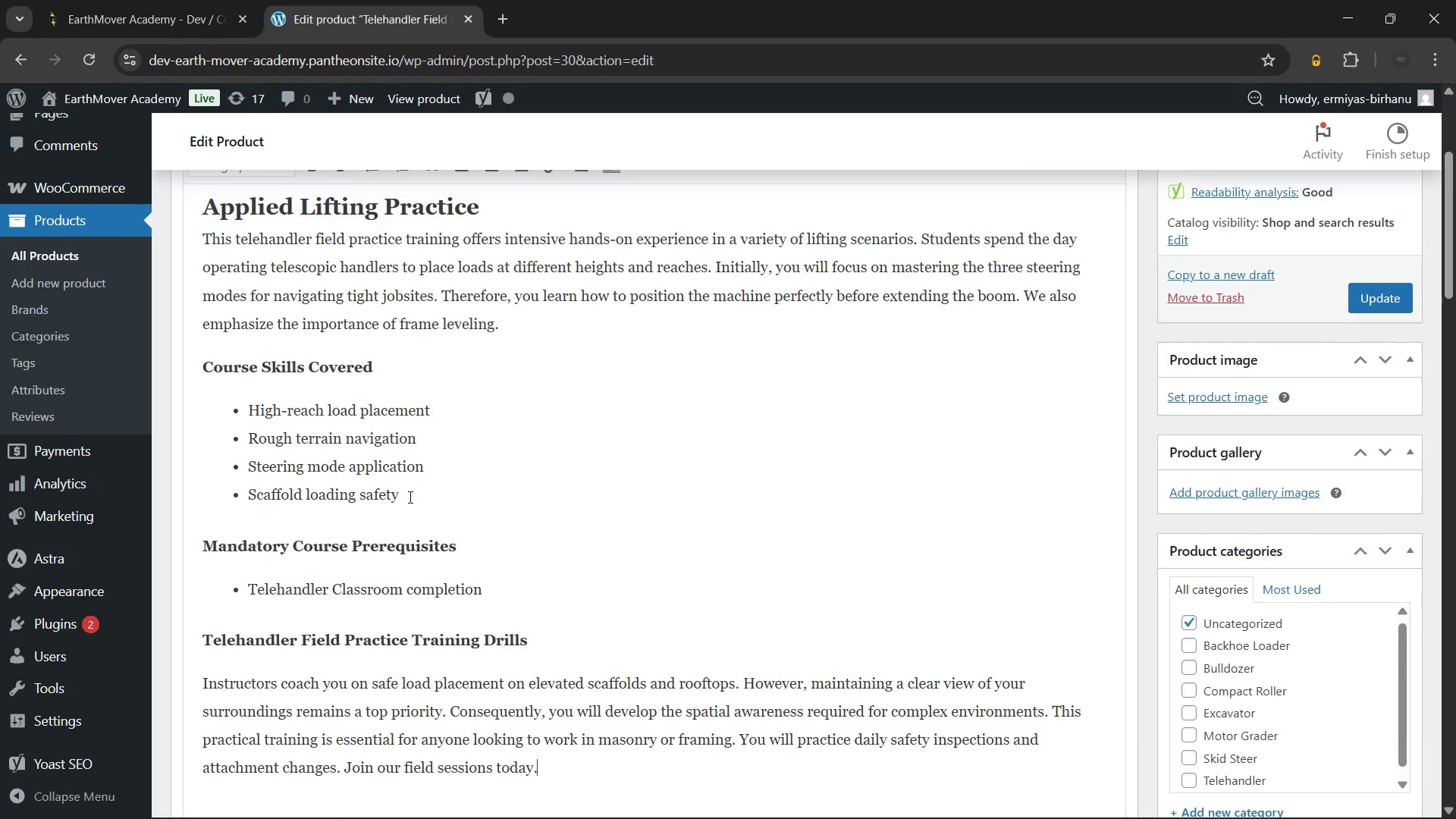 
scroll: coordinate [409, 497], scroll_direction: up, amount: 2.0
 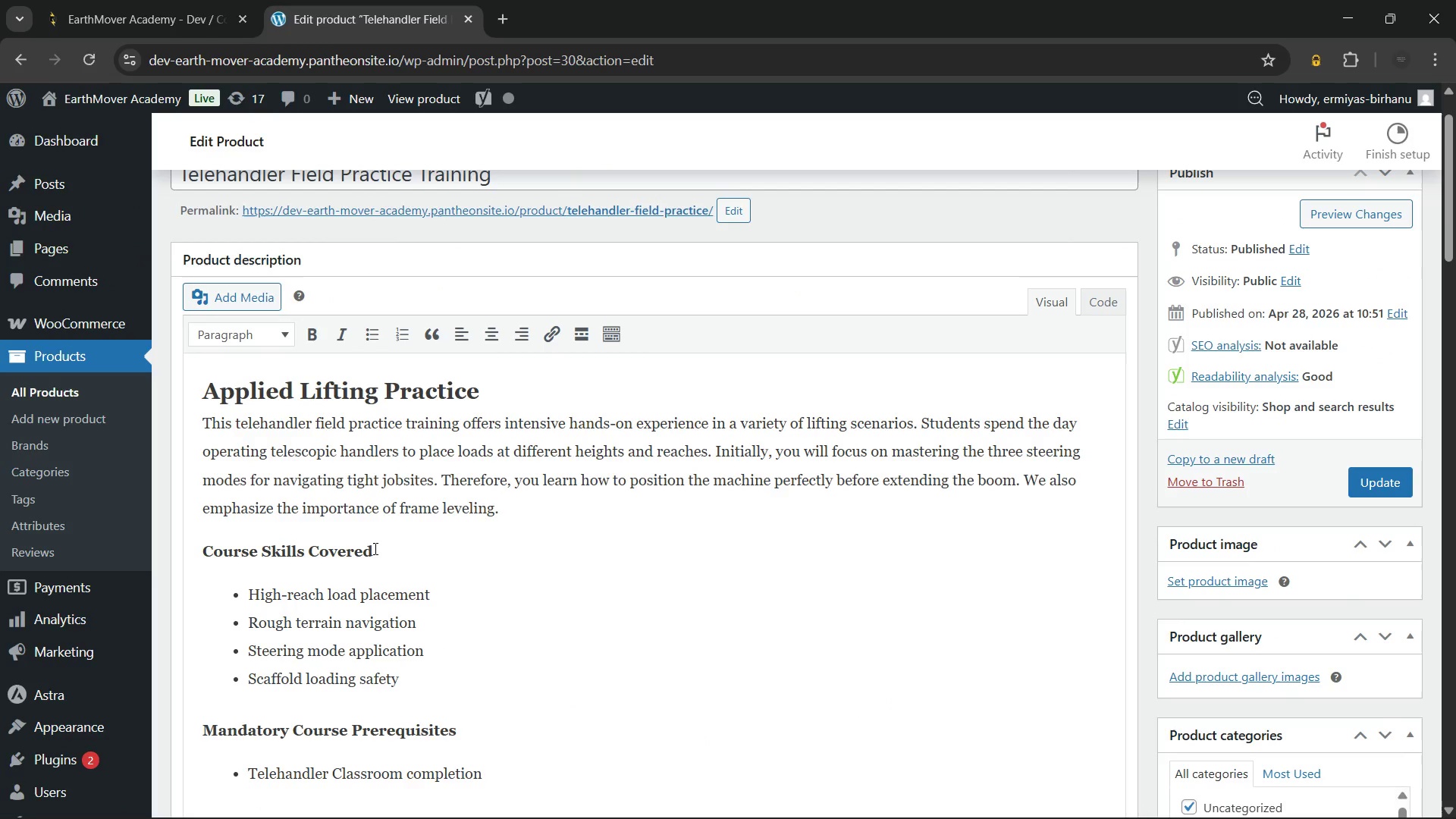 
double_click([374, 548])
 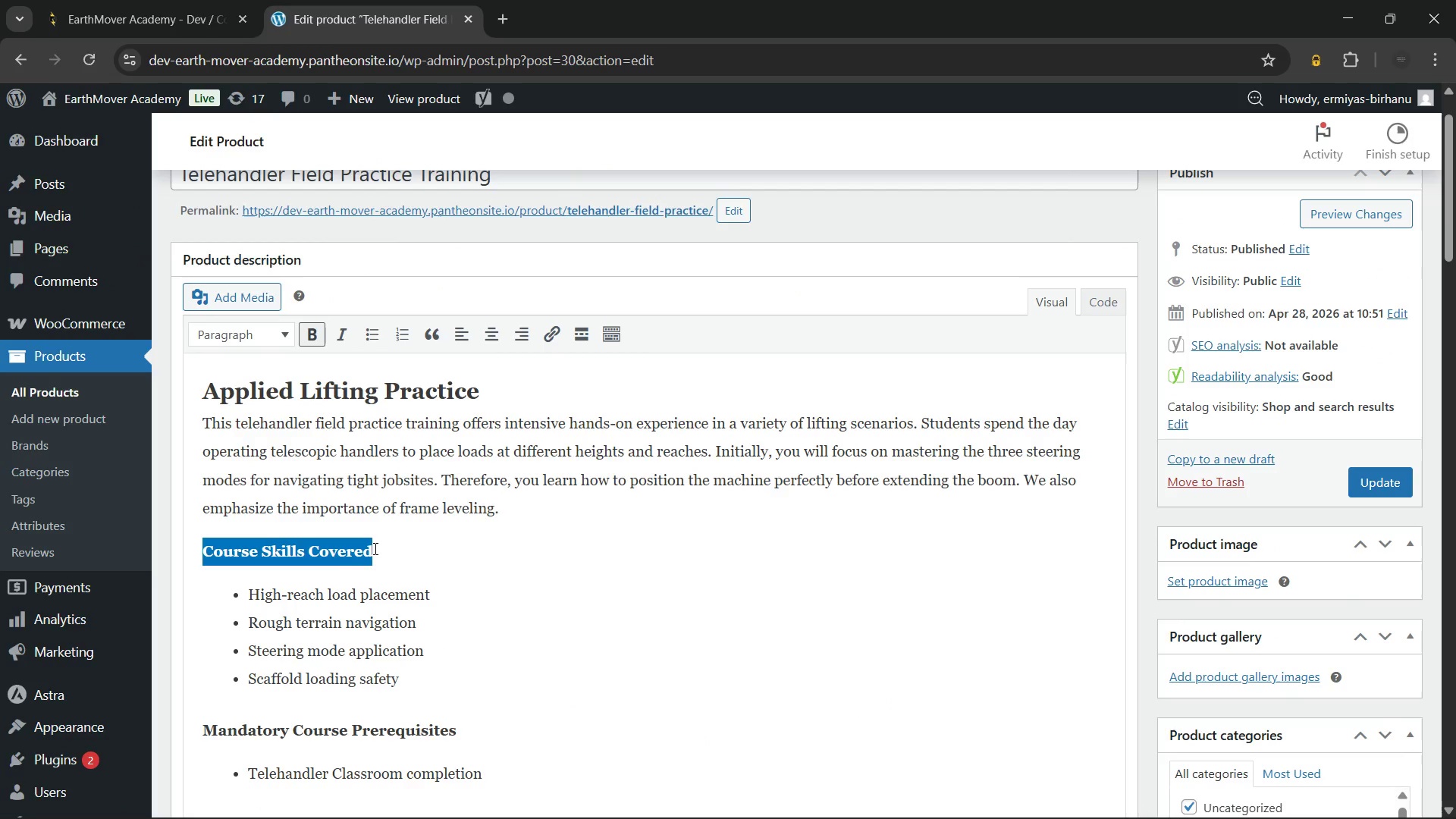 
triple_click([374, 548])
 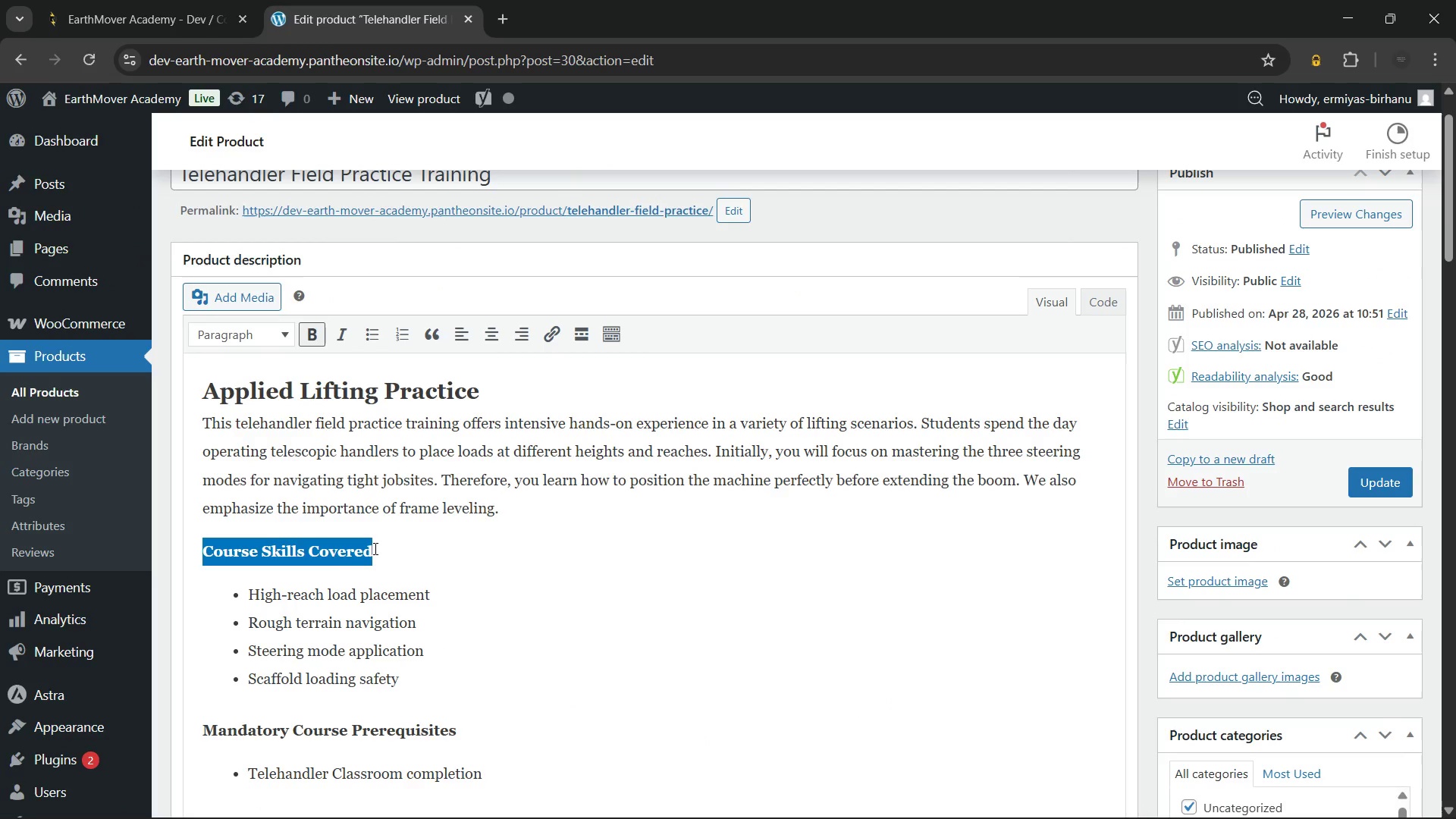 
key(Backspace)
type(Skills Covered:)
 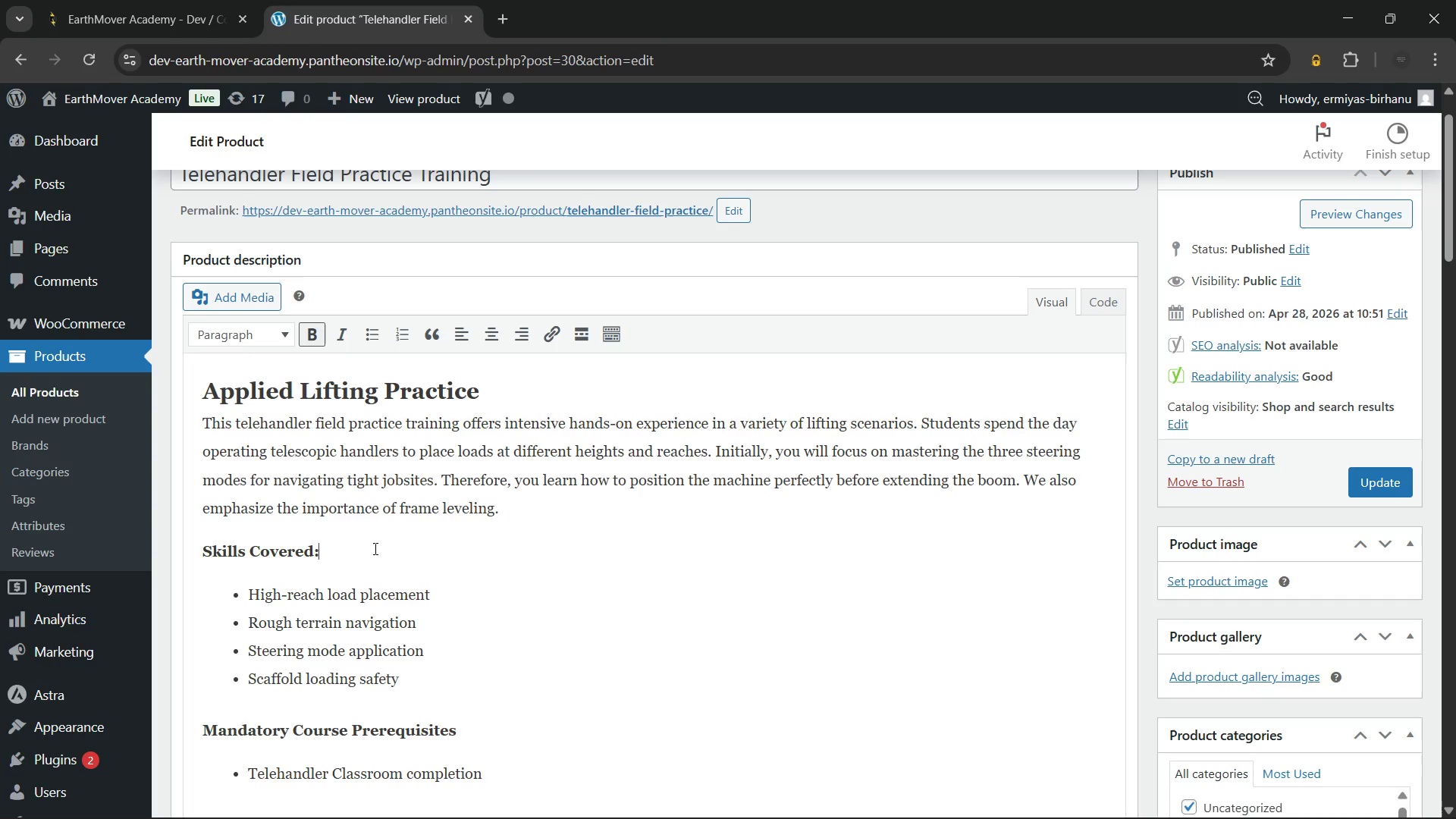 
double_click([374, 548])
 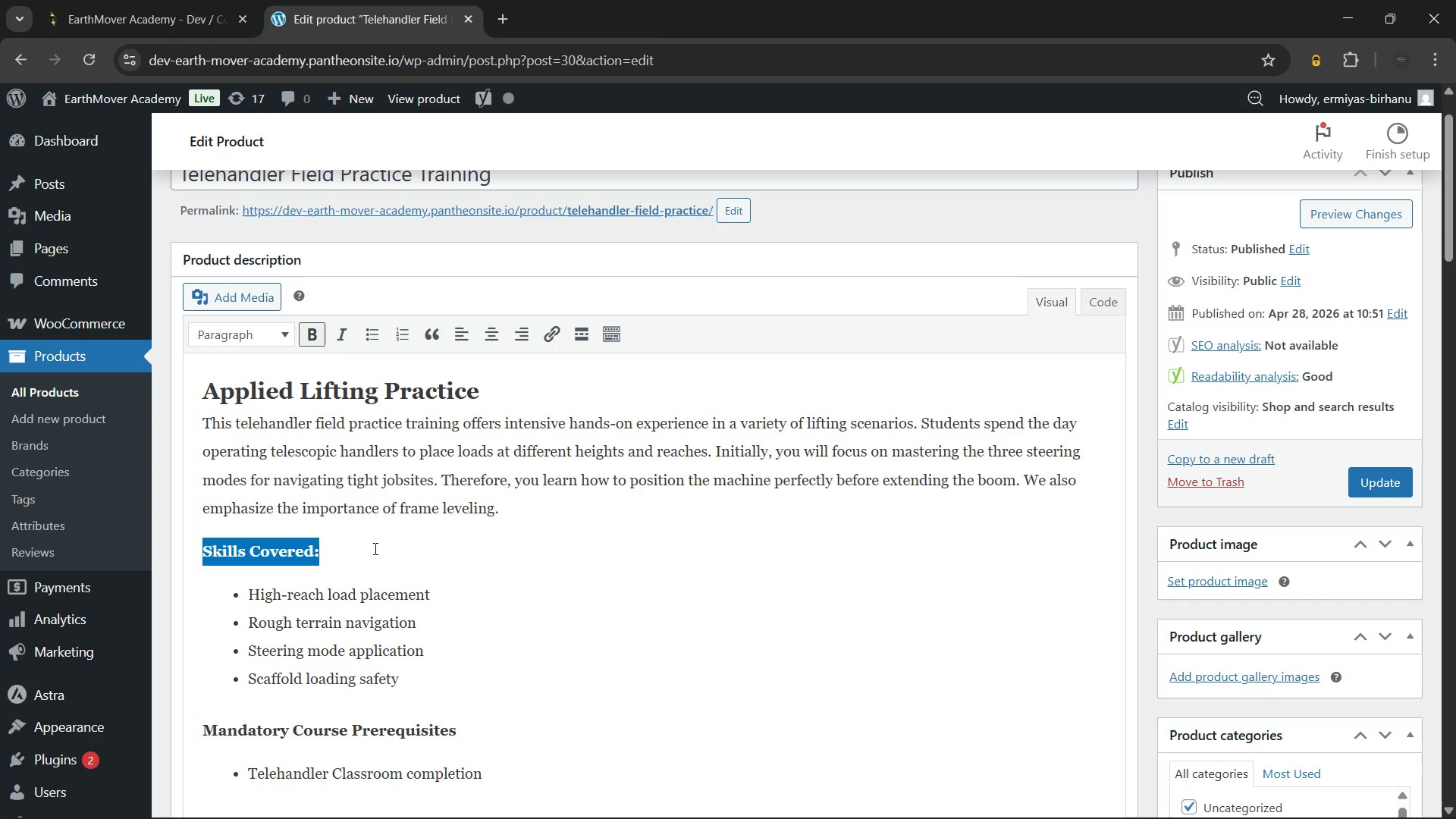 
triple_click([374, 548])
 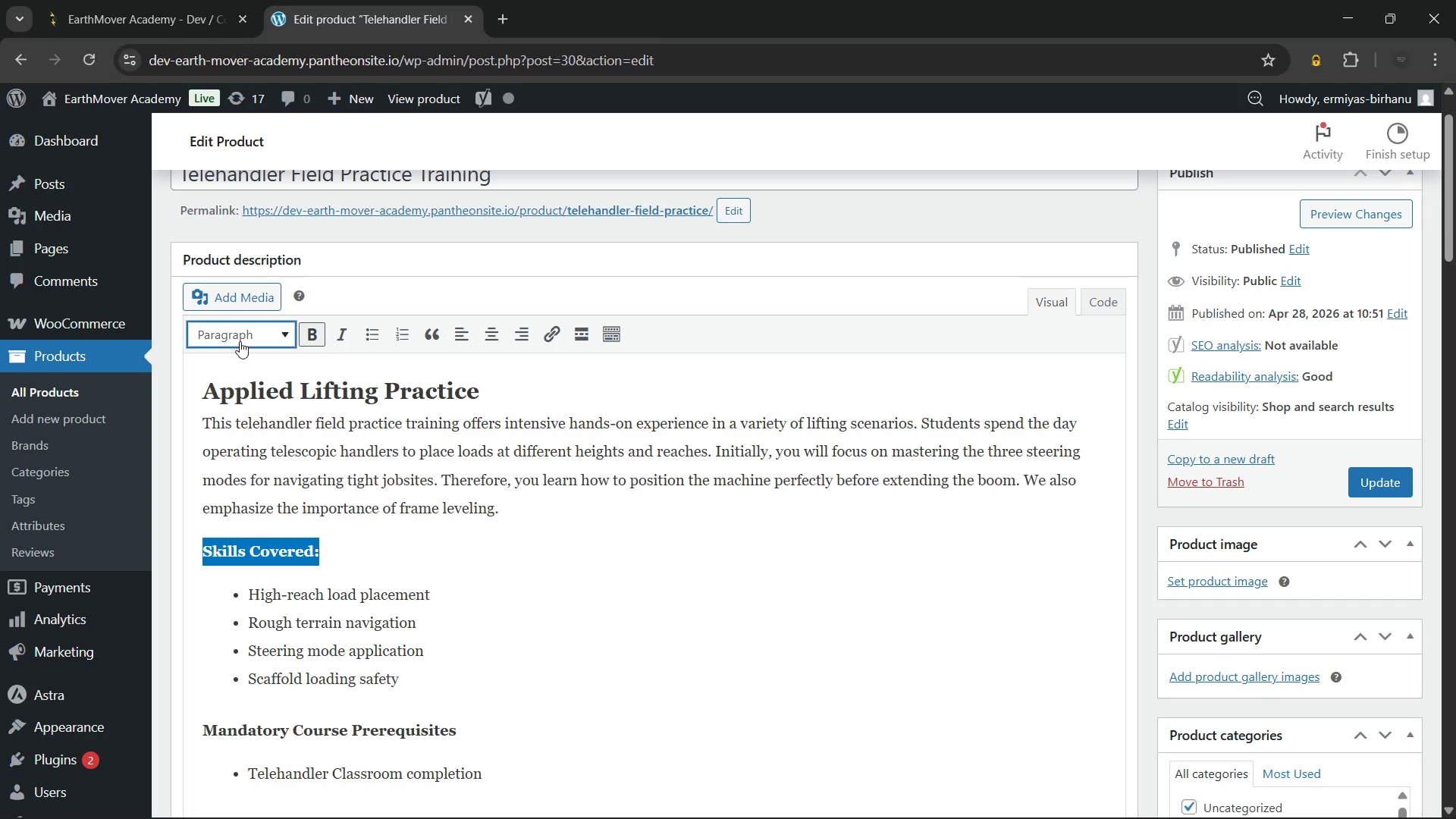 
left_click([241, 340])
 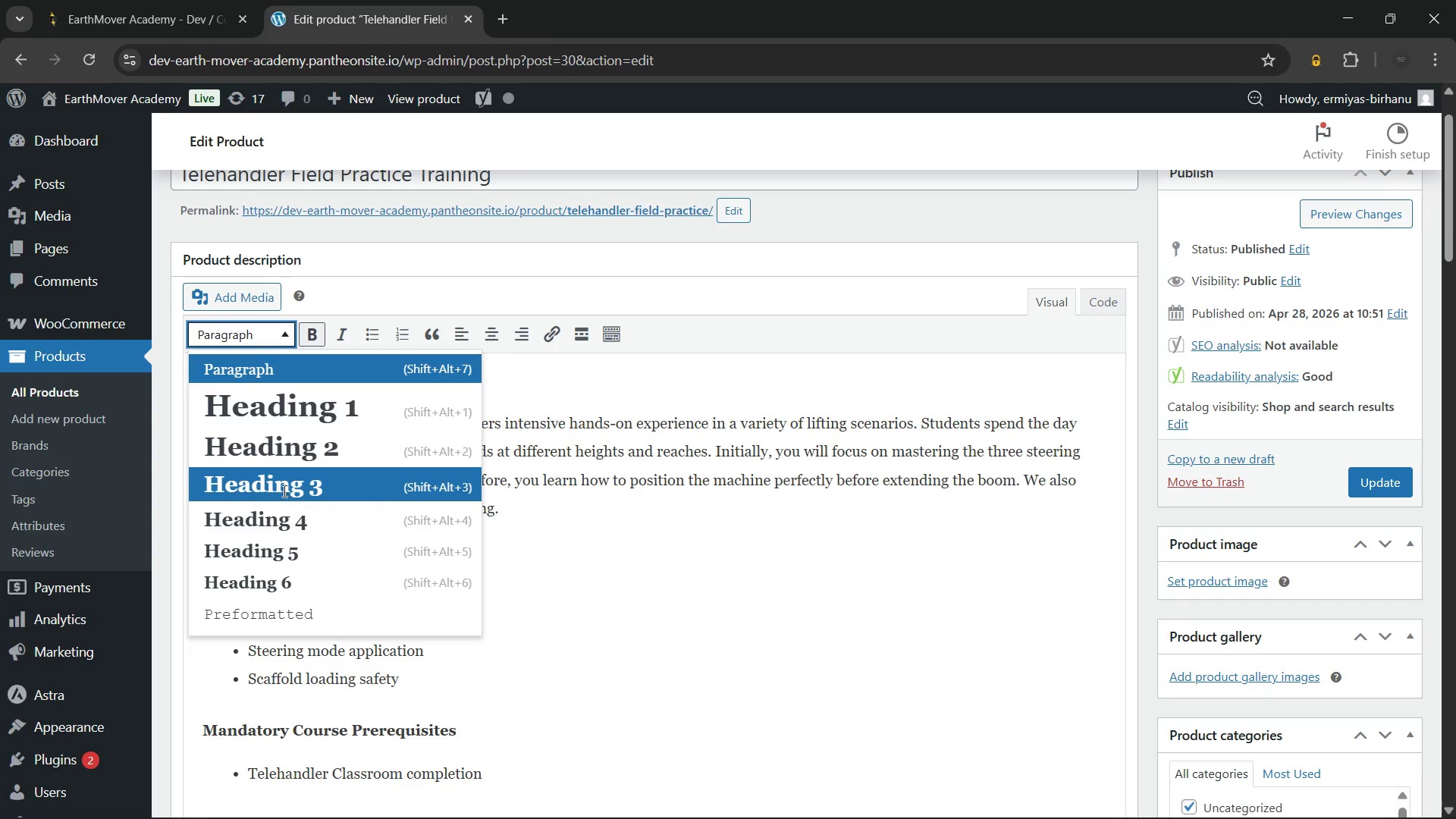 
scroll: coordinate [290, 520], scroll_direction: down, amount: 1.0
 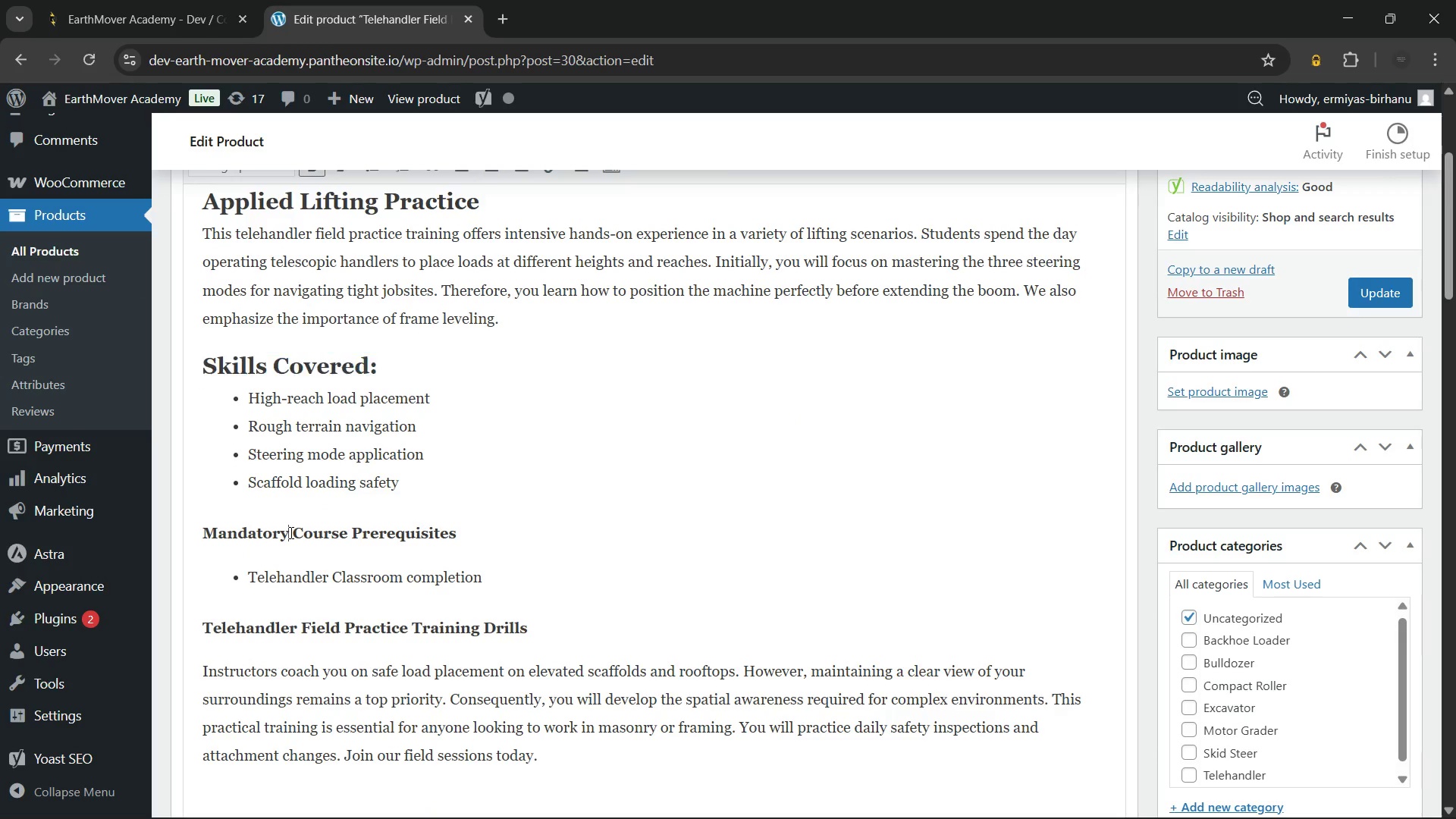 
double_click([290, 532])
 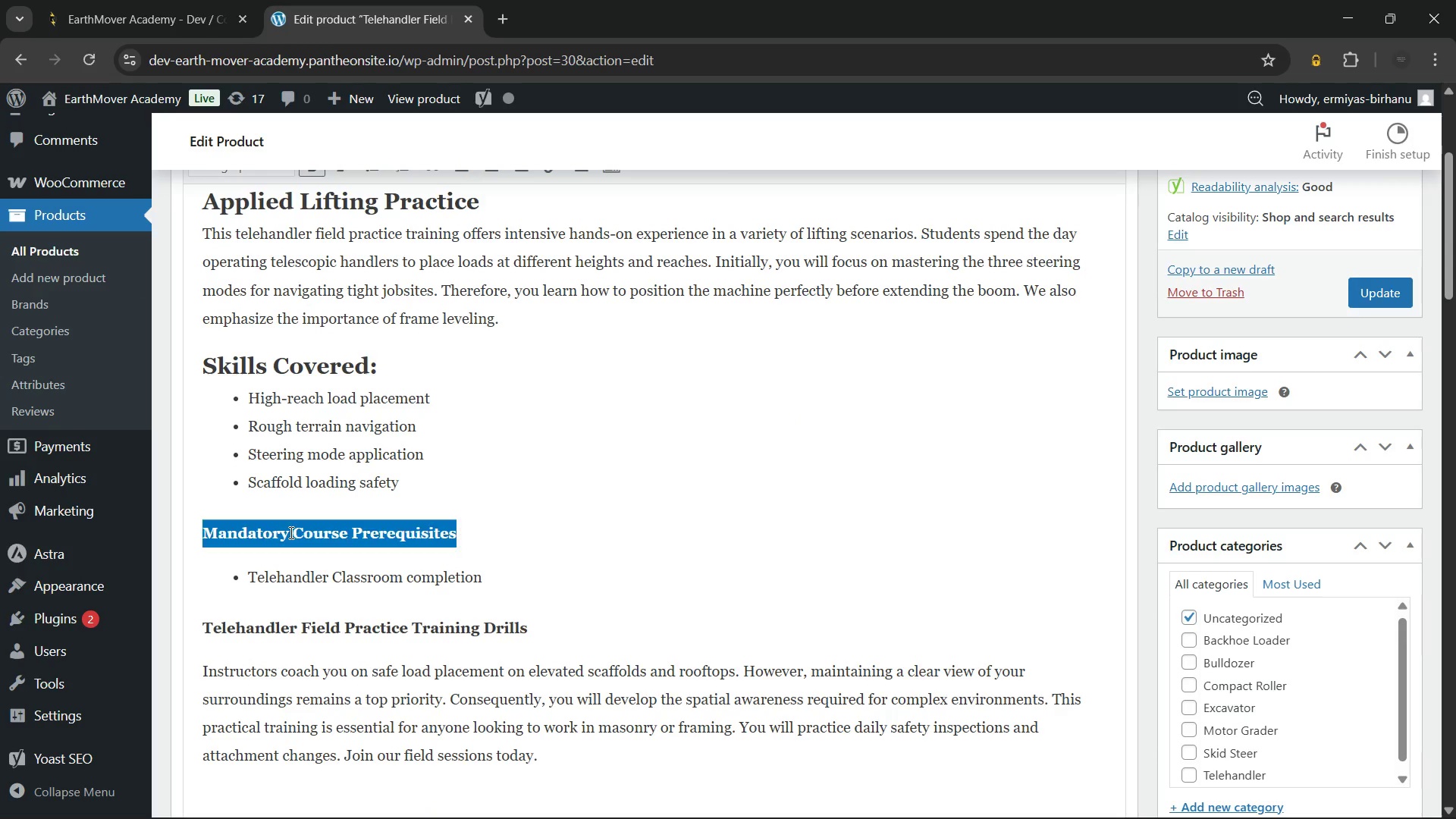 
triple_click([290, 532])
 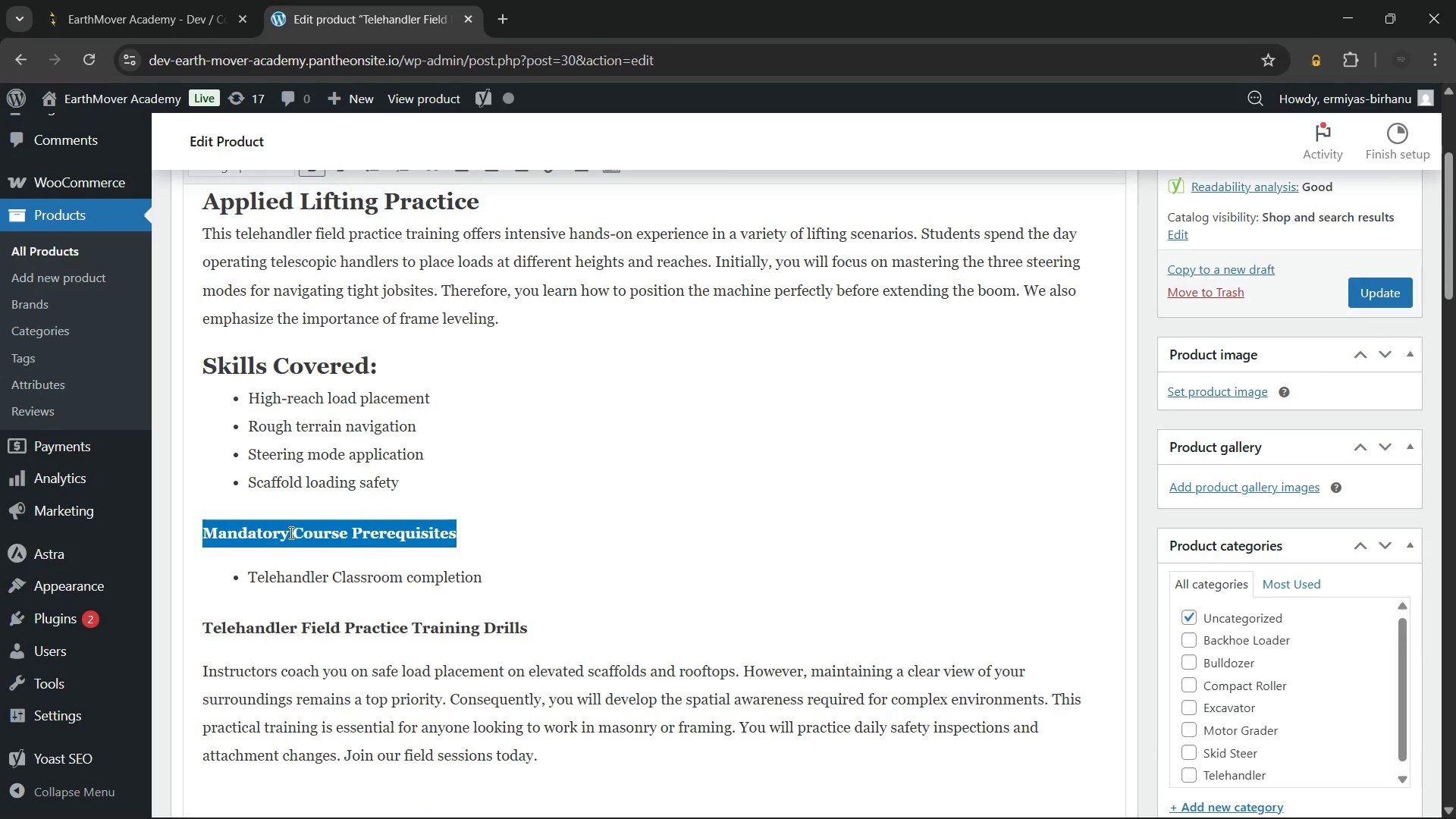 
key(ArrowRight)
 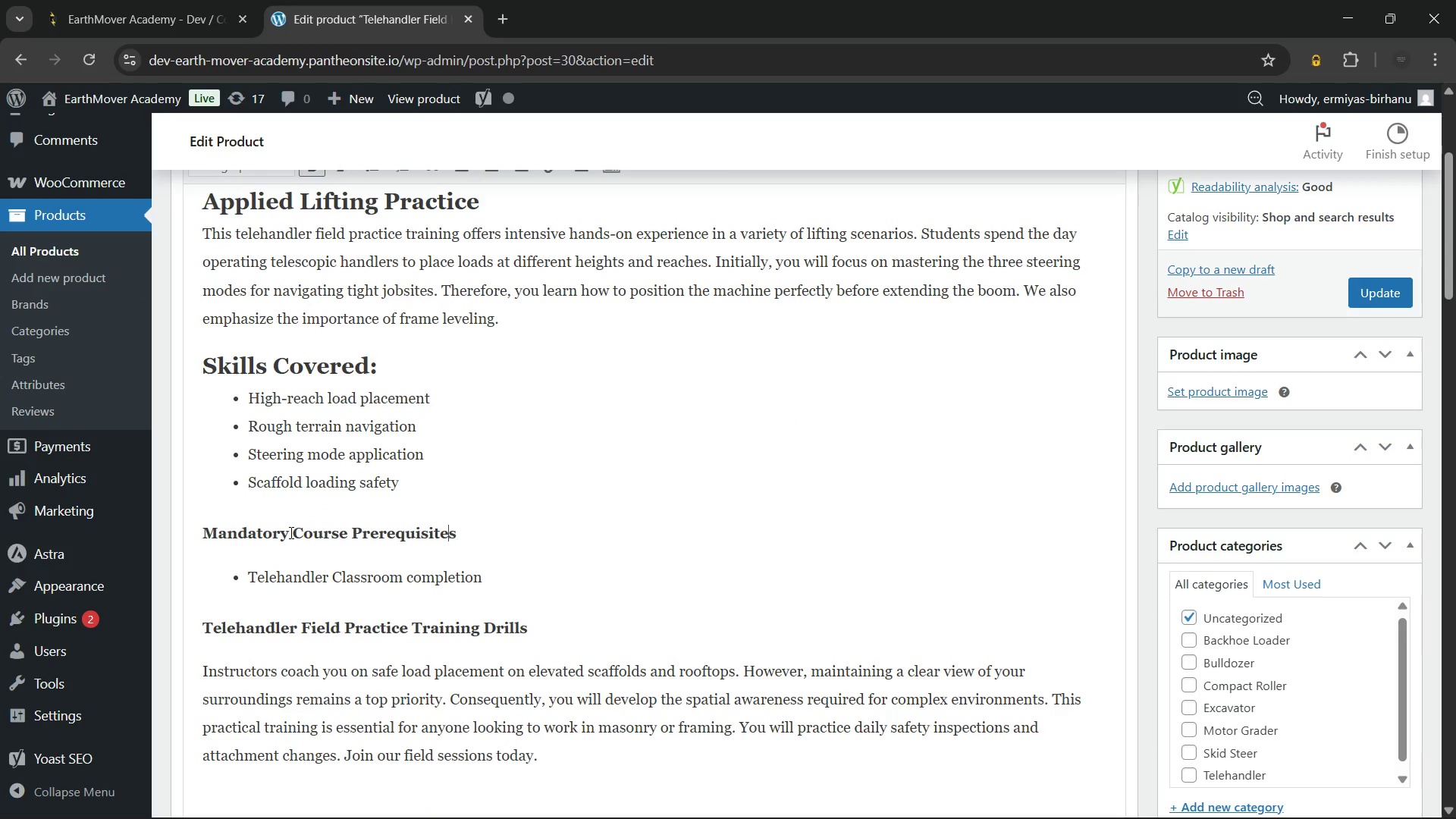 
hold_key(key=ArrowLeft, duration=0.81)
 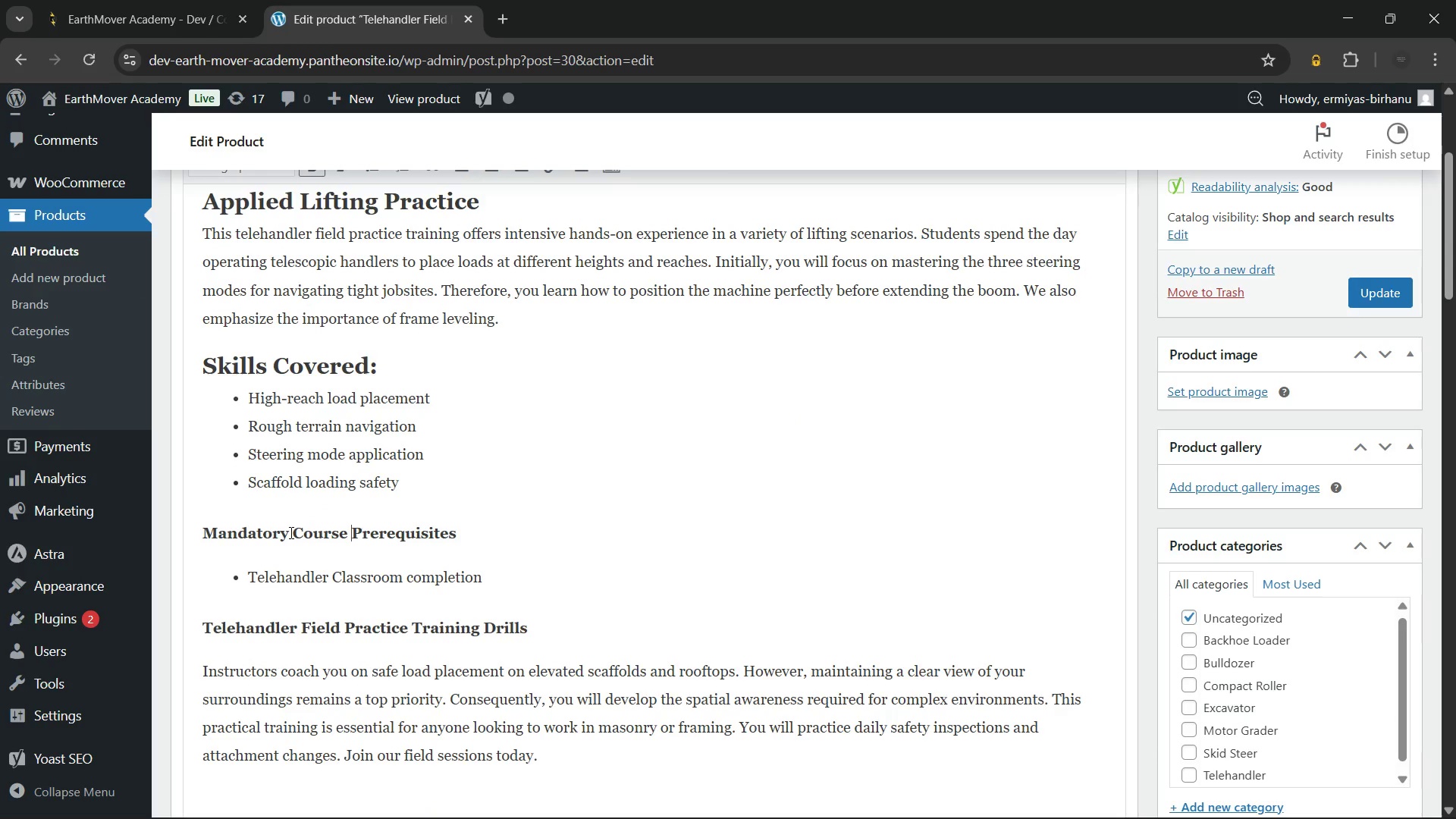 
key(ArrowLeft)
 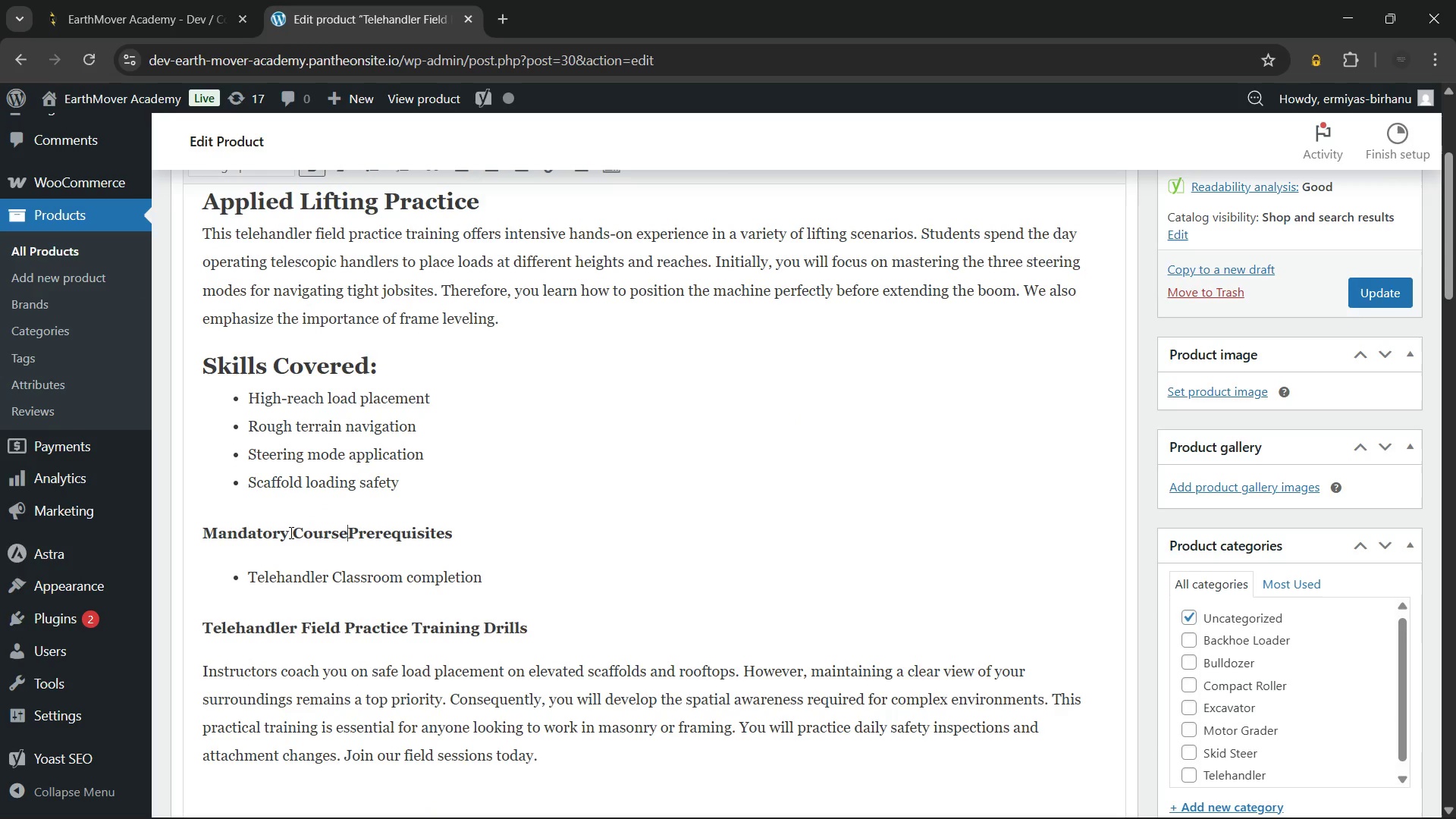 
hold_key(key=Backspace, duration=0.94)
 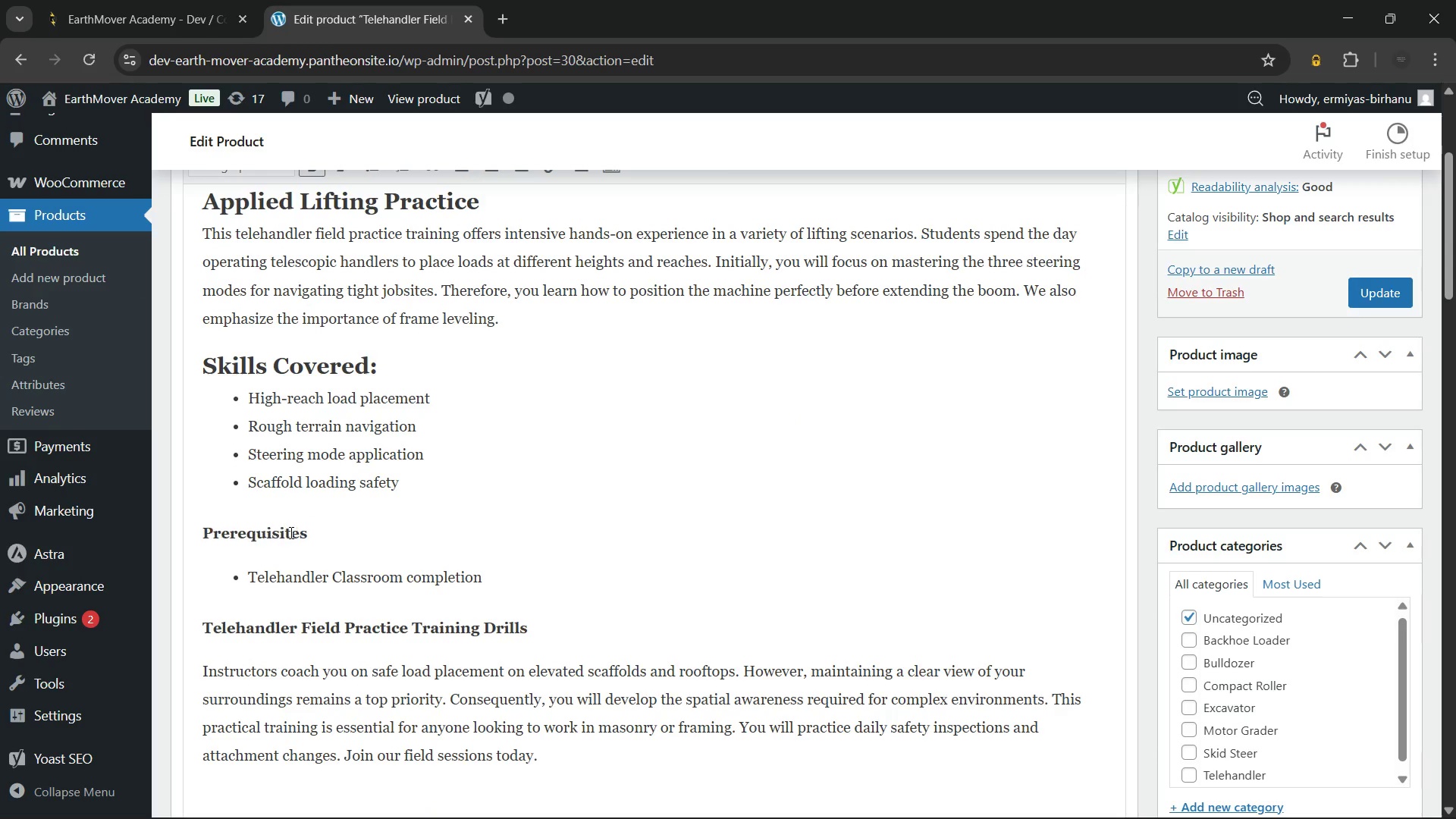 
key(Backspace)
 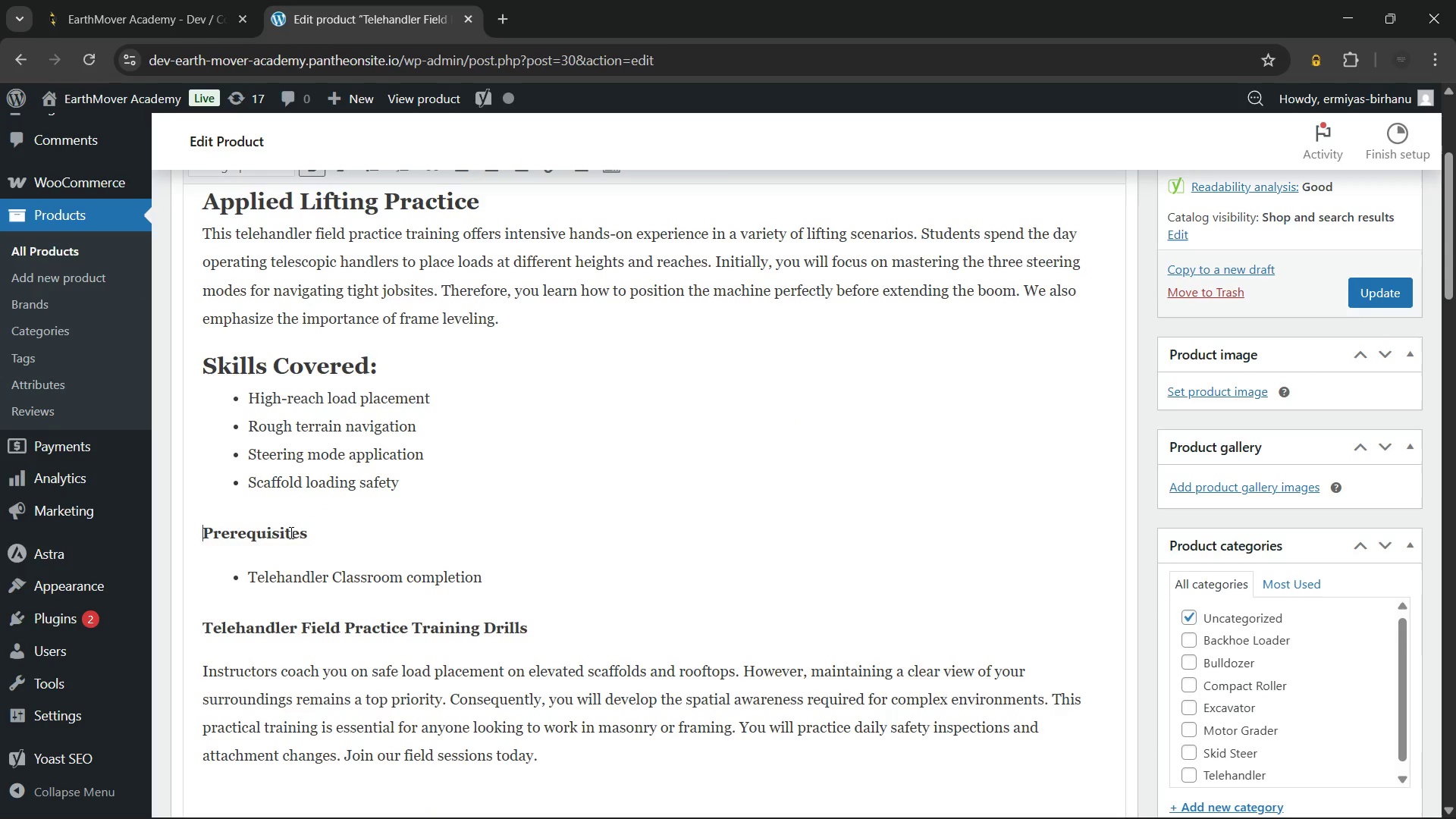 
left_click([290, 532])
 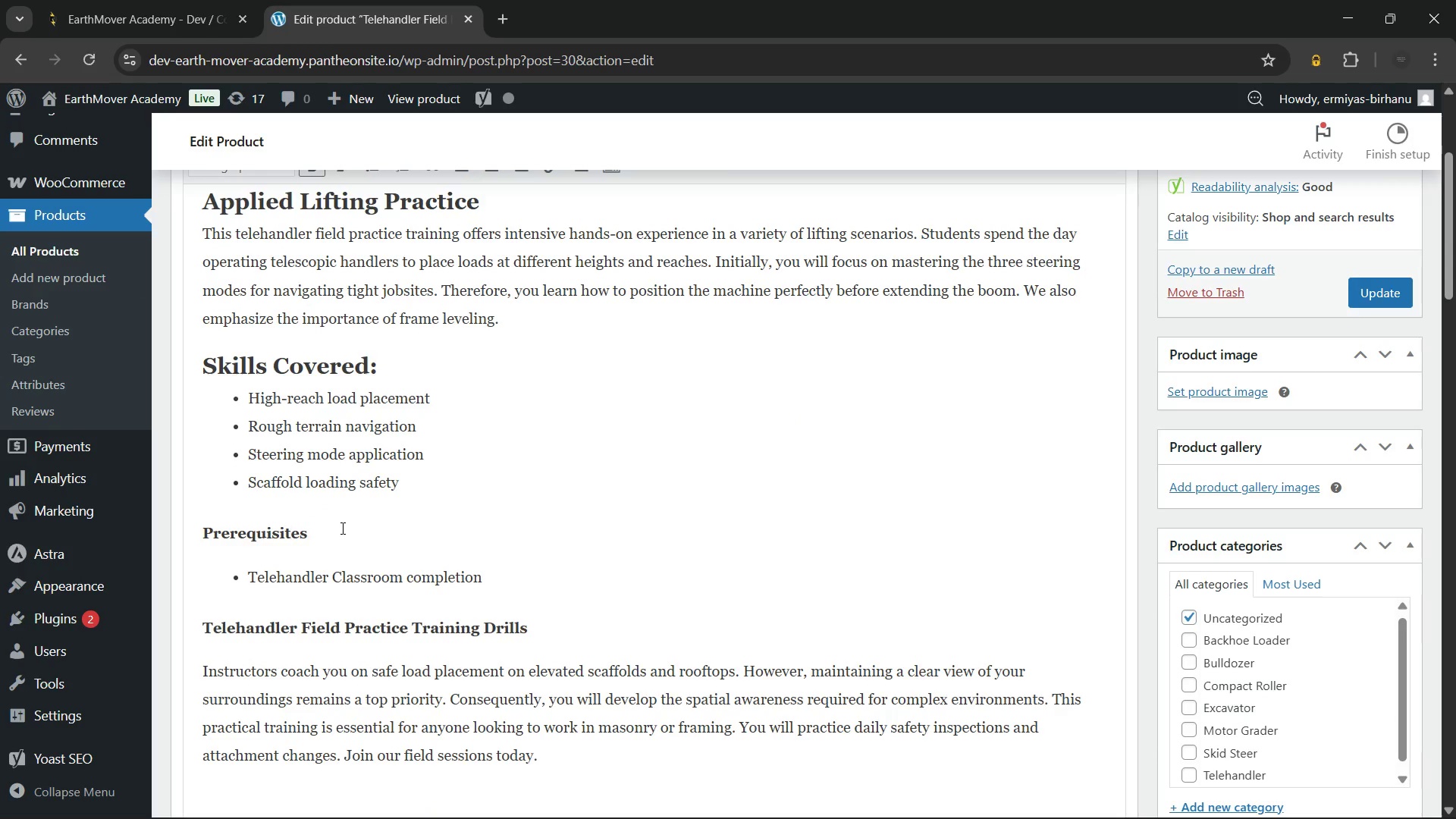 
left_click([341, 528])
 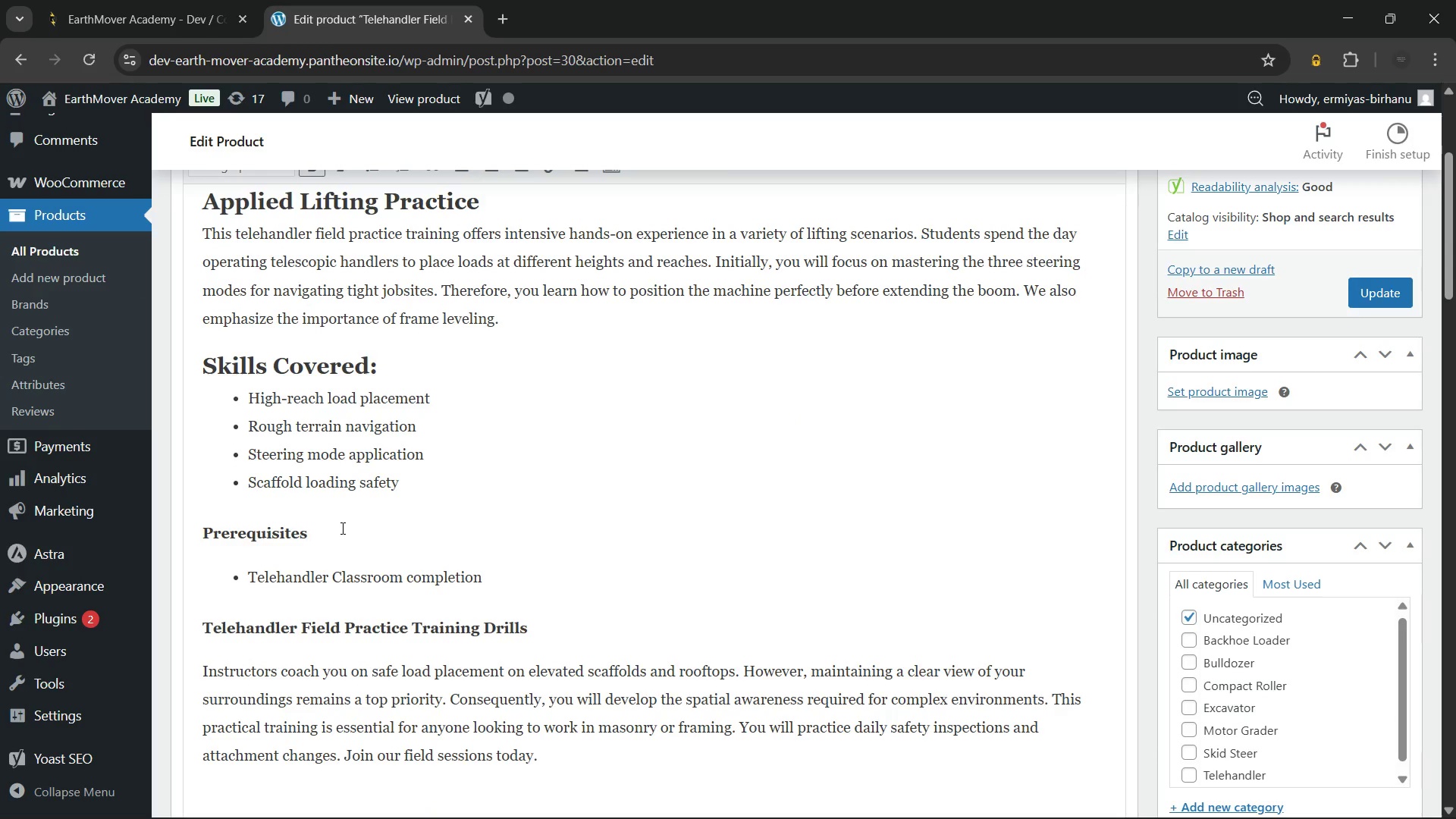 
key(Shift+Semicolon)
 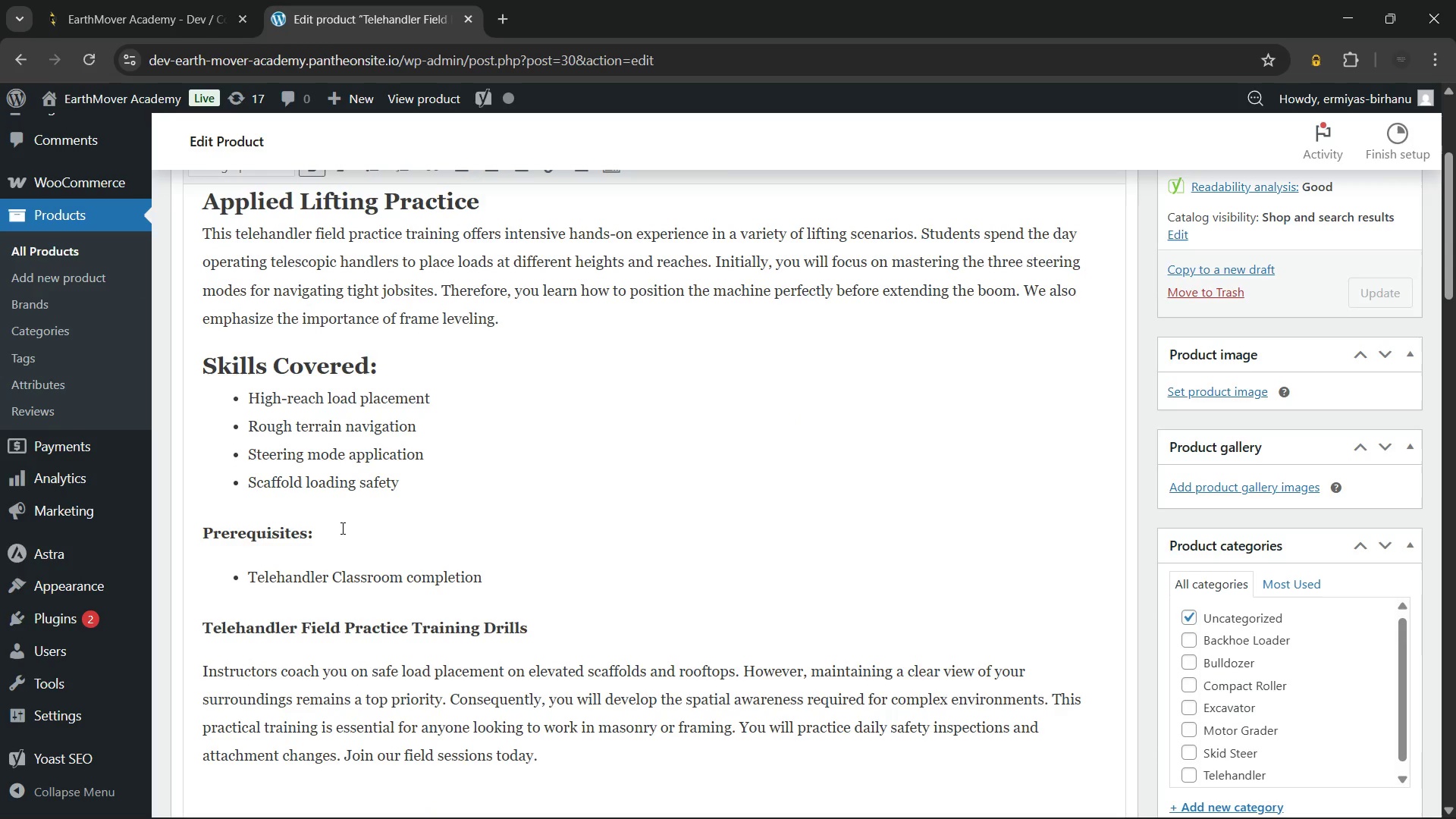 
double_click([341, 528])
 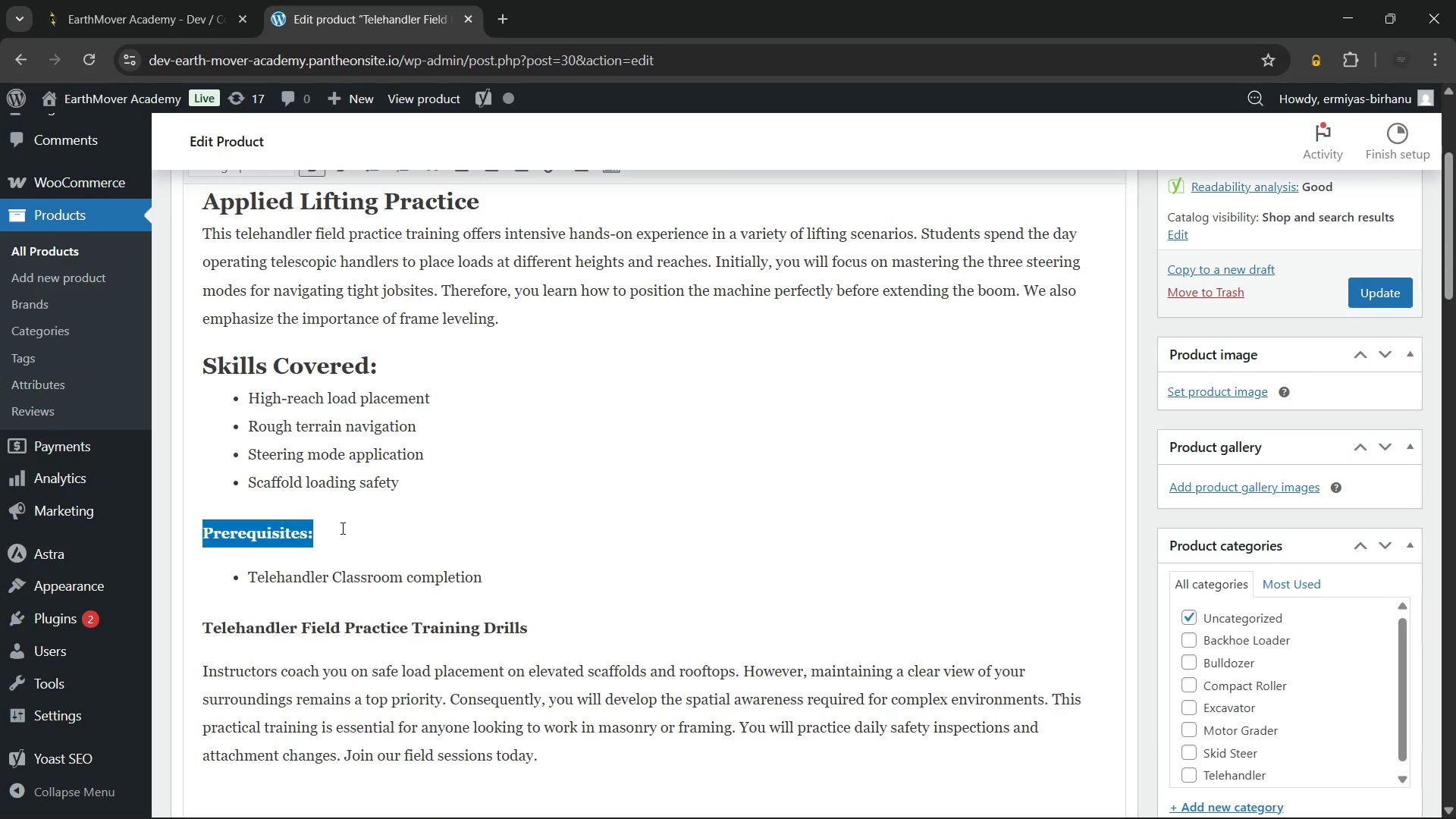 
triple_click([341, 528])
 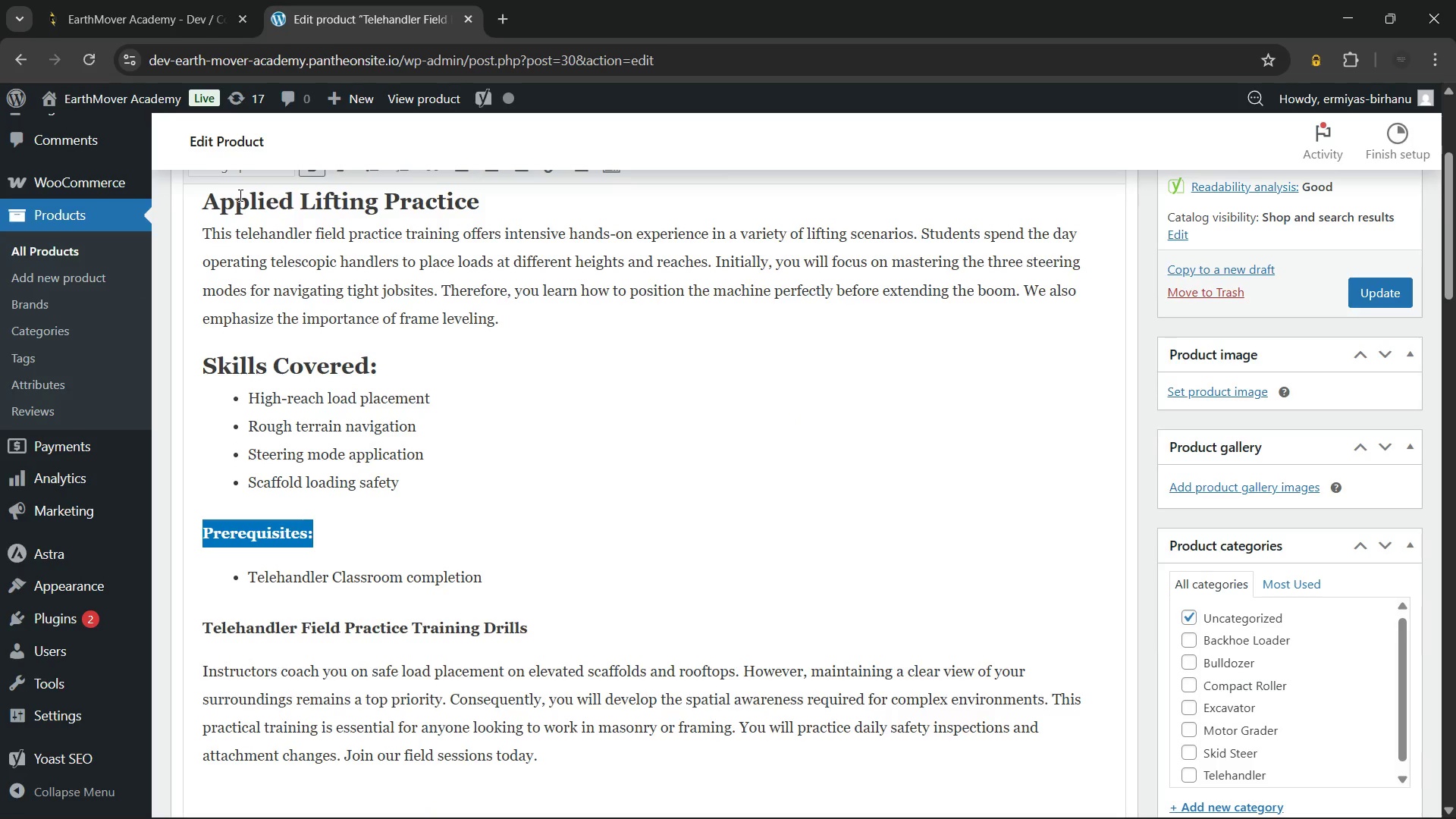 
scroll: coordinate [240, 196], scroll_direction: none, amount: 0.0
 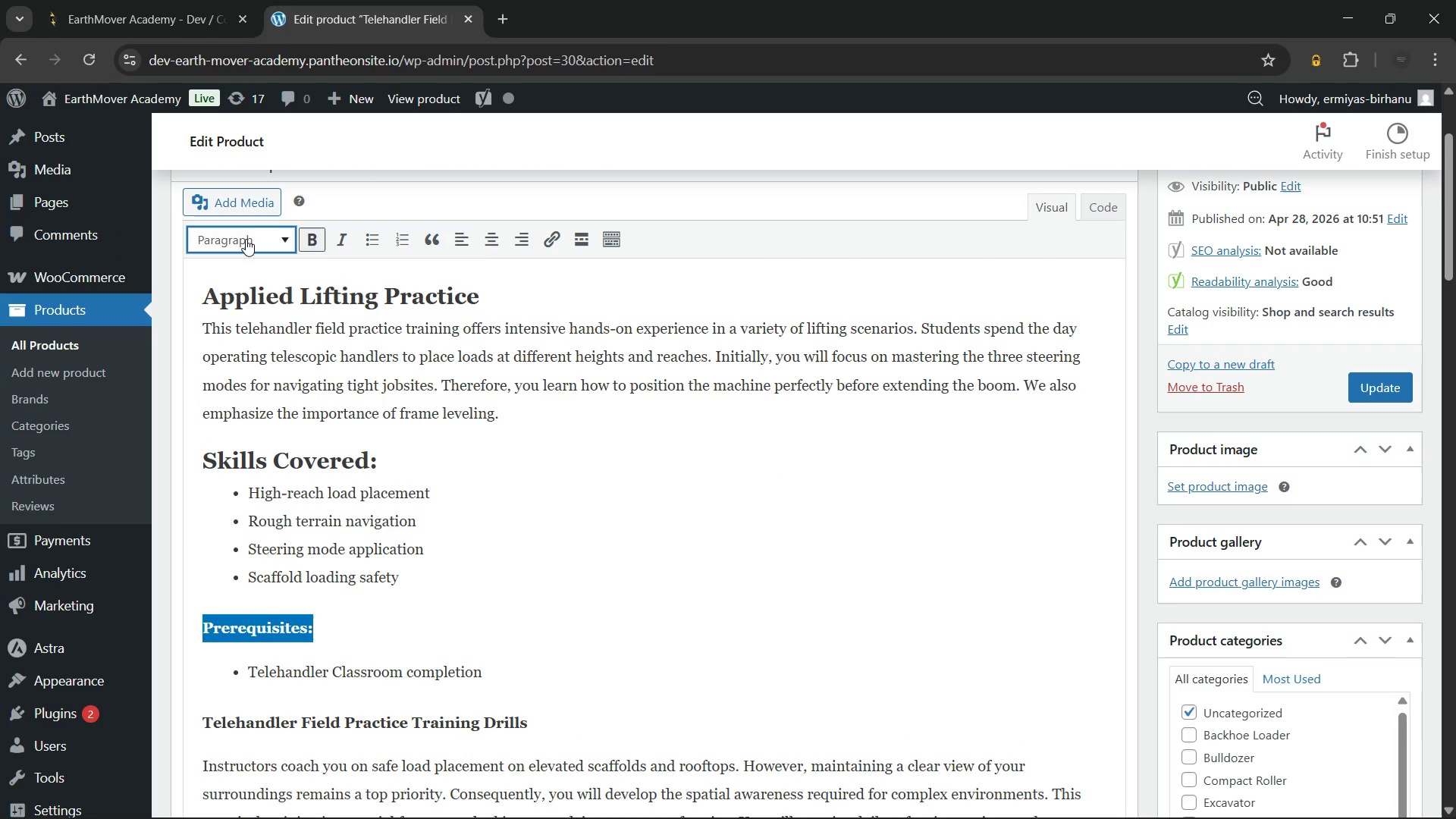 
left_click([246, 239])
 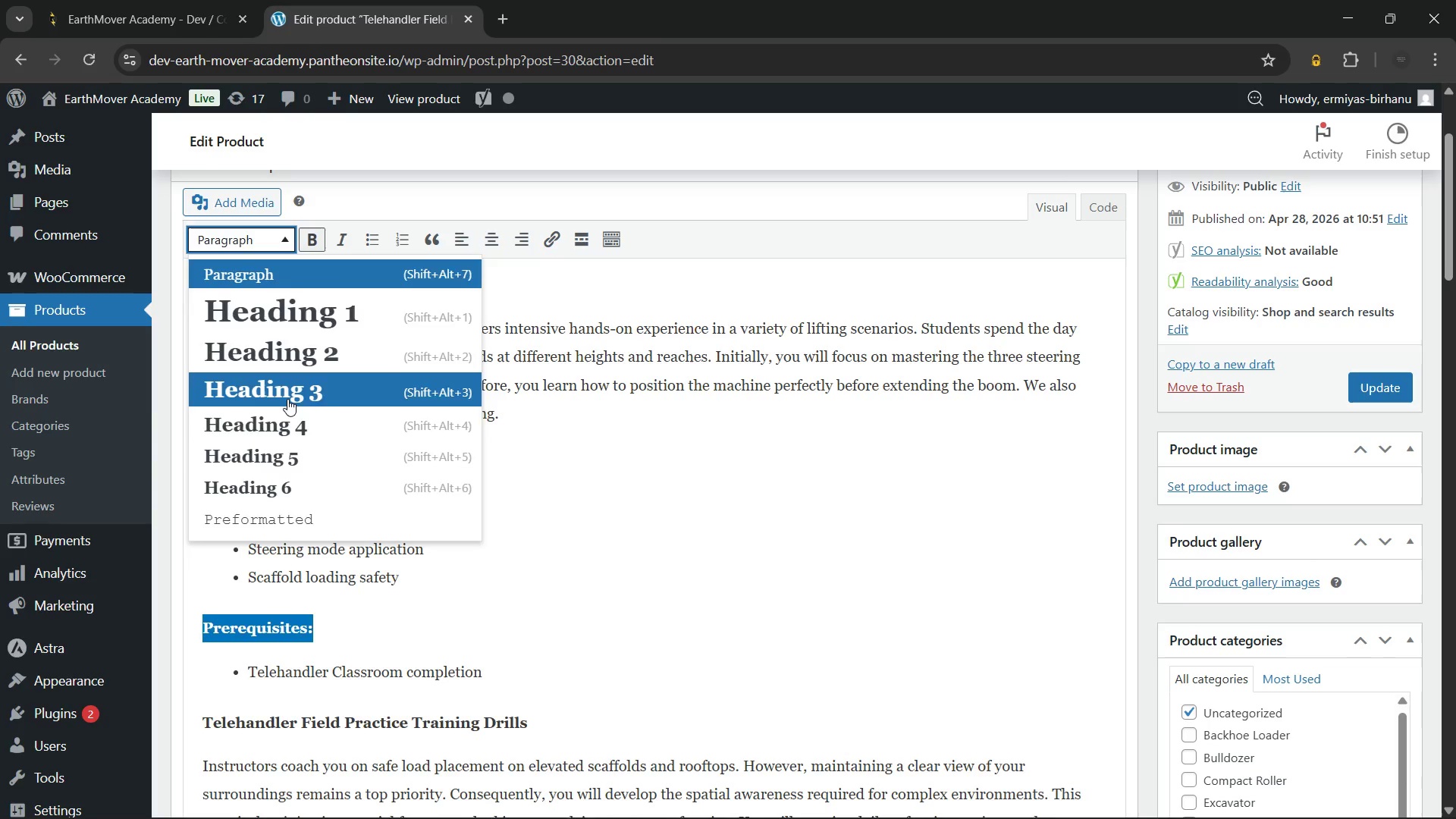 
left_click([287, 399])
 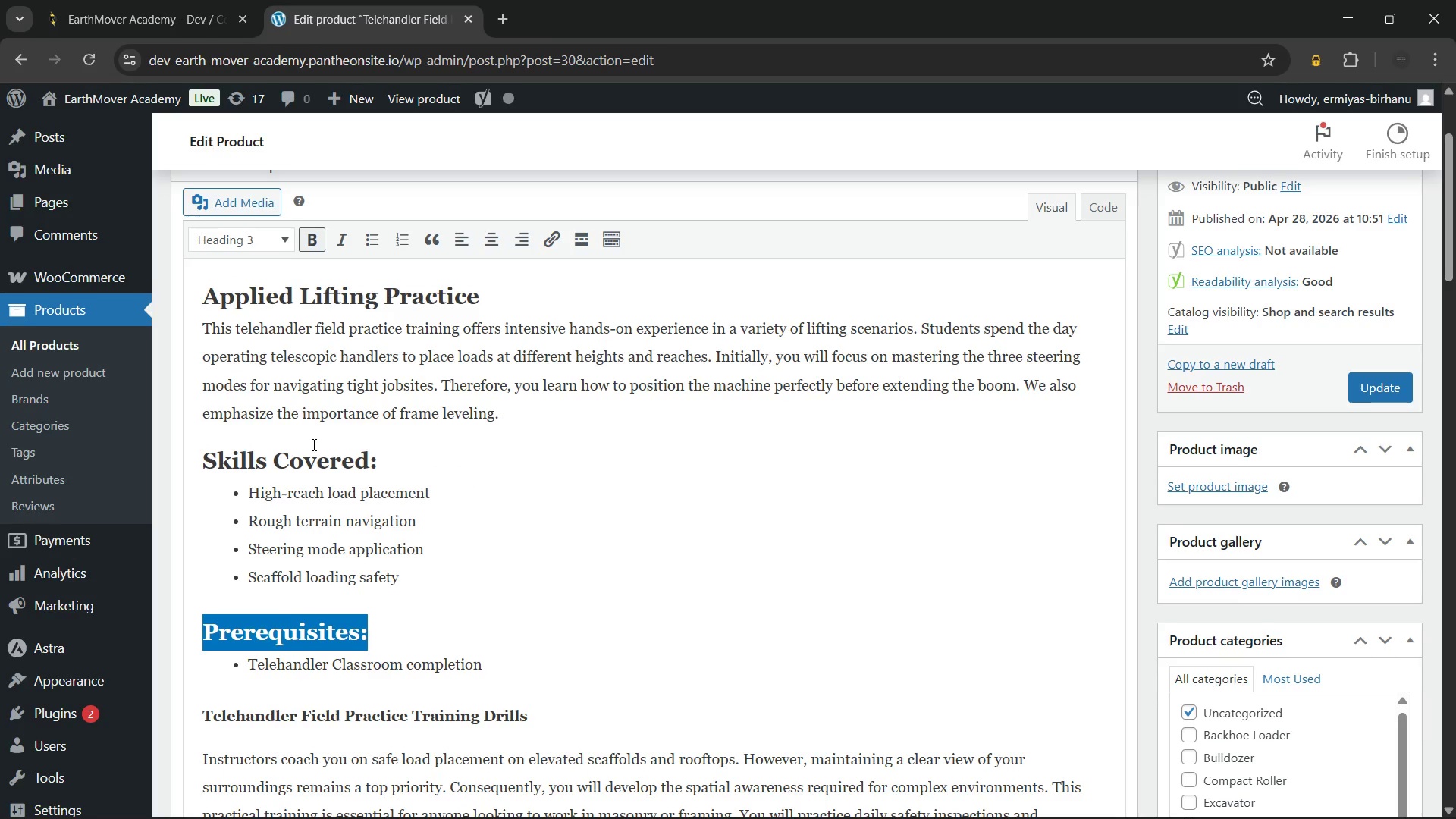 
scroll: coordinate [312, 444], scroll_direction: none, amount: 0.0
 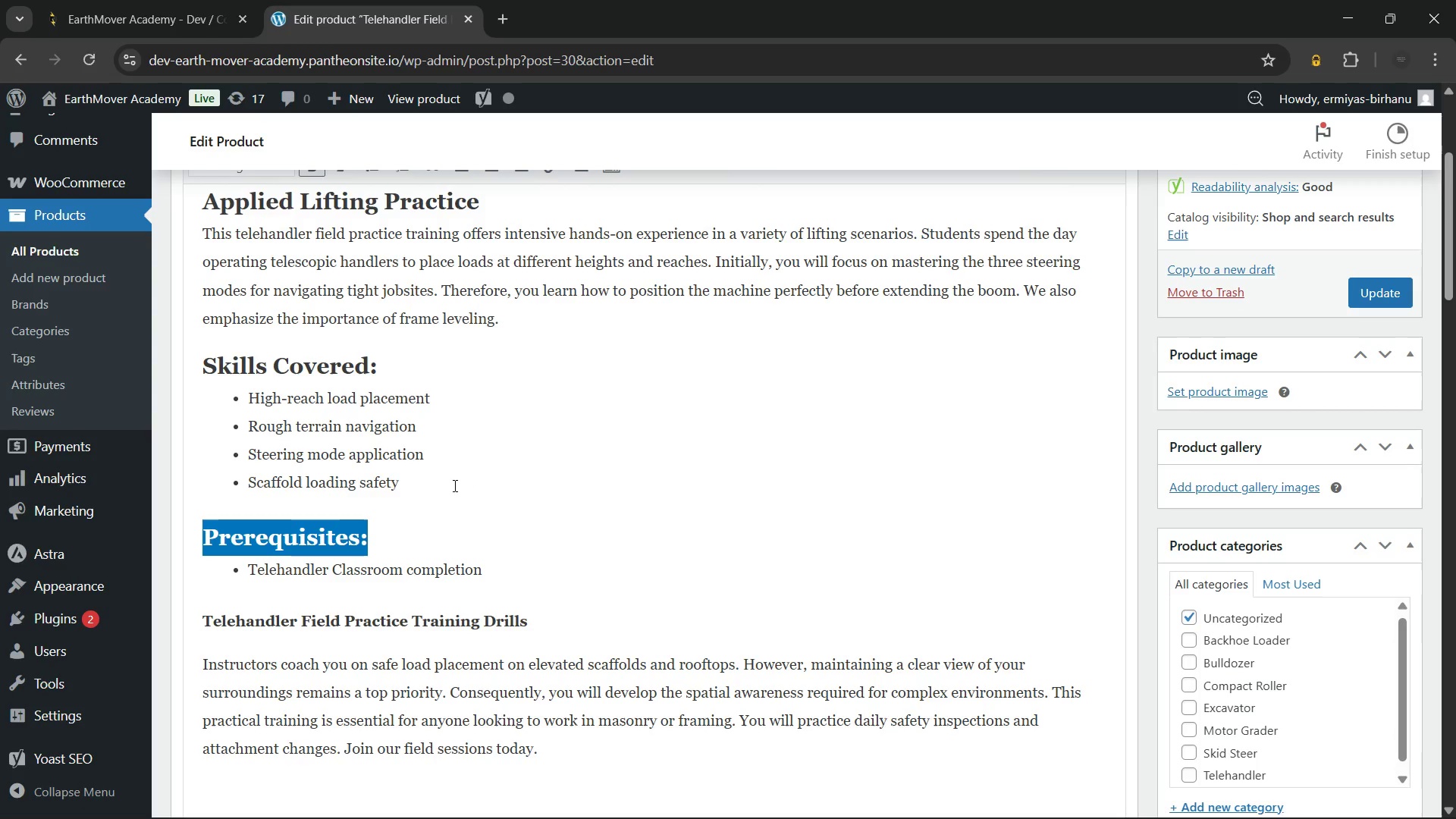 
left_click([447, 451])
 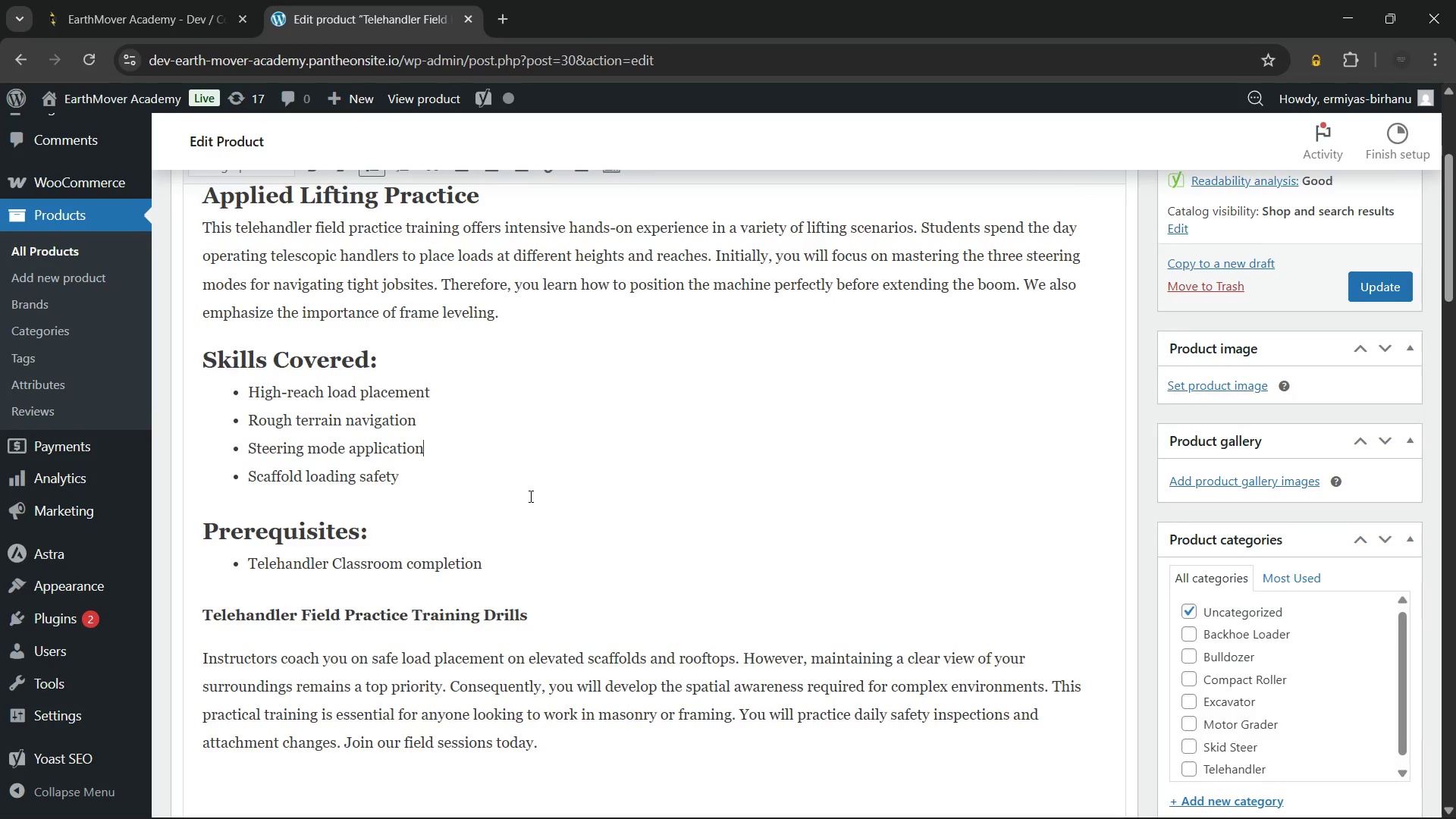 
scroll: coordinate [529, 496], scroll_direction: down, amount: 1.0
 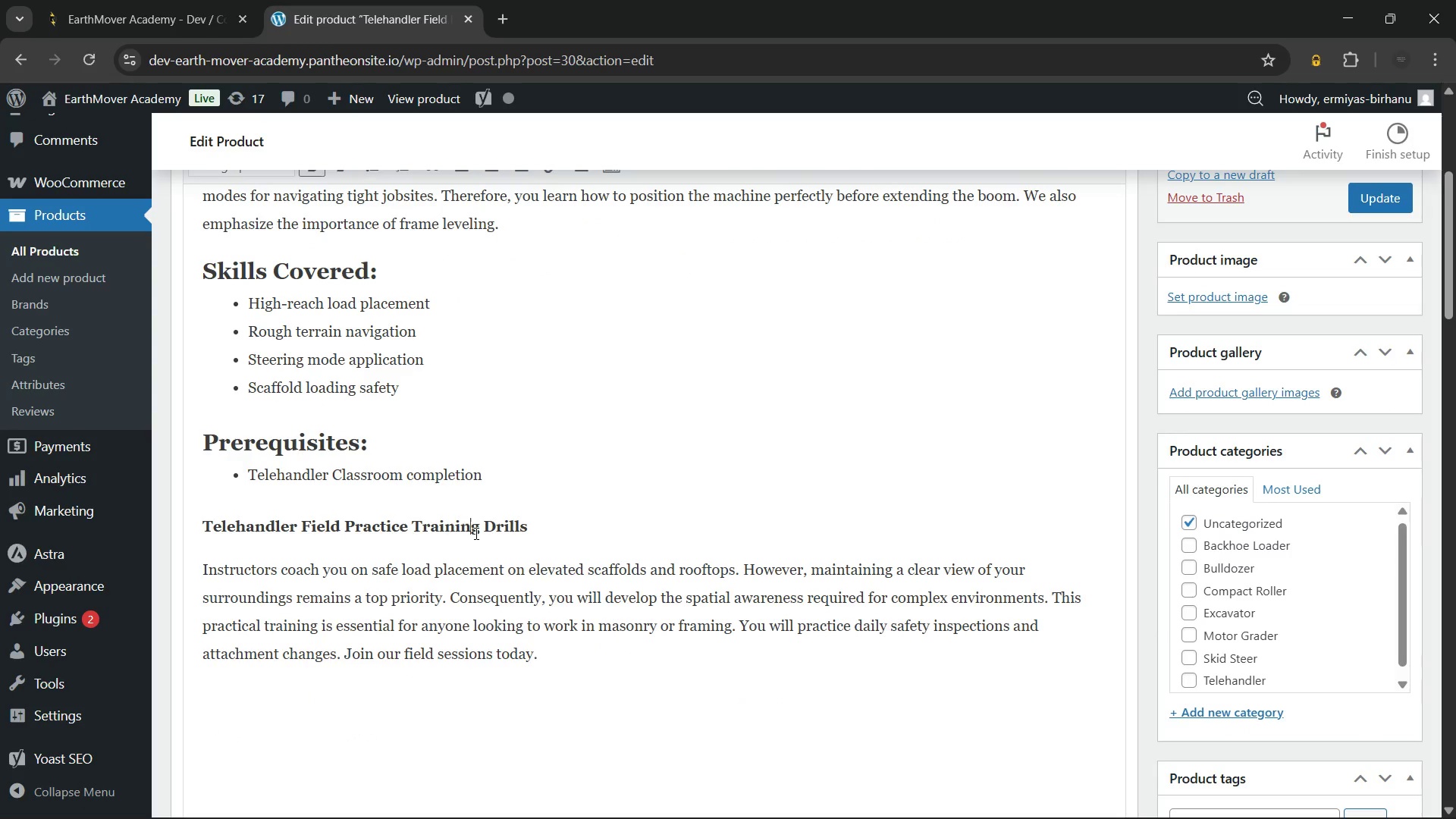 
double_click([475, 533])
 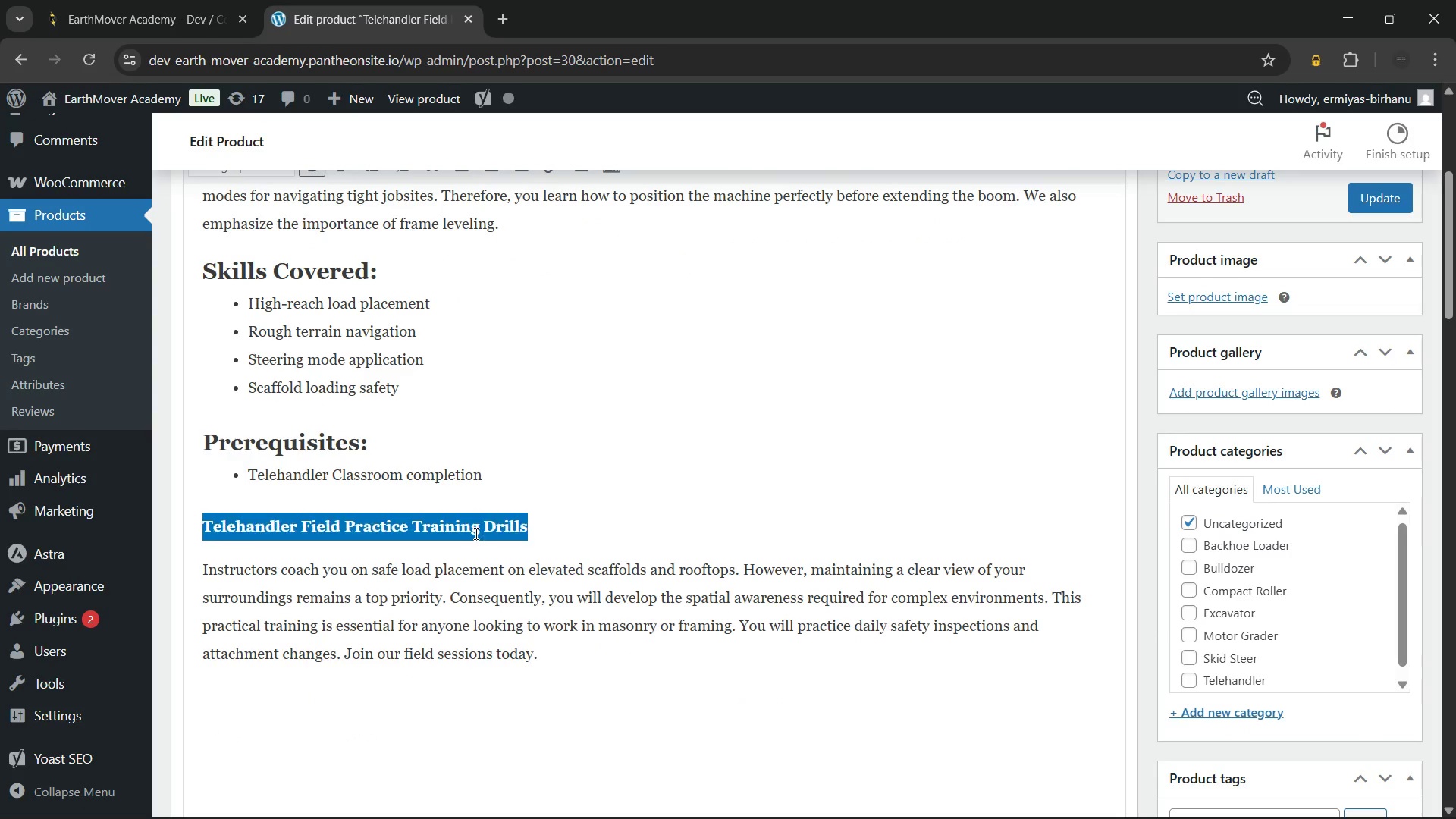 
triple_click([475, 533])
 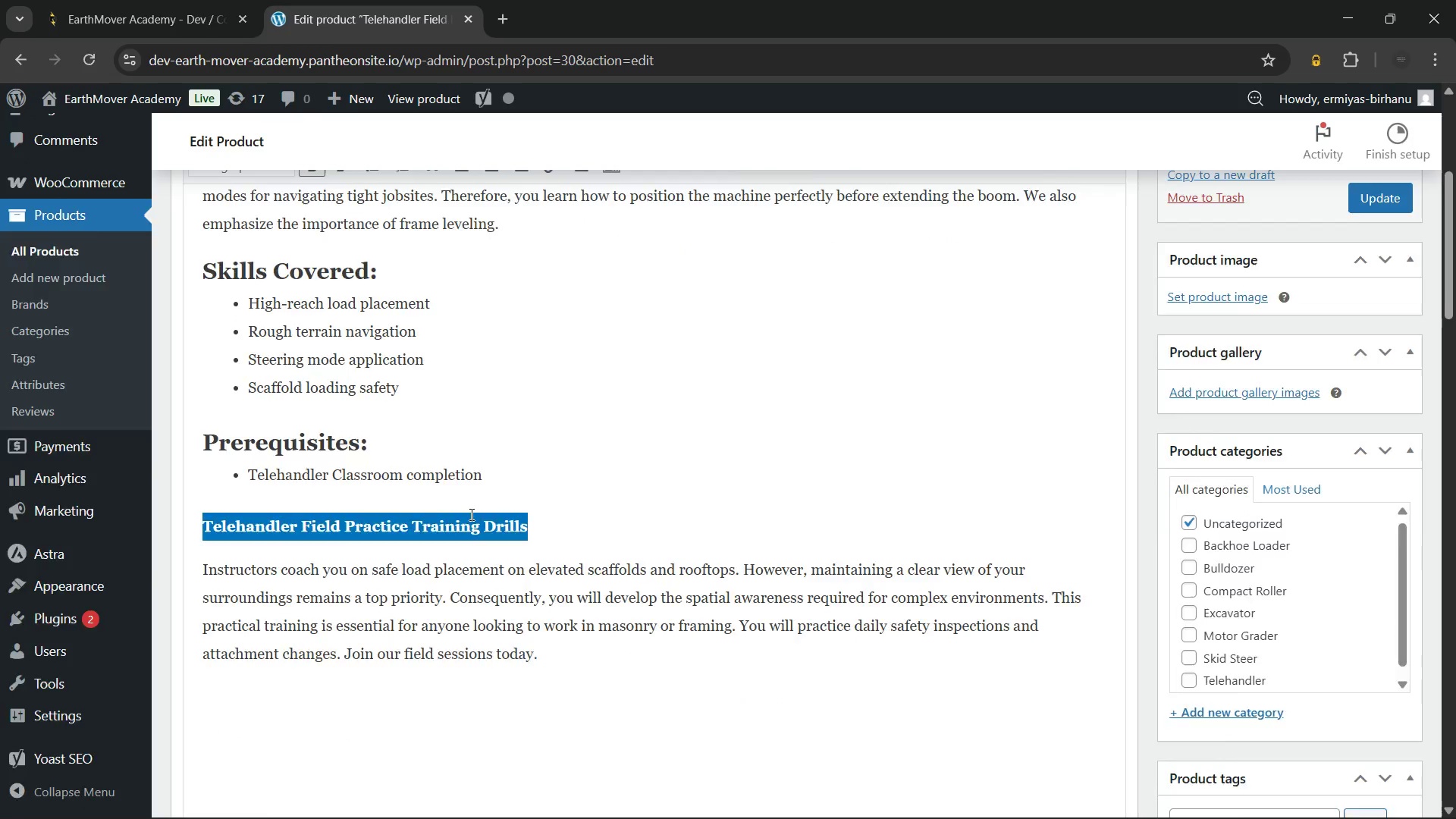 
scroll: coordinate [470, 514], scroll_direction: up, amount: 2.0
 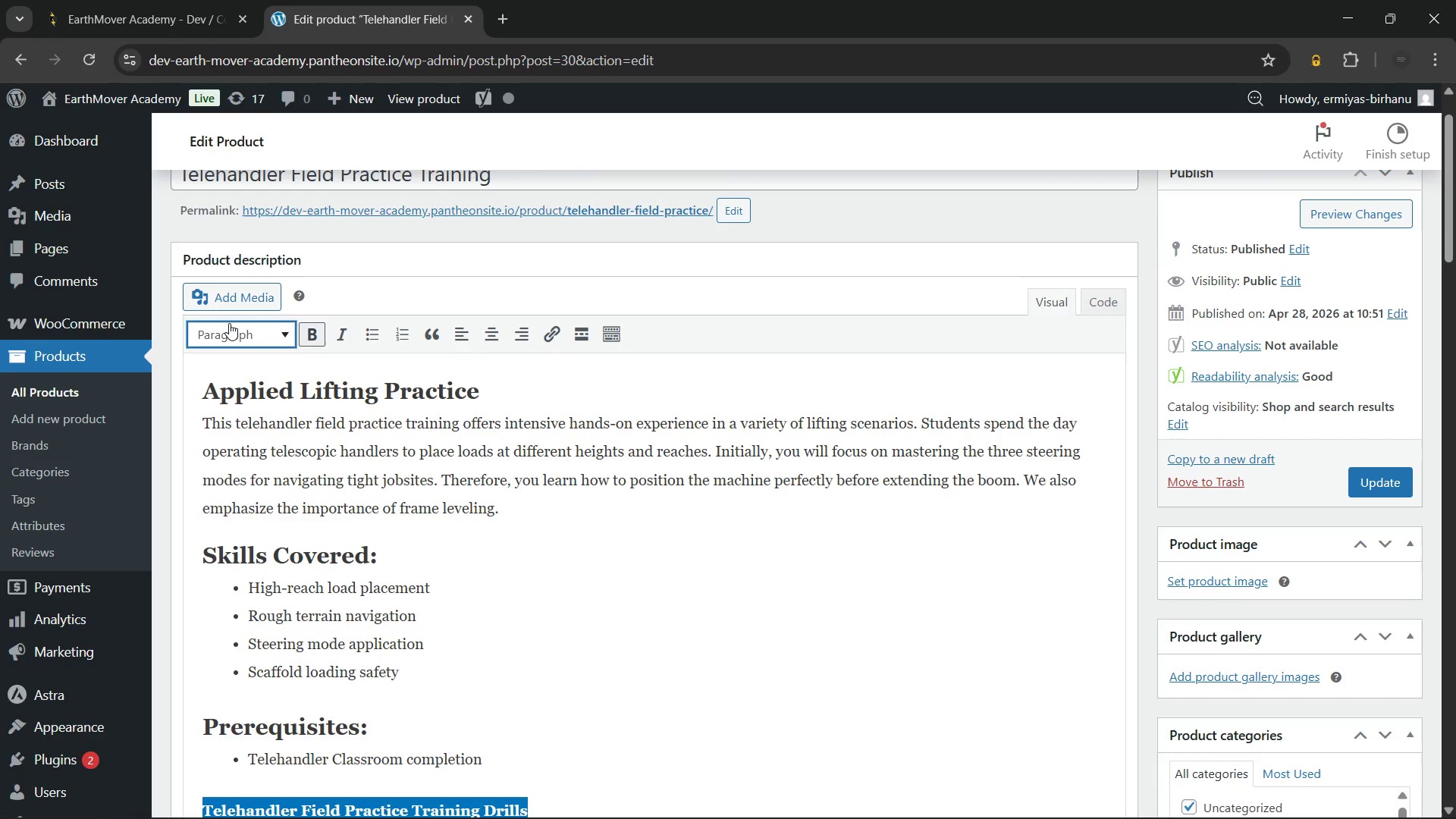 
left_click([229, 323])
 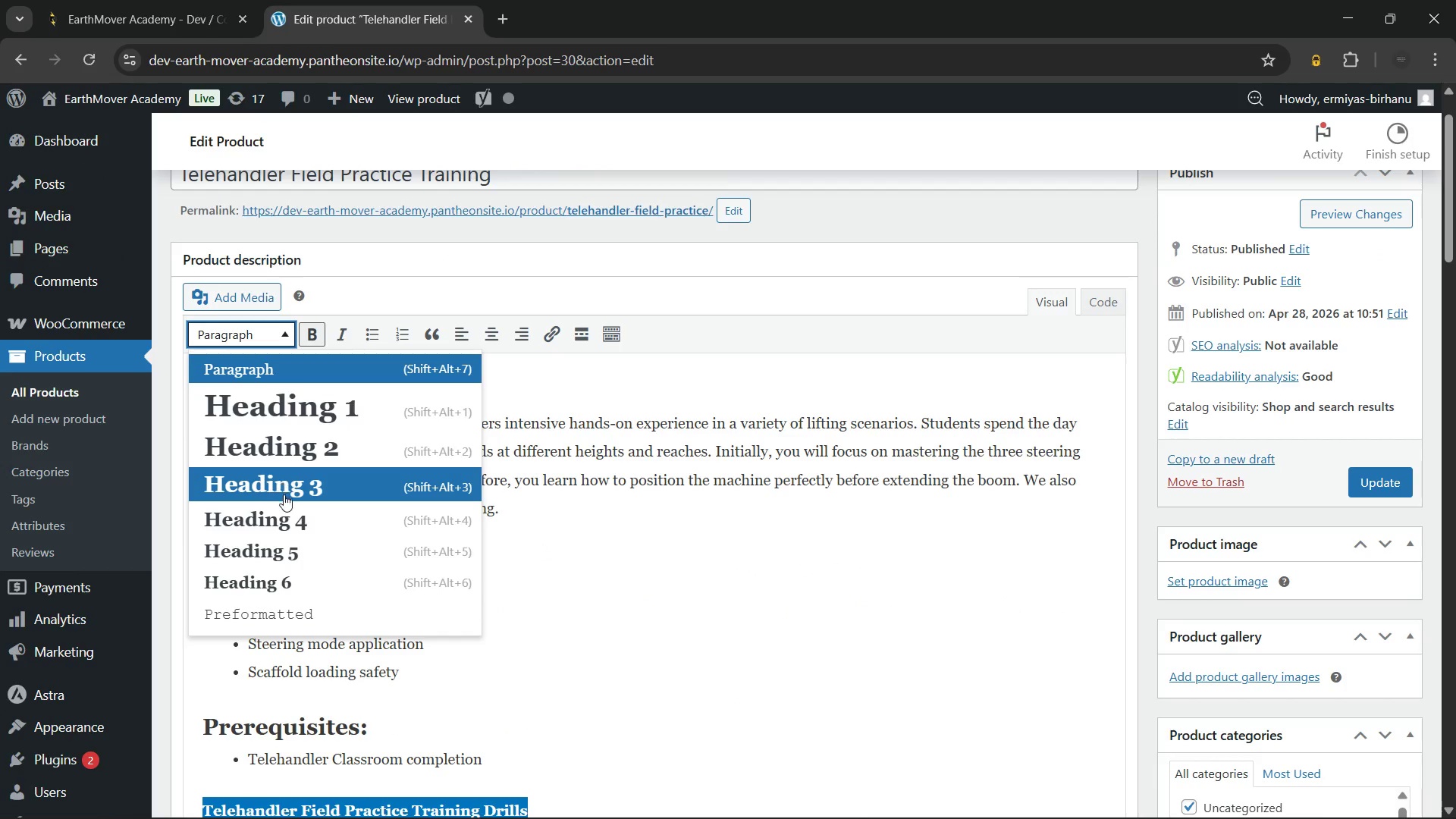 
left_click([284, 494])
 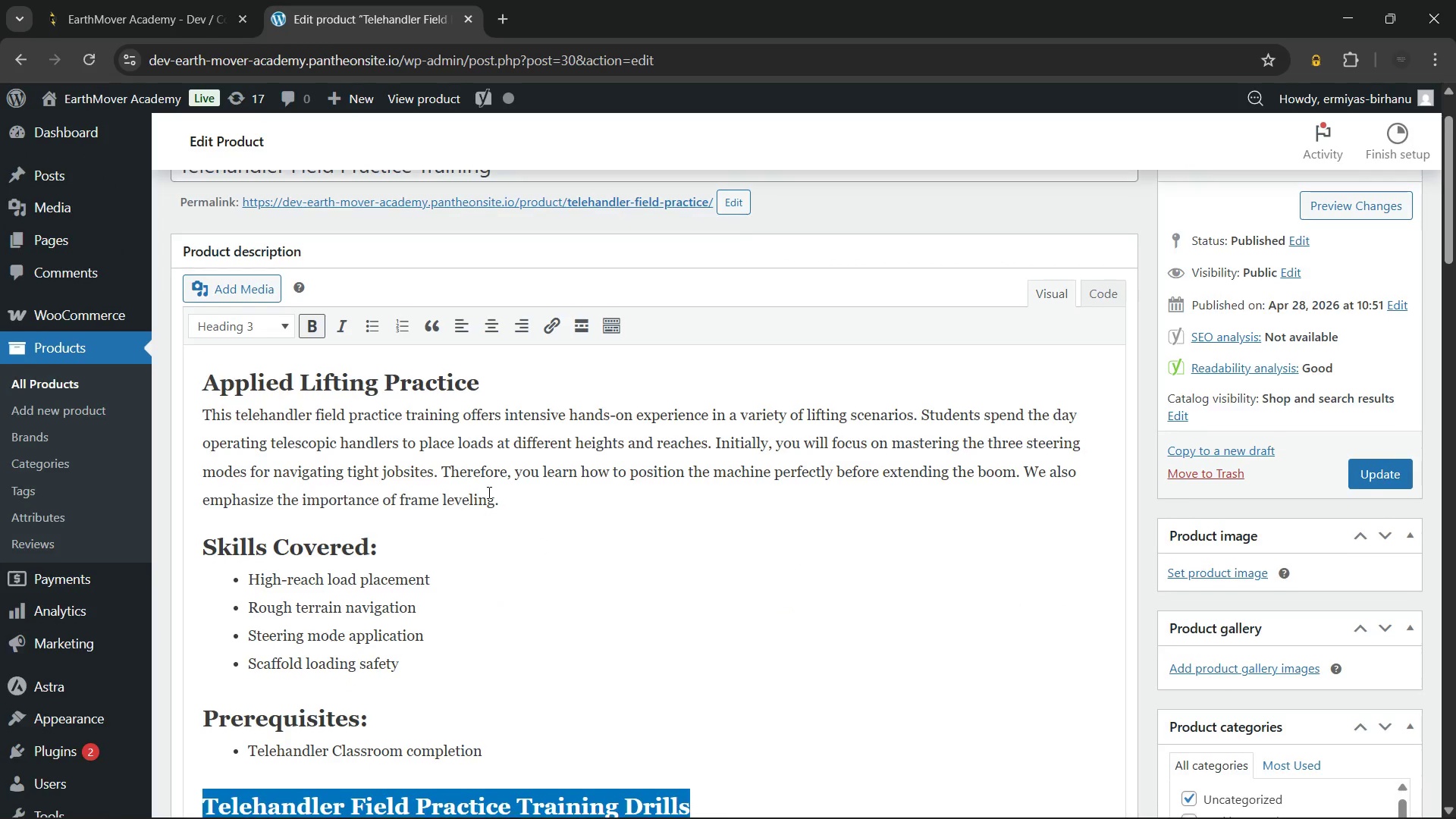 
scroll: coordinate [488, 492], scroll_direction: down, amount: 1.0
 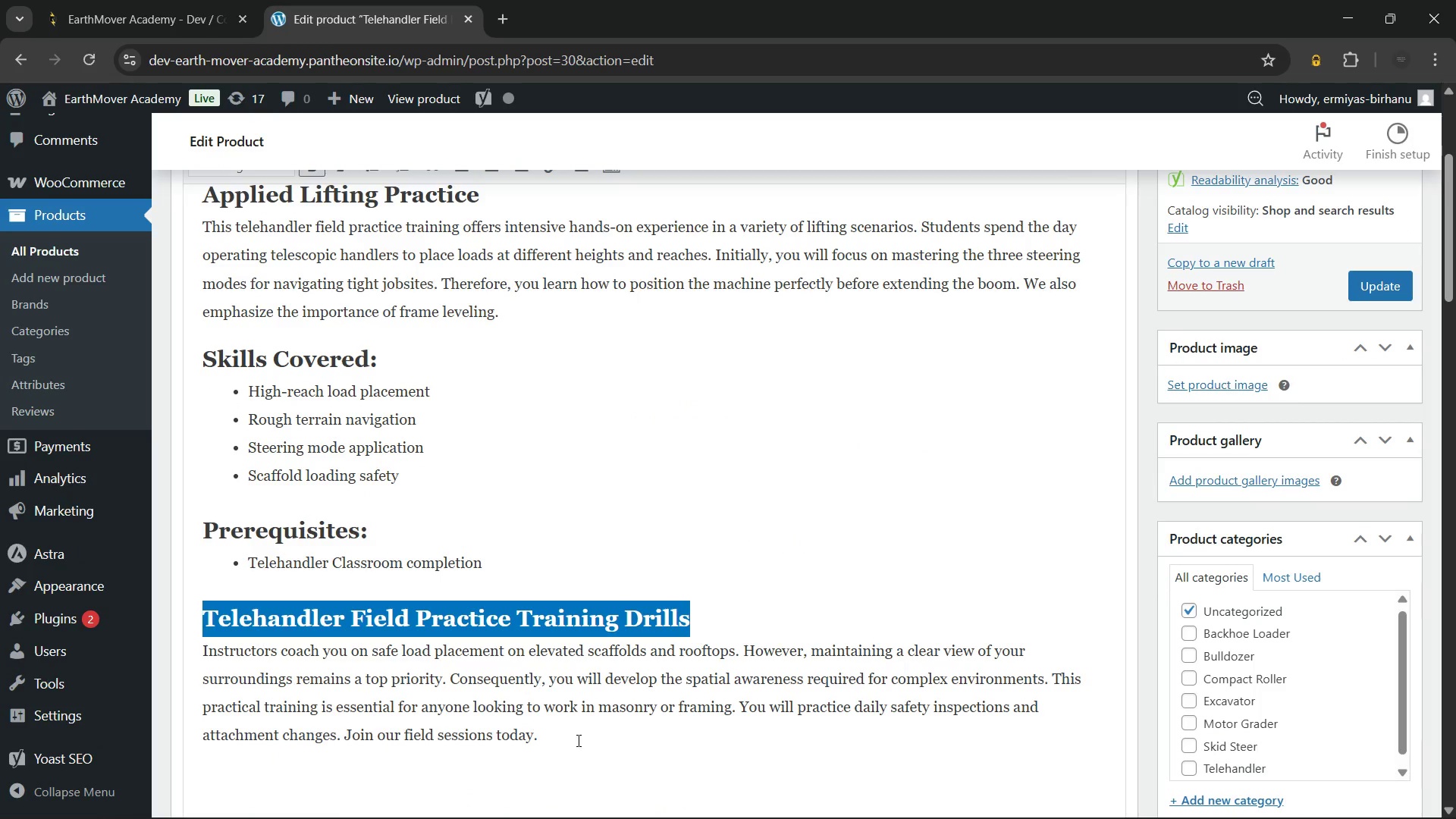 
left_click([582, 735])
 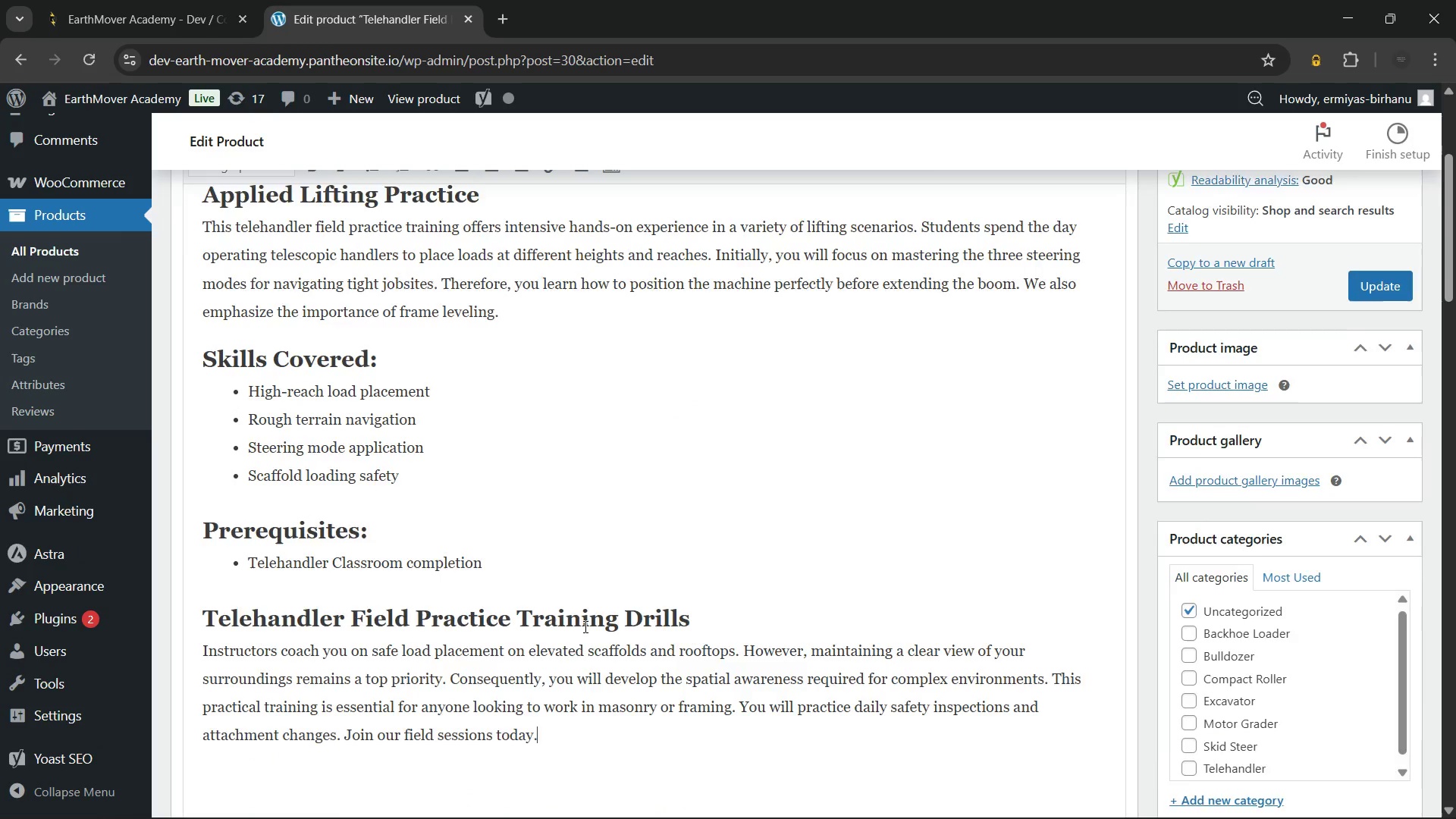 
scroll: coordinate [558, 670], scroll_direction: down, amount: 3.0
 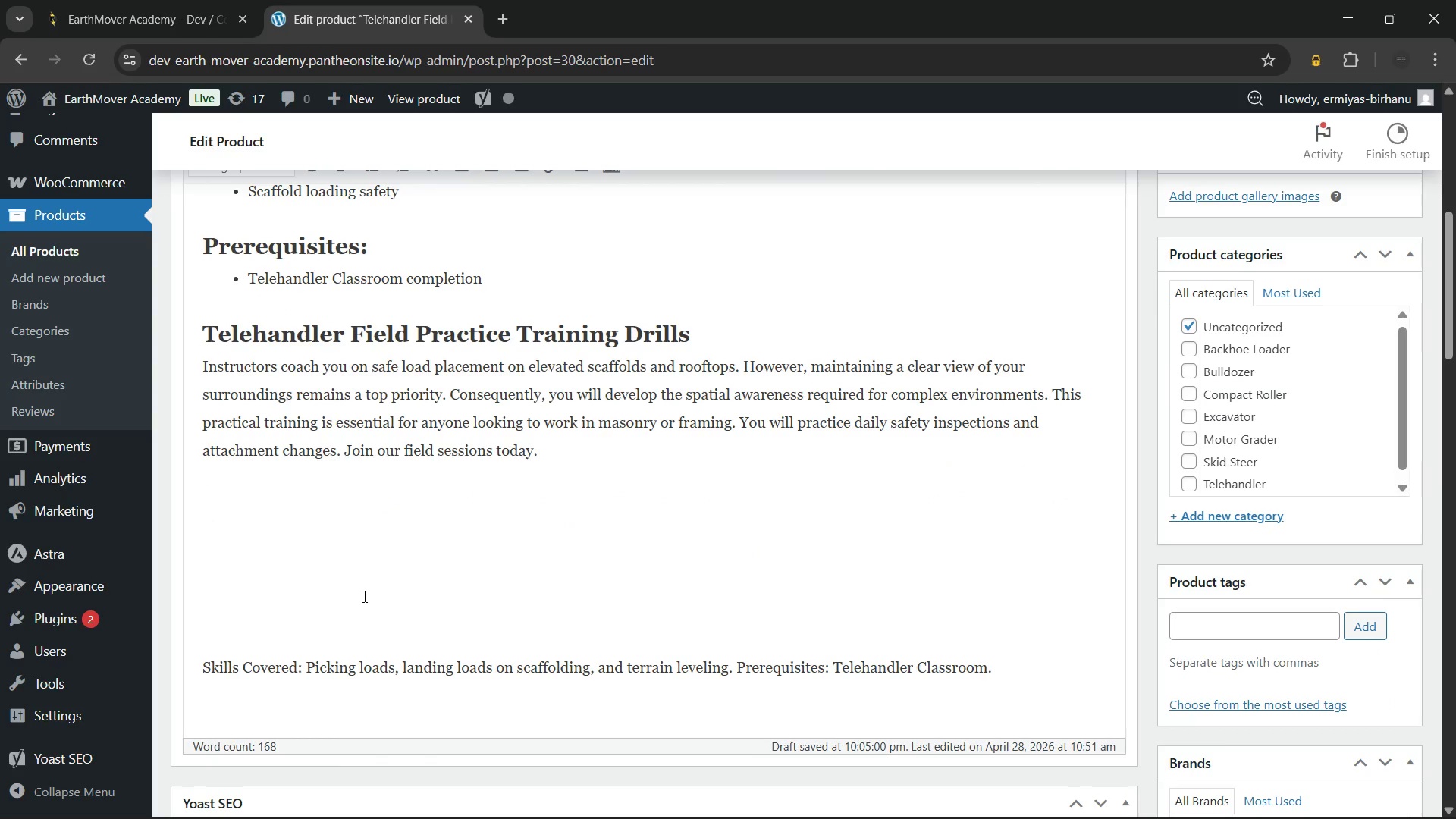 
left_click([363, 596])
 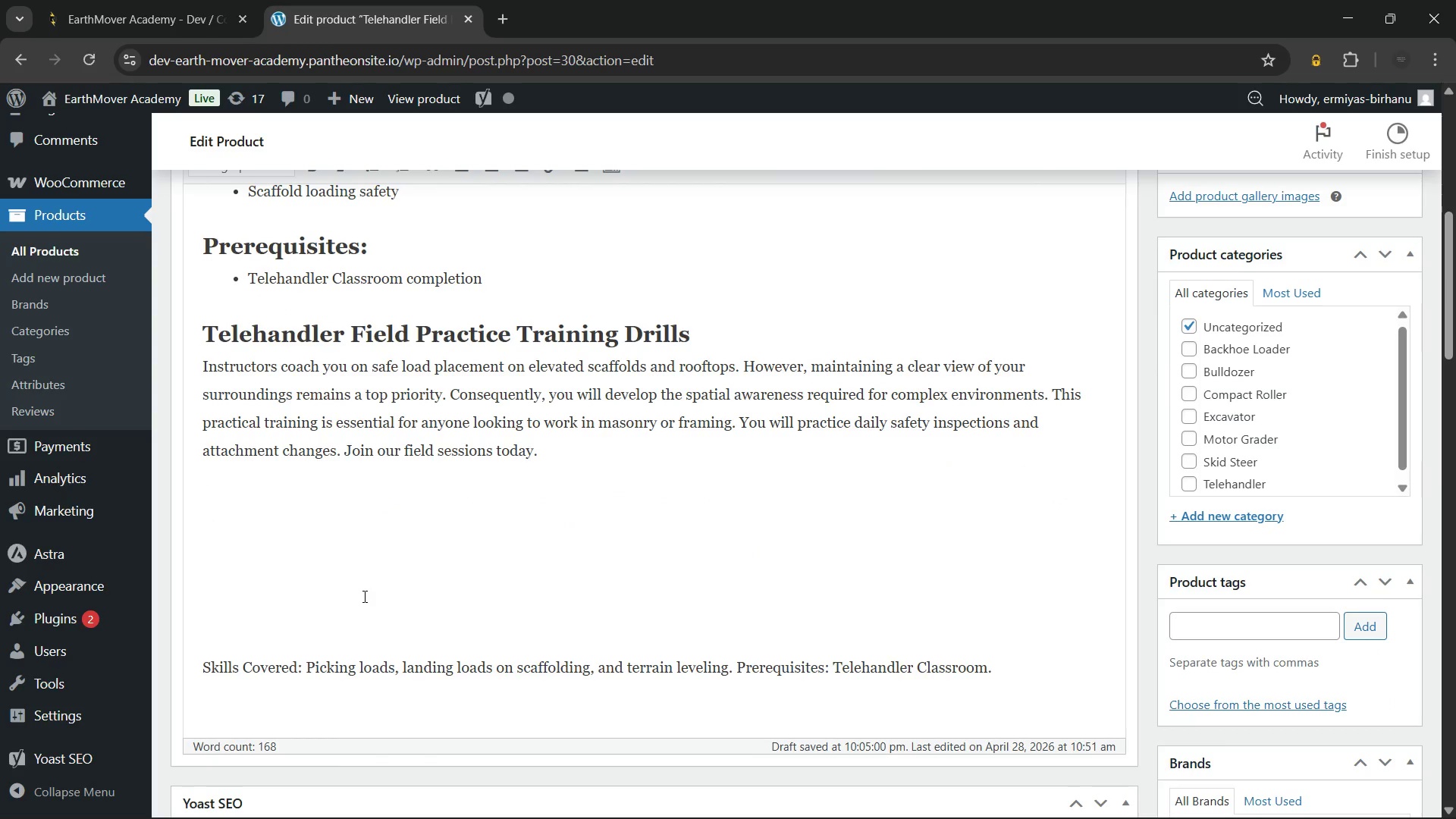 
key(Backspace)
 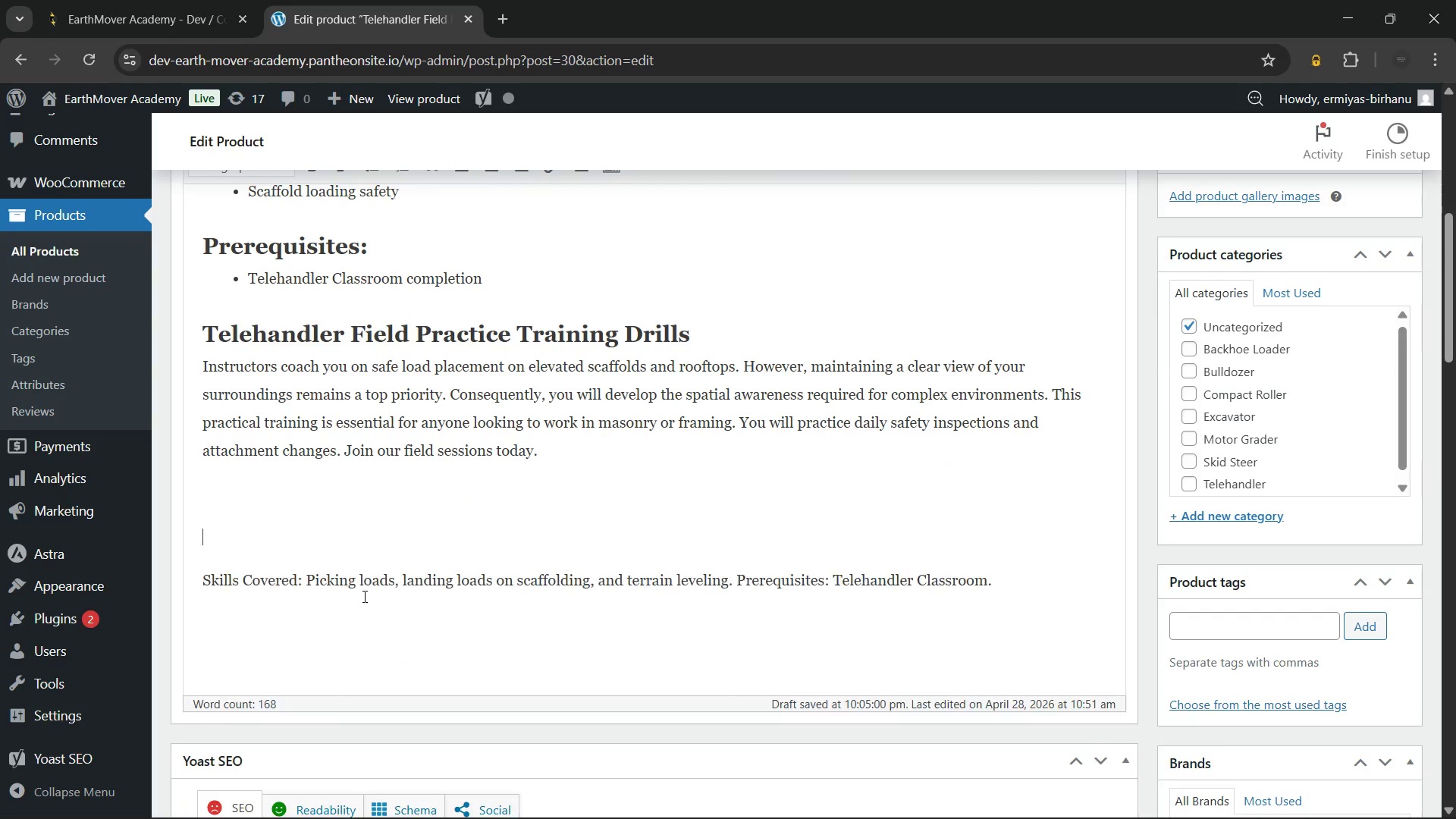 
key(Backspace)
 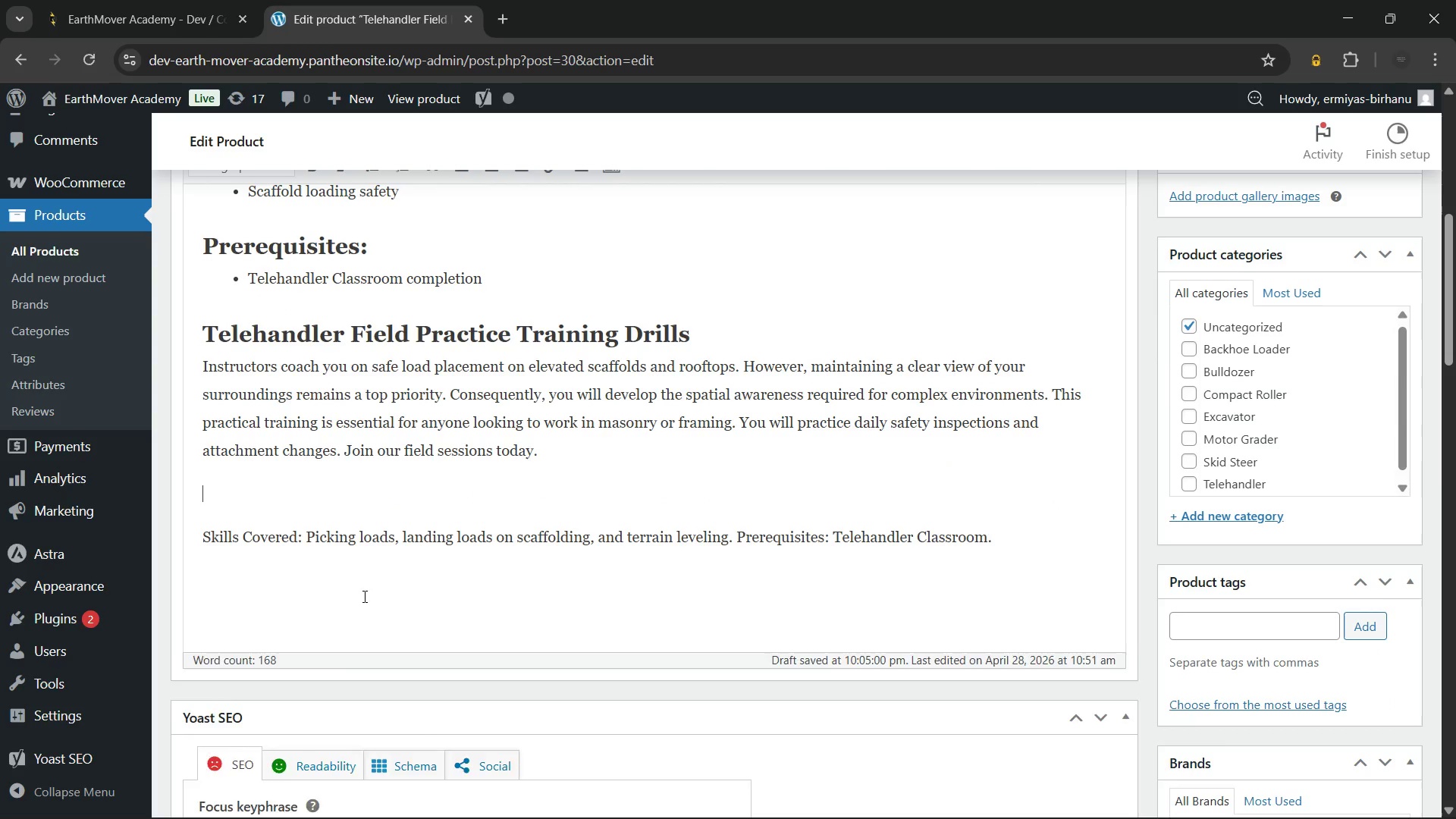 
key(Backspace)
 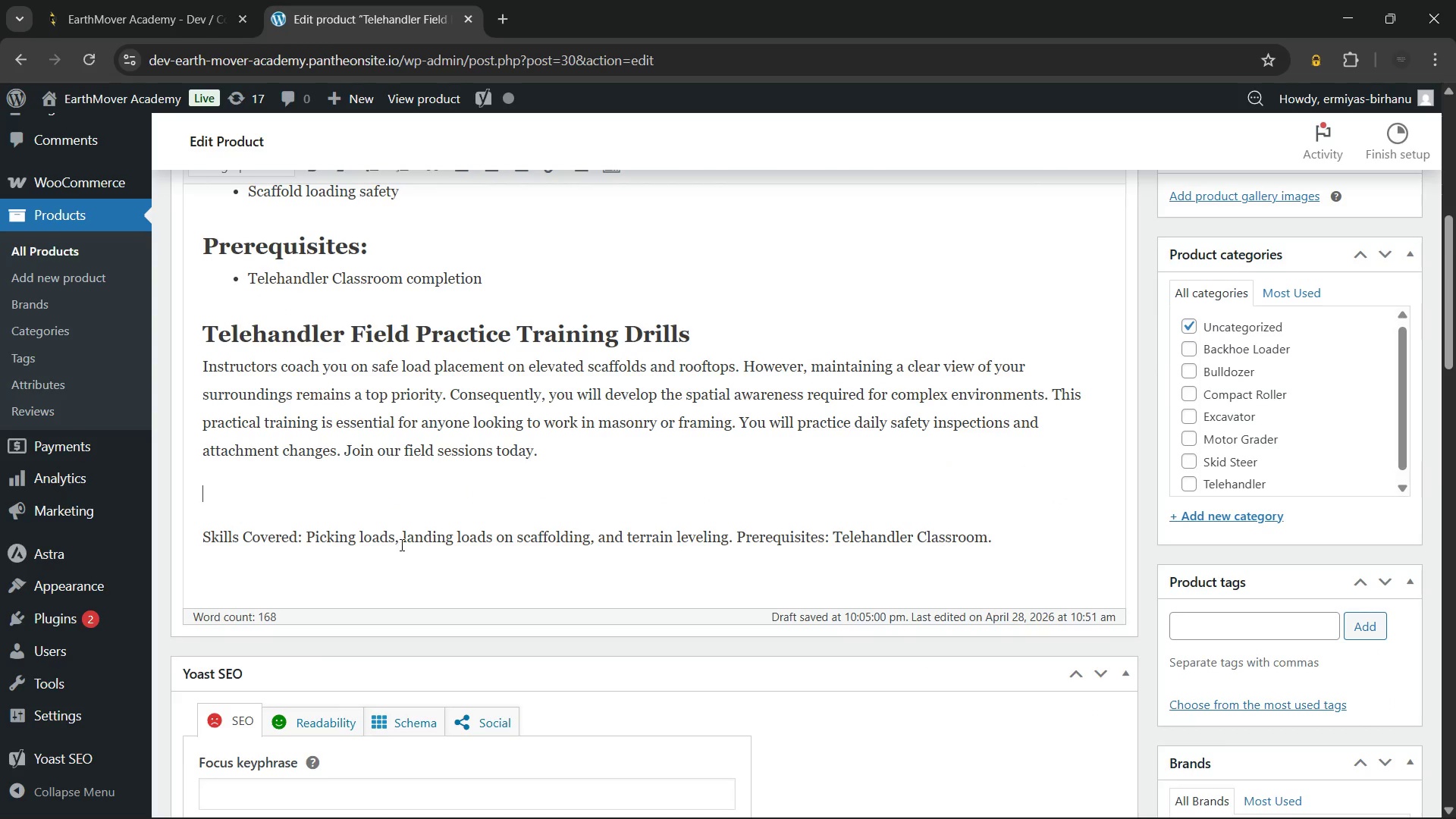 
double_click([404, 541])
 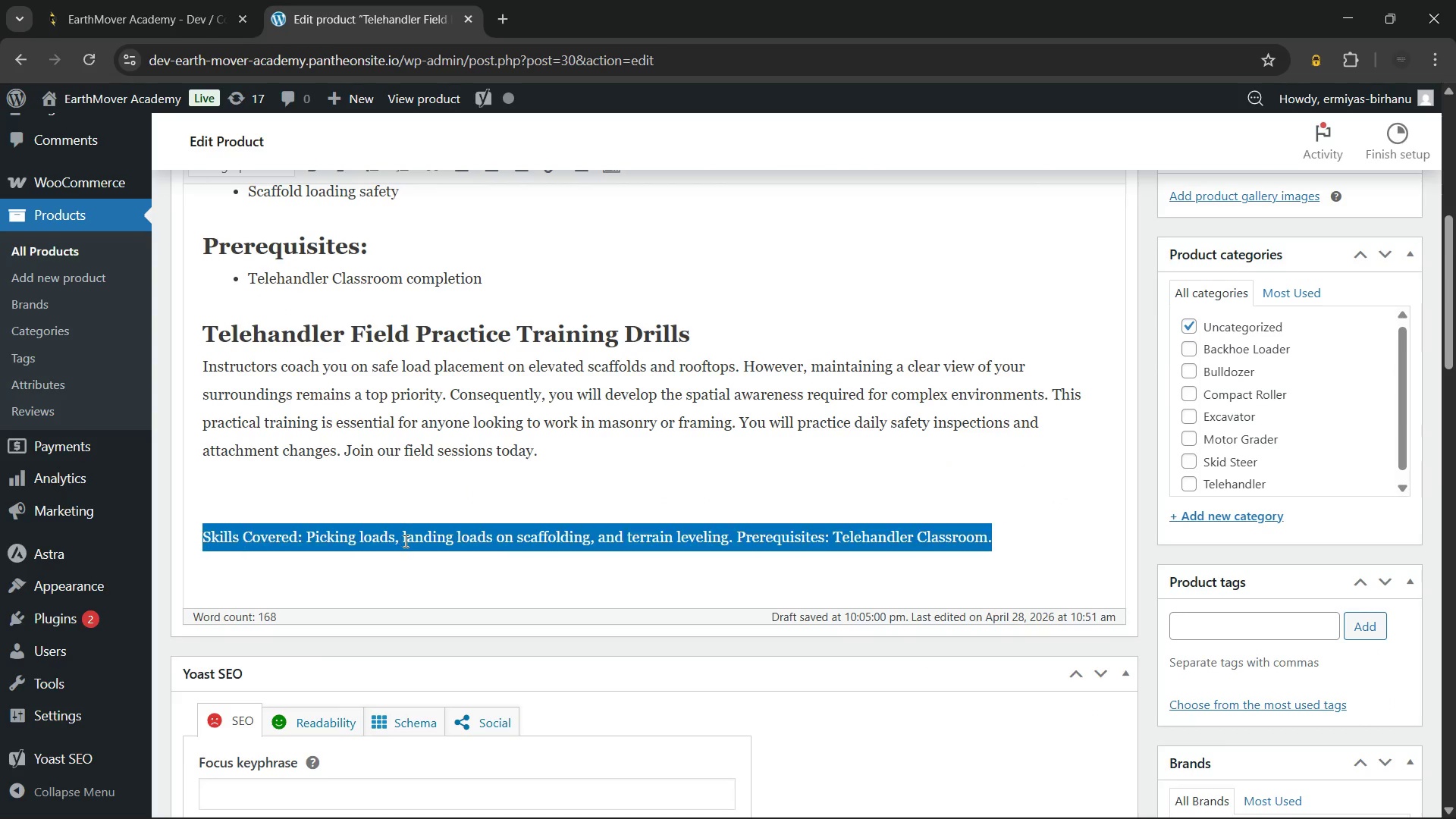 
triple_click([404, 541])
 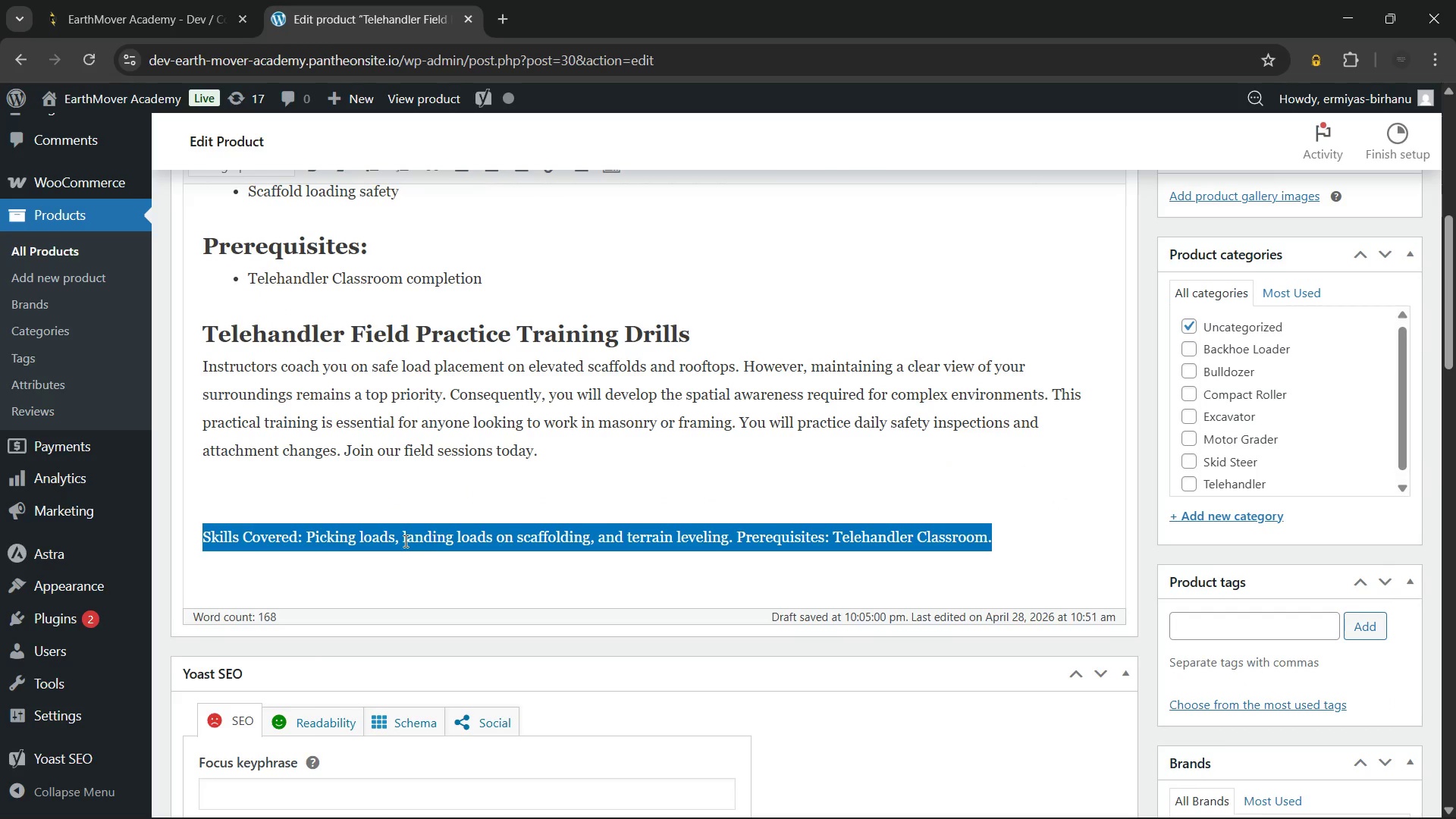 
scroll: coordinate [404, 541], scroll_direction: up, amount: 1.0
 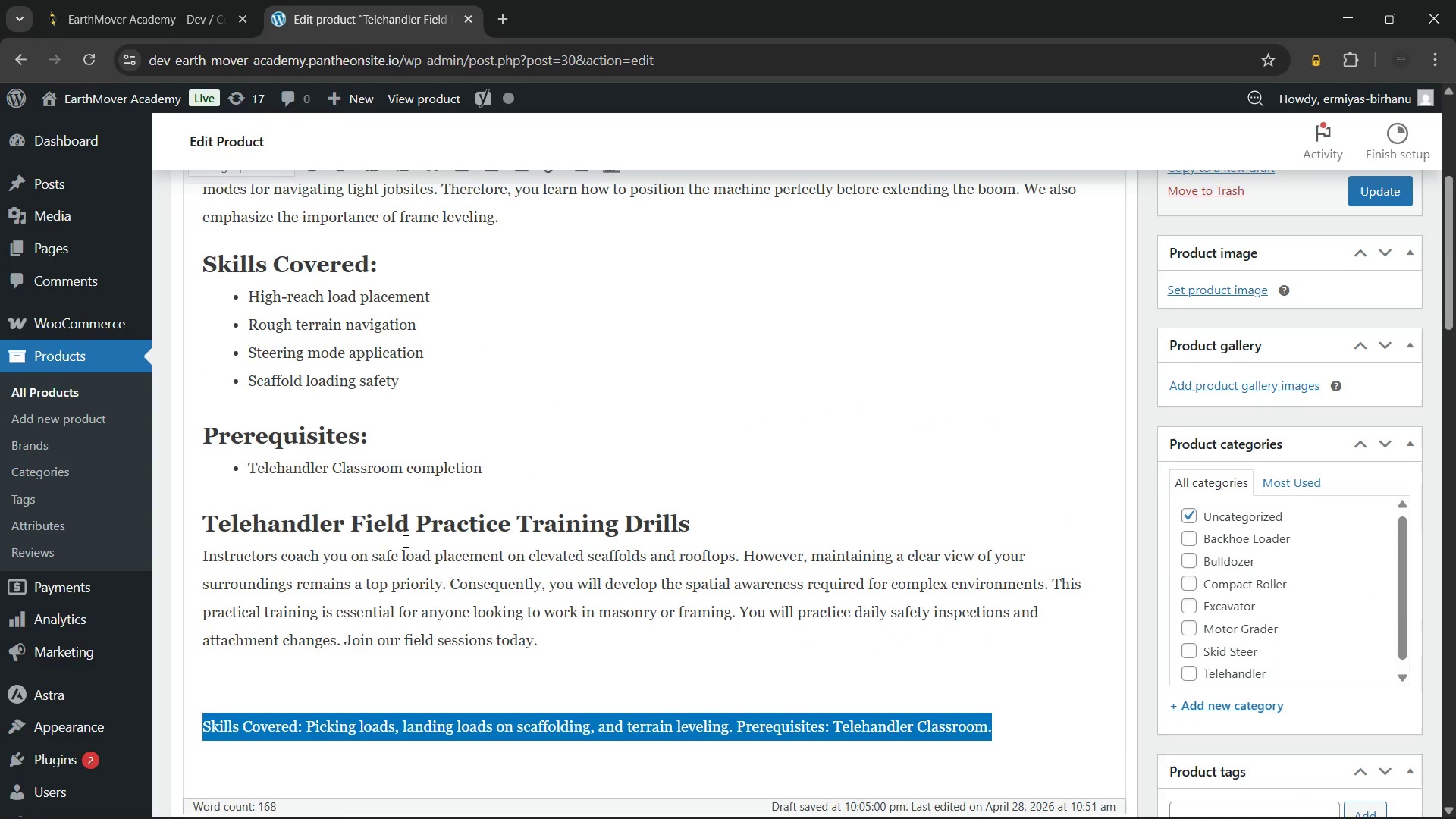 
key(Backspace)
 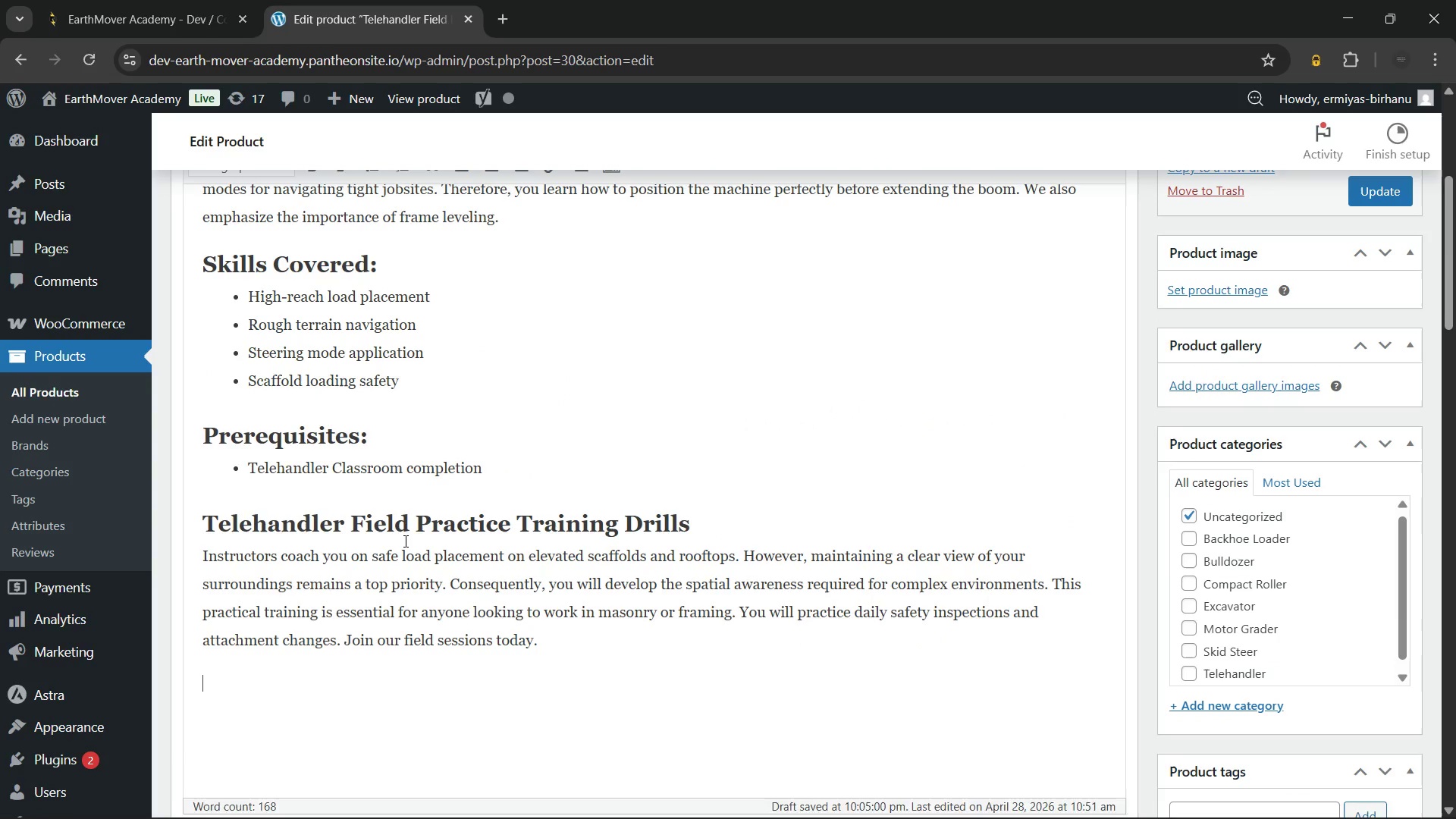 
key(Backspace)
 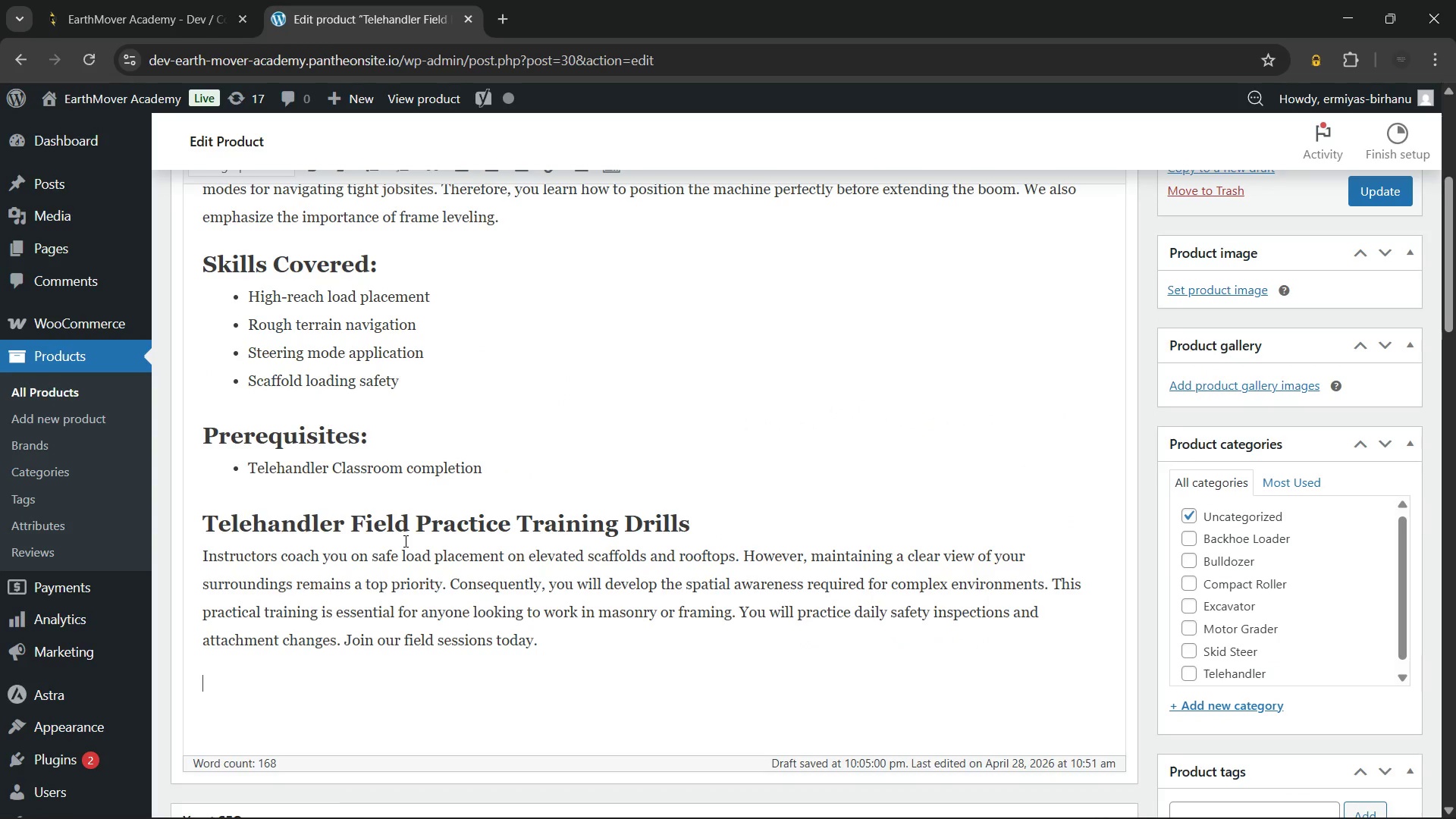 
key(Backspace)
 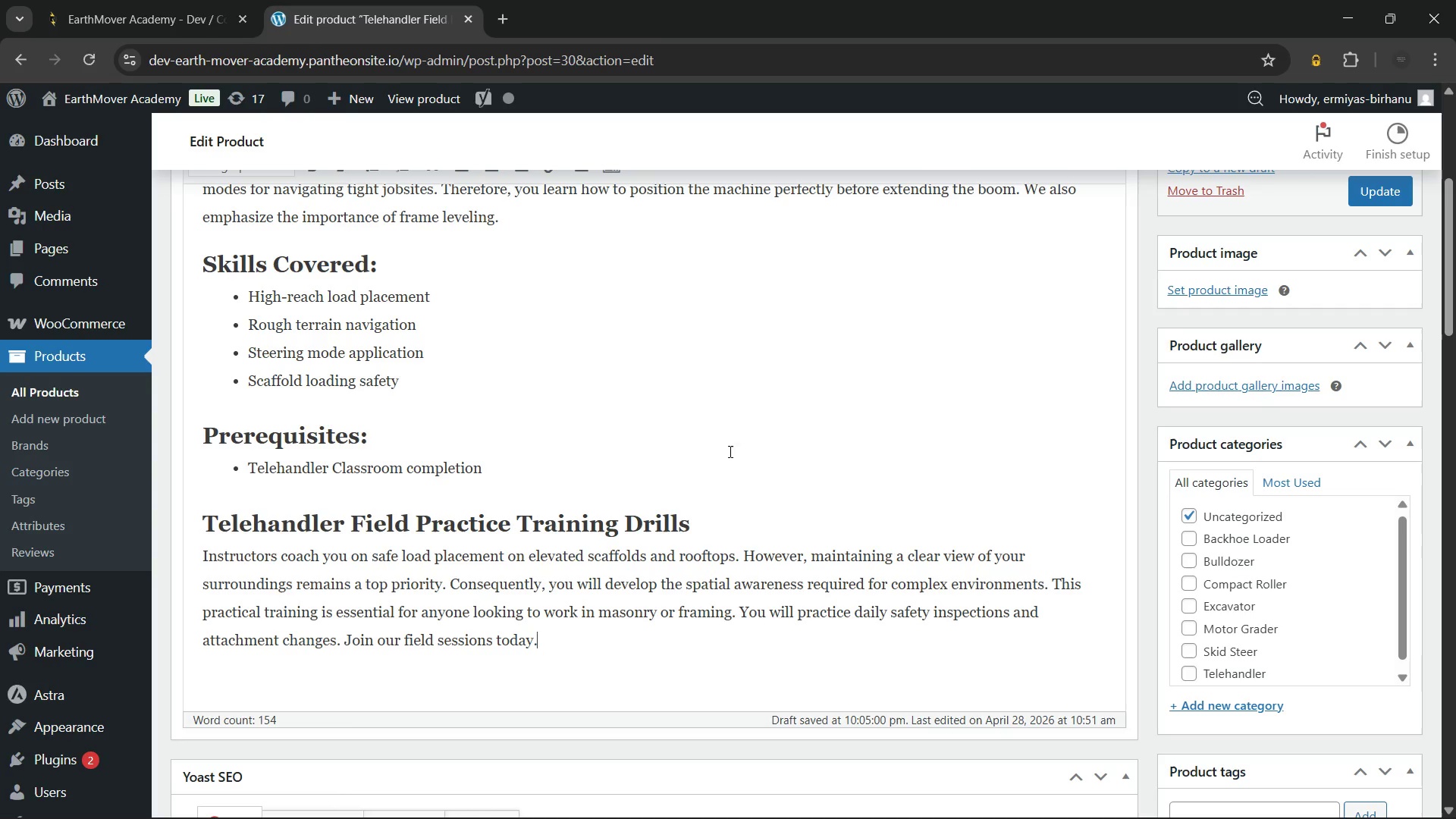 
scroll: coordinate [813, 440], scroll_direction: up, amount: 3.0
 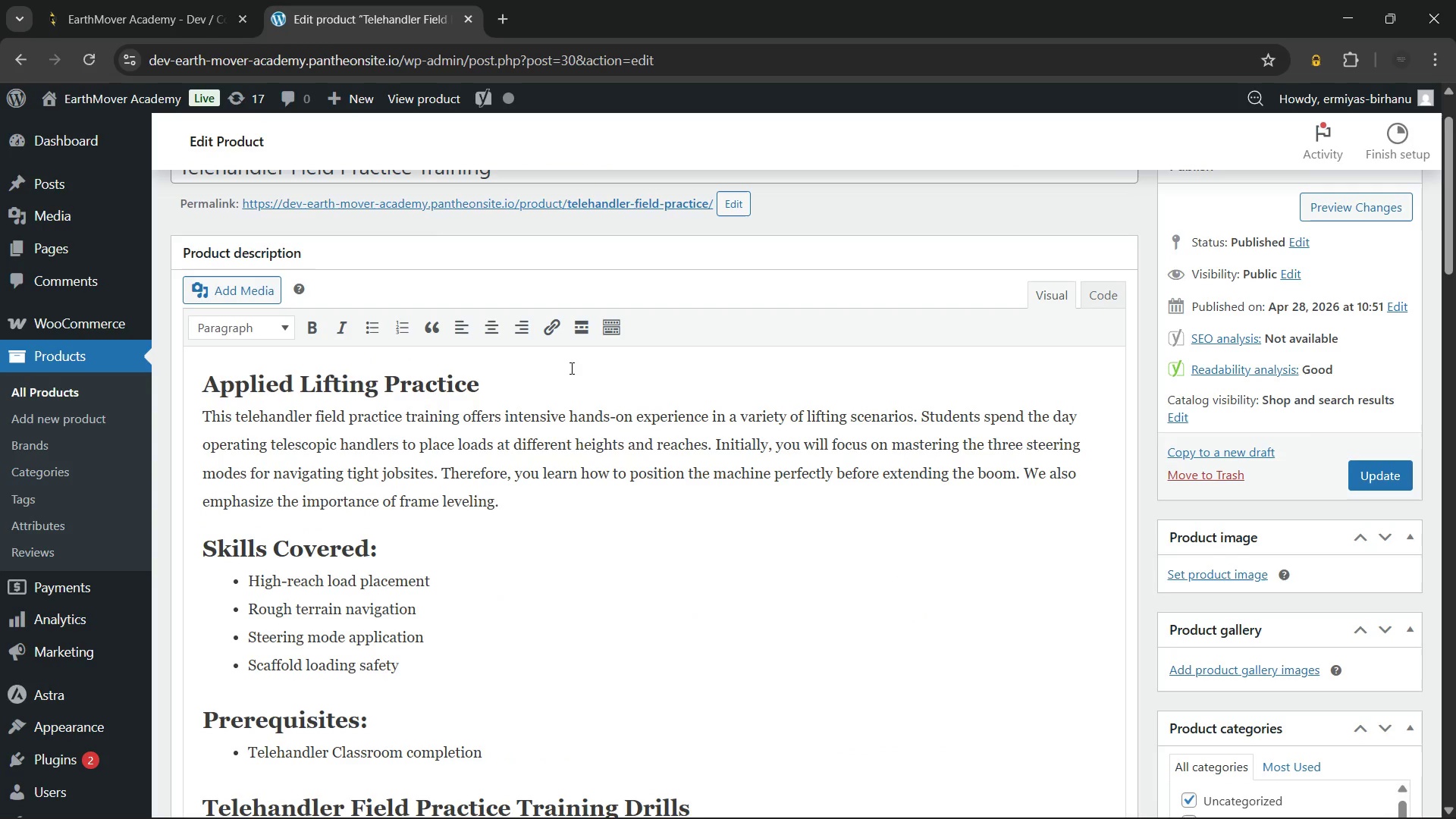 
left_click([574, 376])
 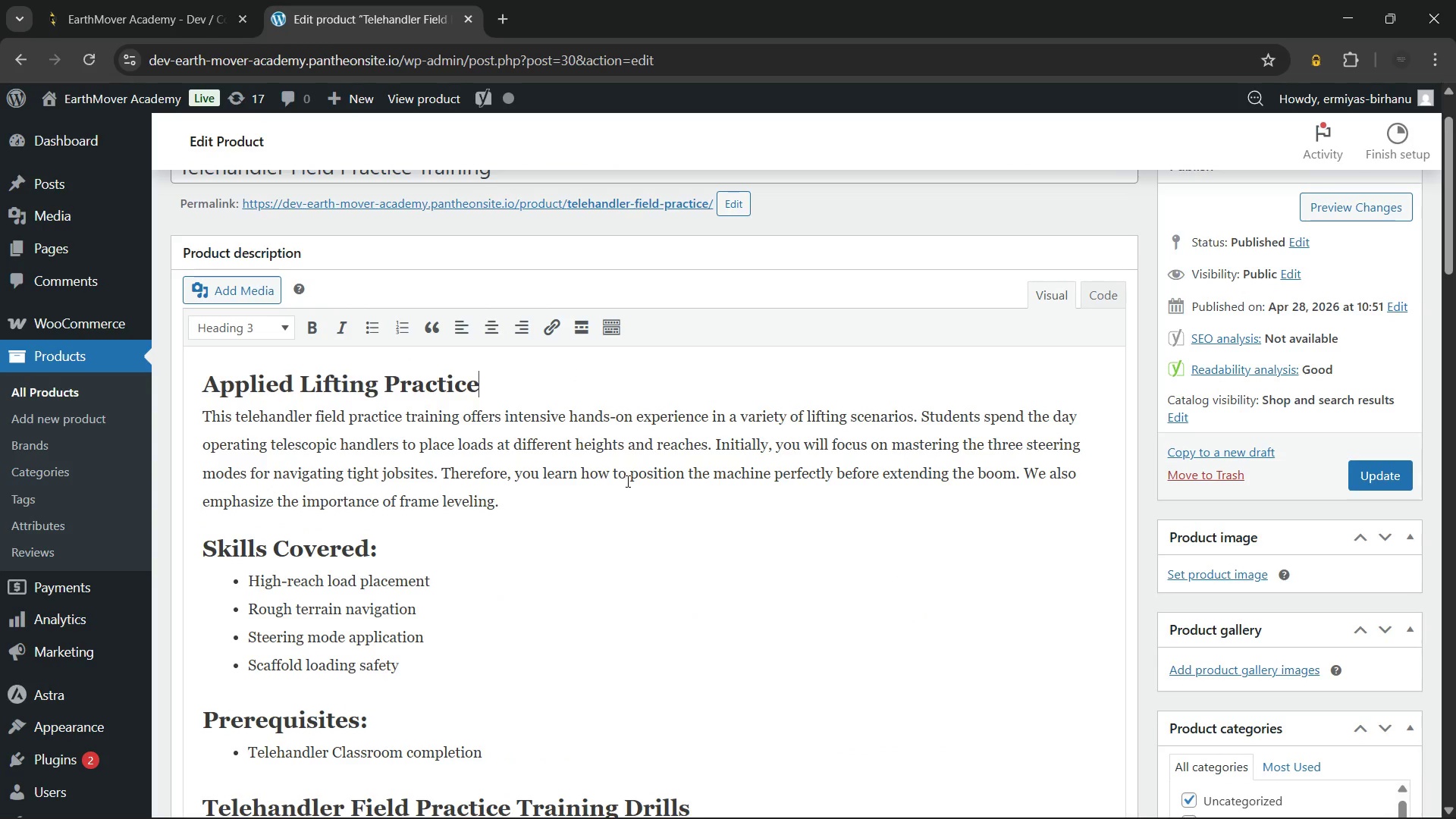 
scroll: coordinate [626, 481], scroll_direction: up, amount: 2.0
 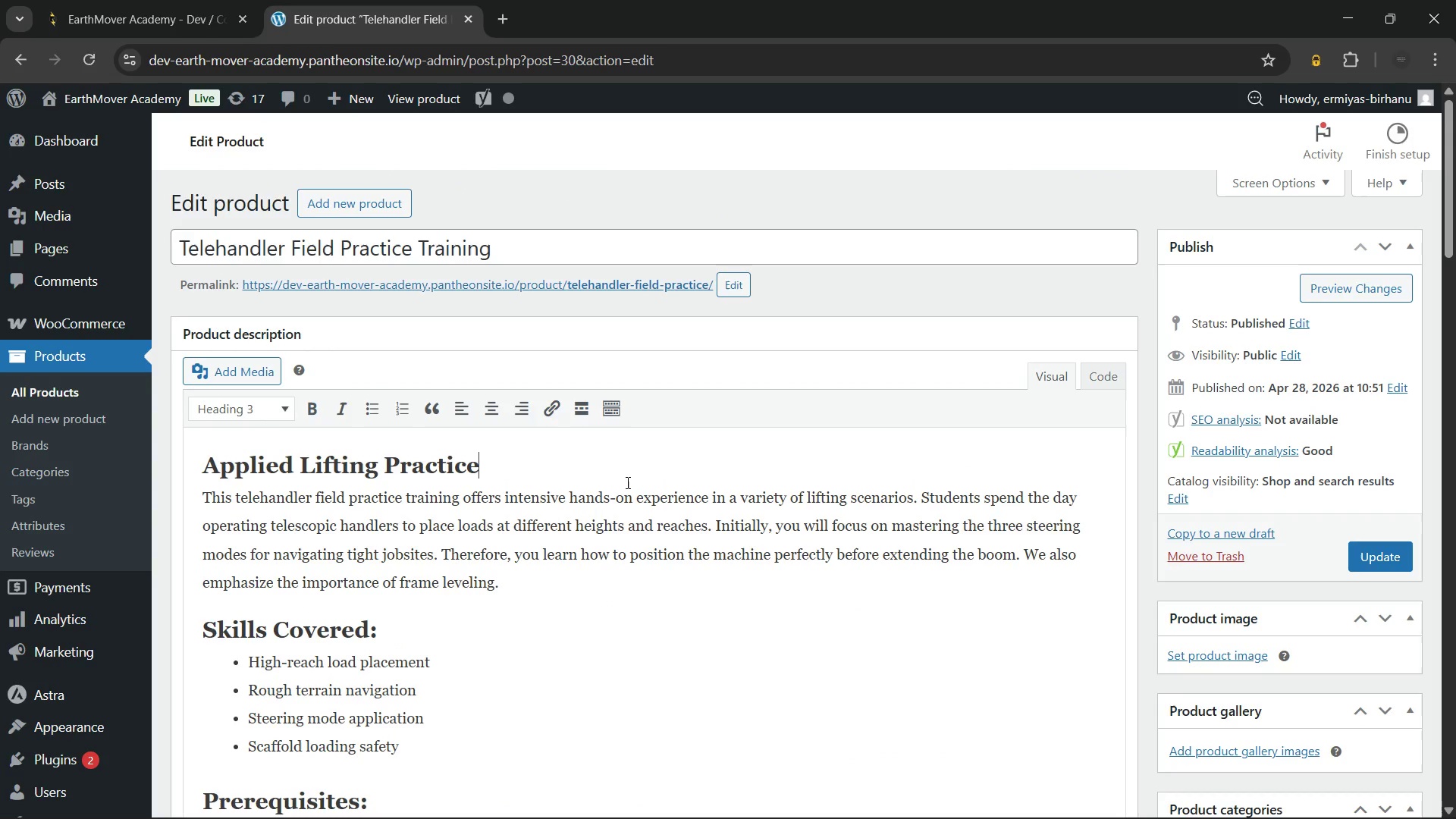 
type(d)
key(Backspace)
type( - Telehandler field practice)
 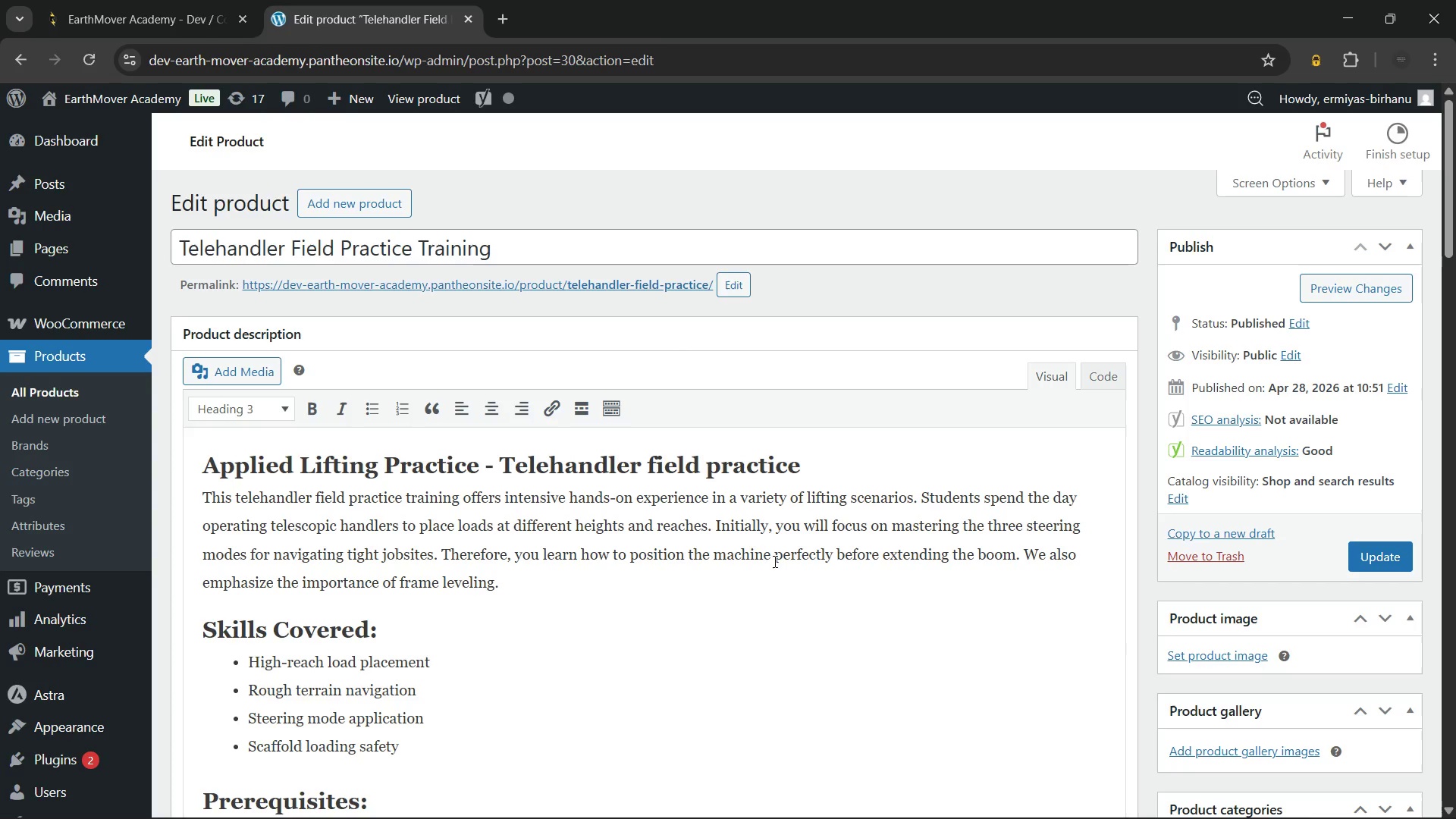 
scroll: coordinate [748, 588], scroll_direction: none, amount: 0.0
 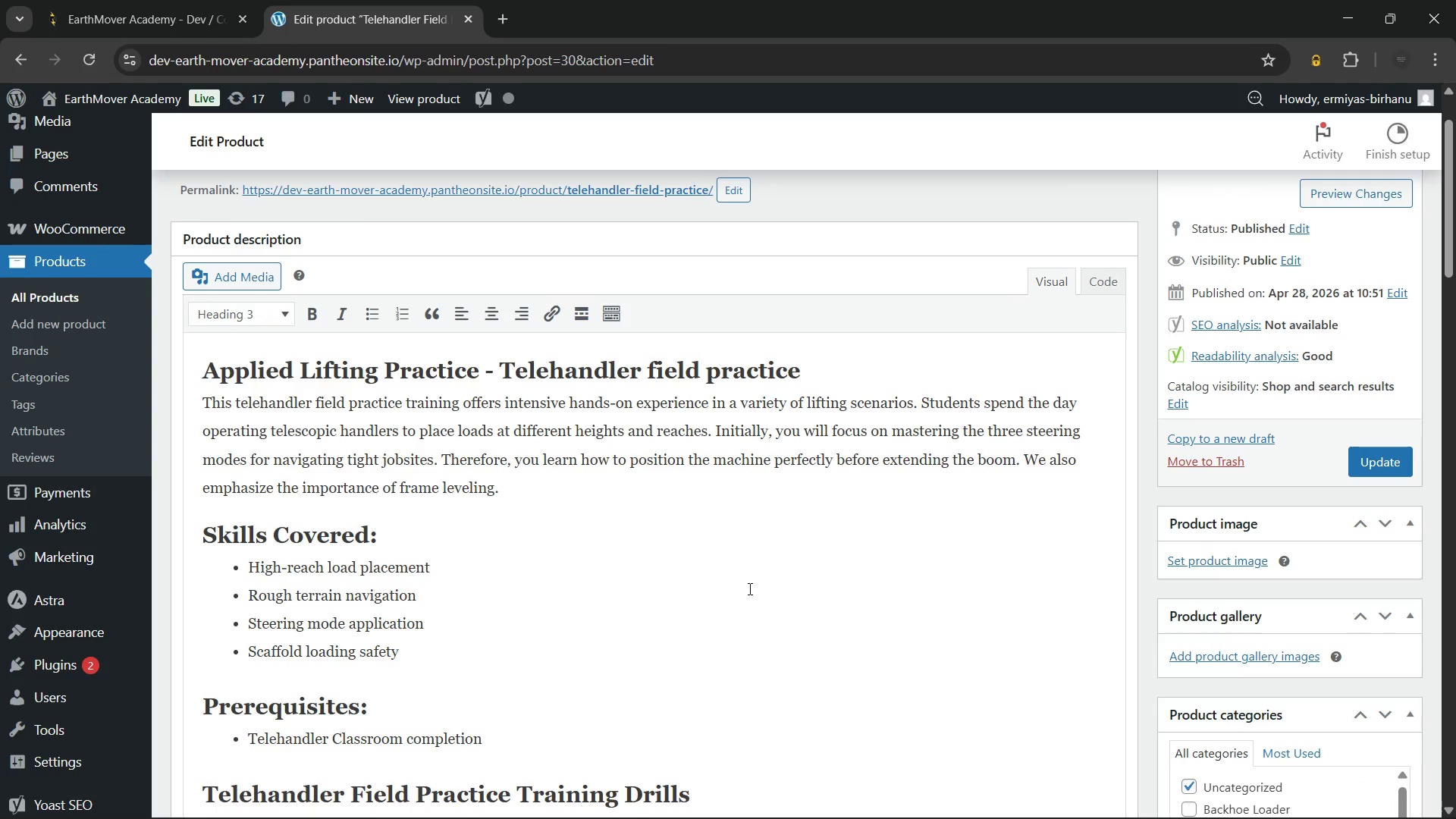 
scroll: coordinate [748, 588], scroll_direction: down, amount: 1.0
 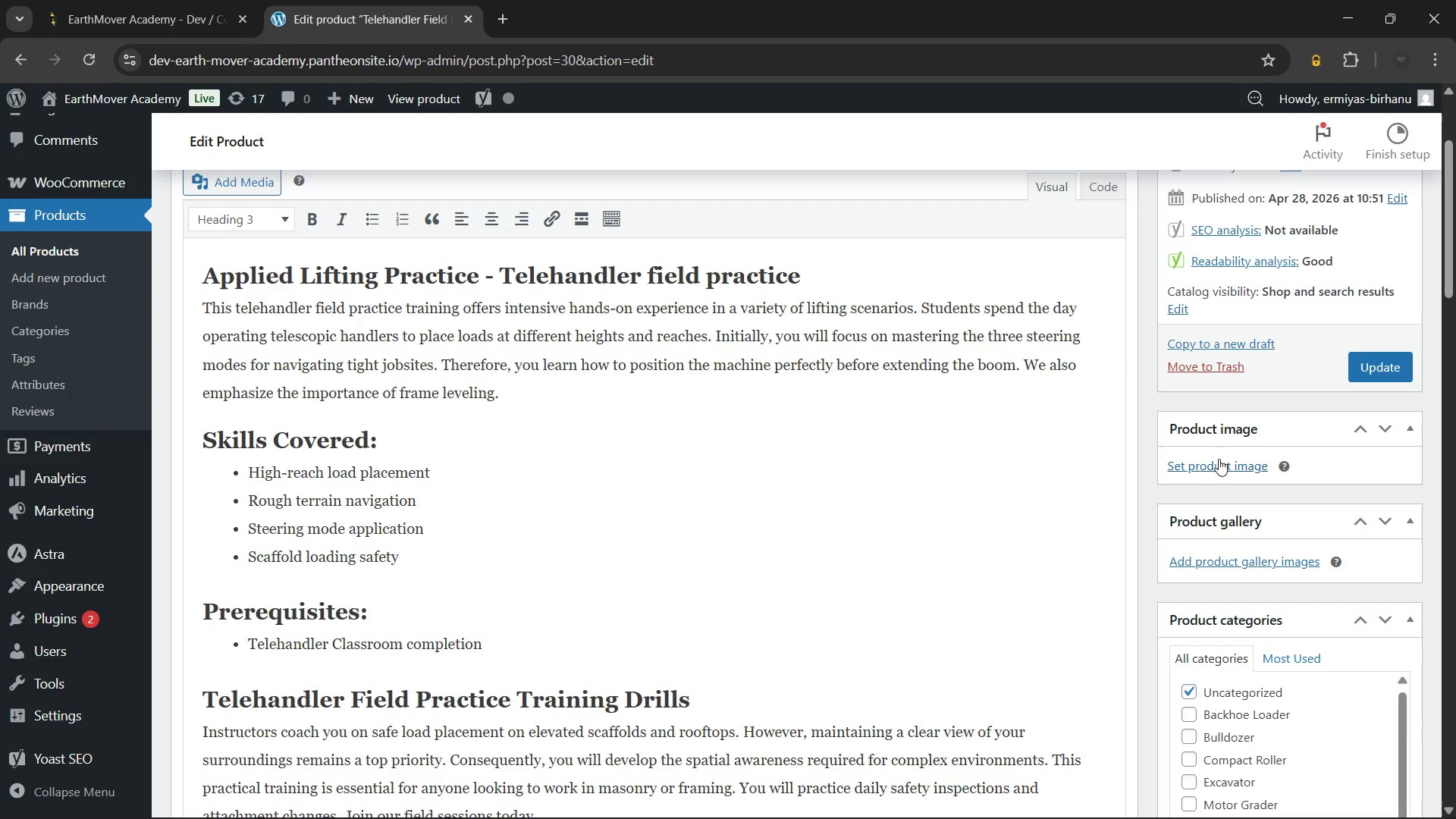 
left_click([1219, 458])
 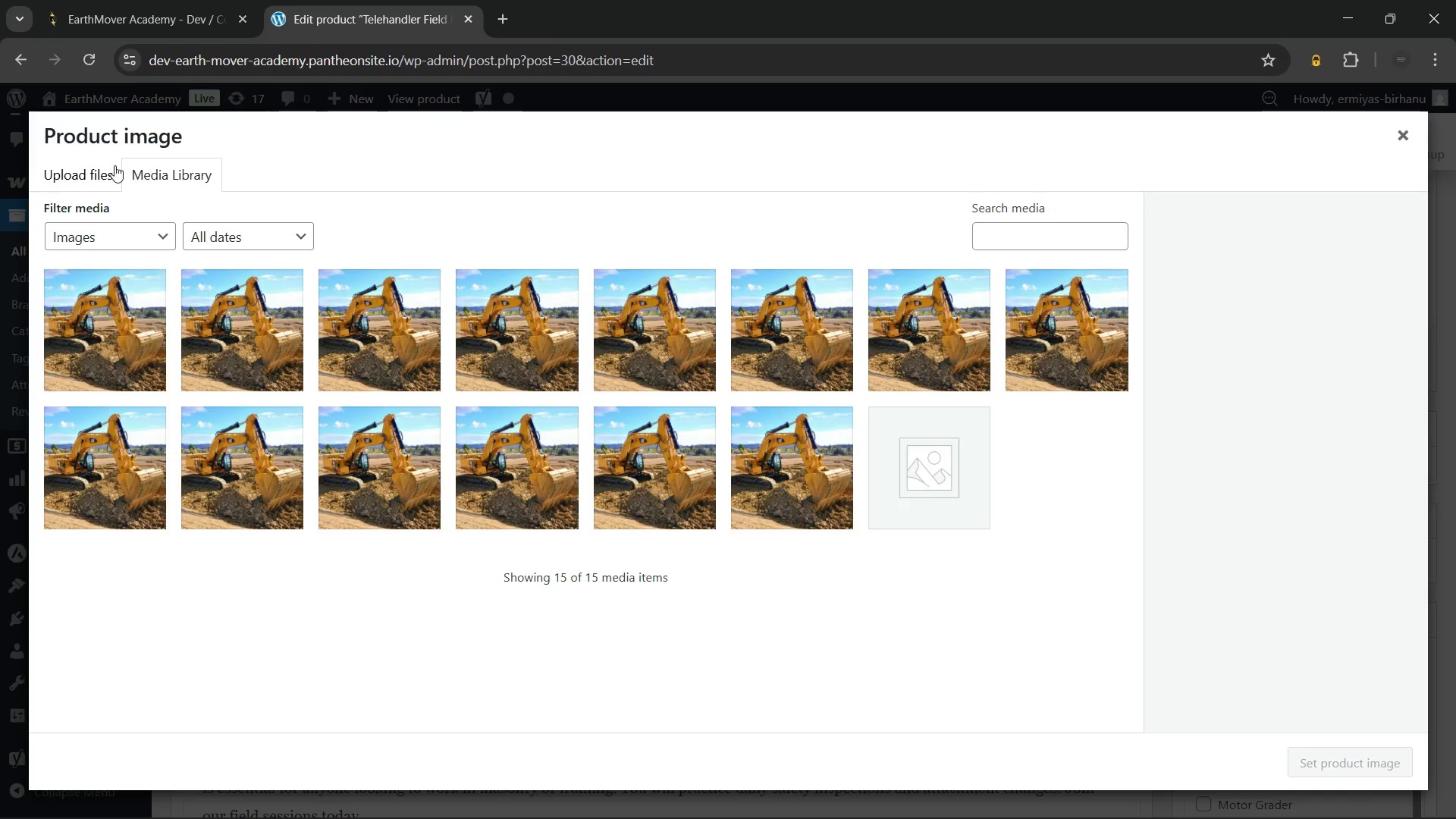 
left_click([89, 165])
 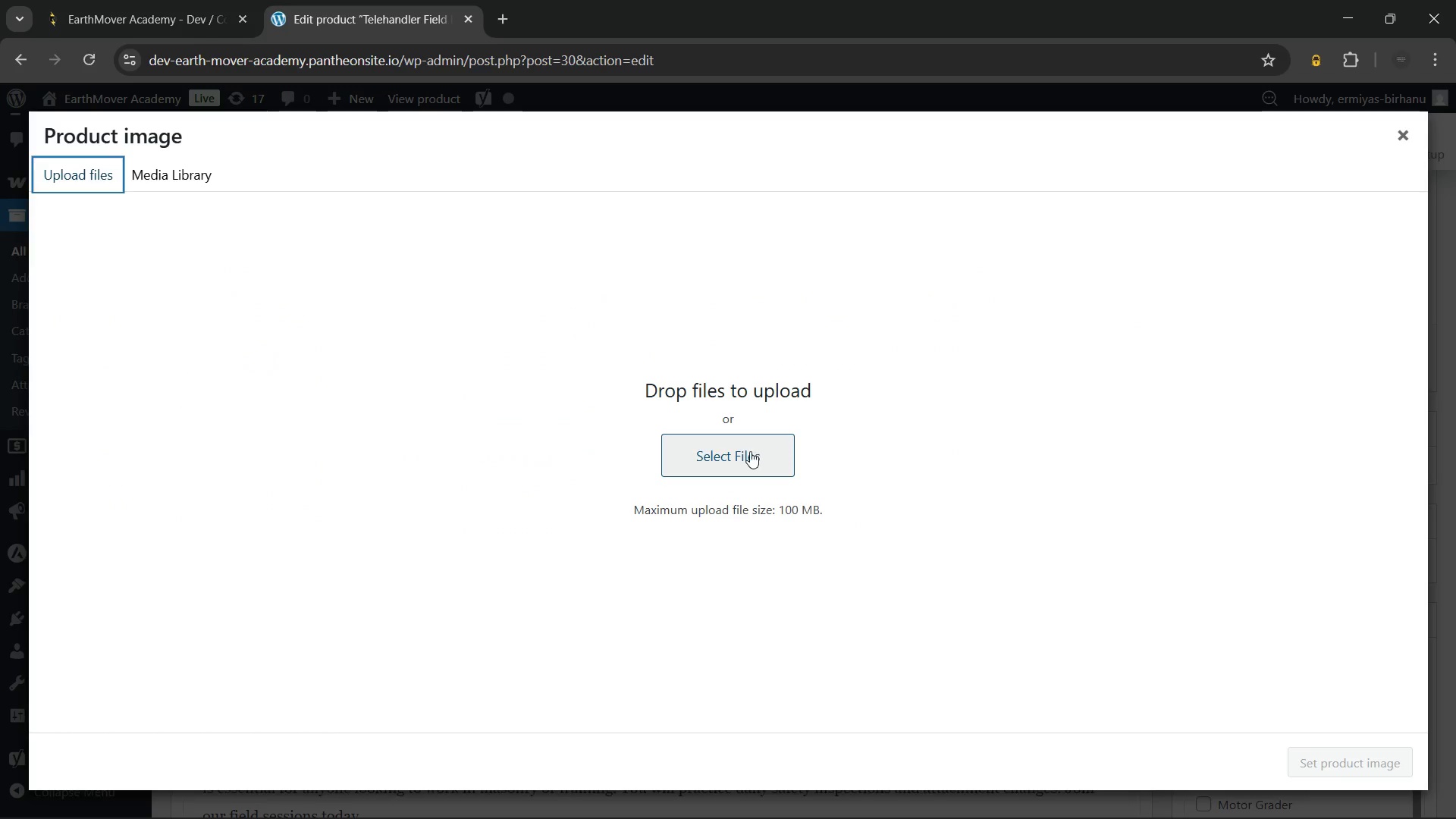 
left_click([750, 451])
 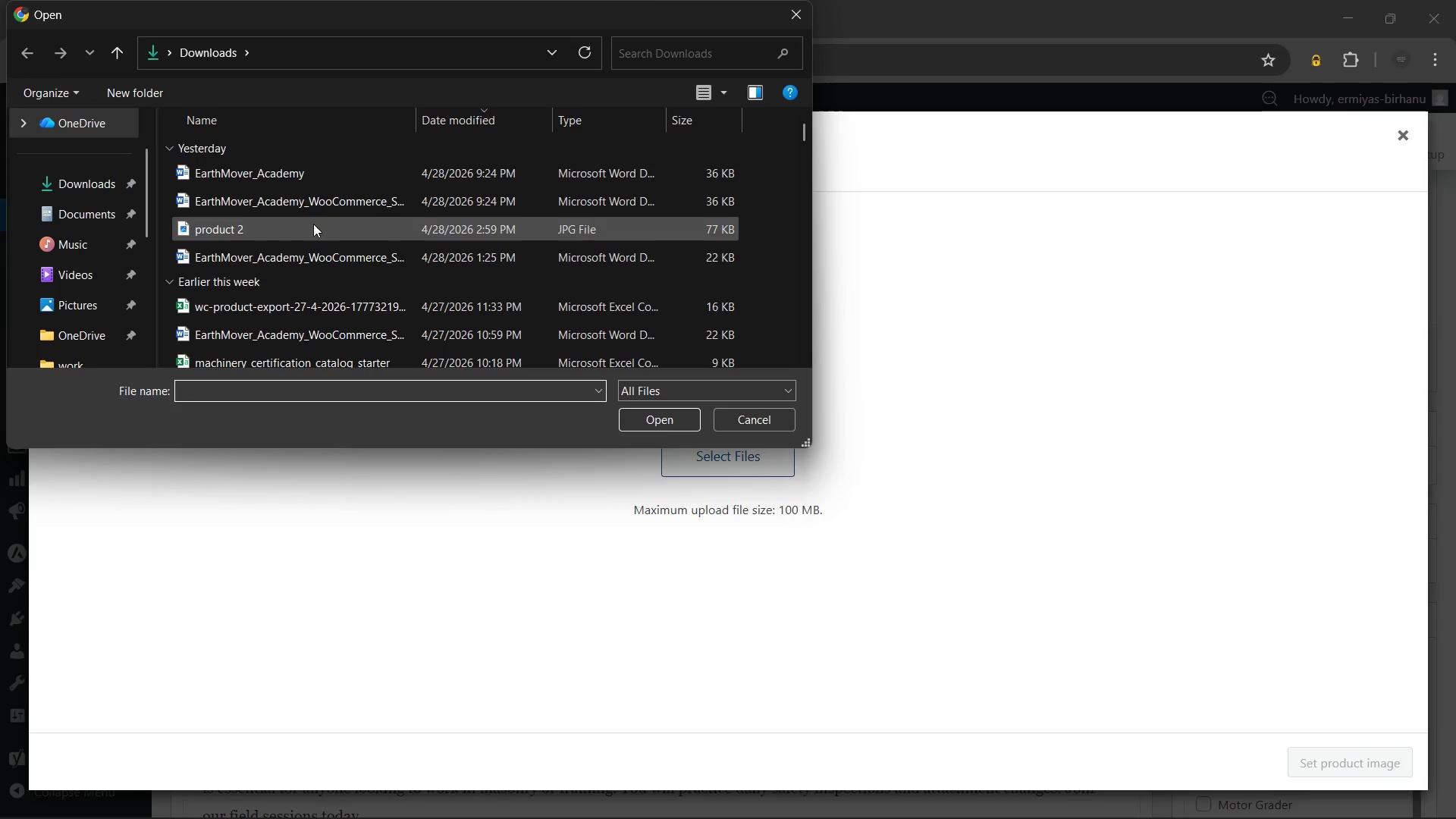 
left_click([314, 225])
 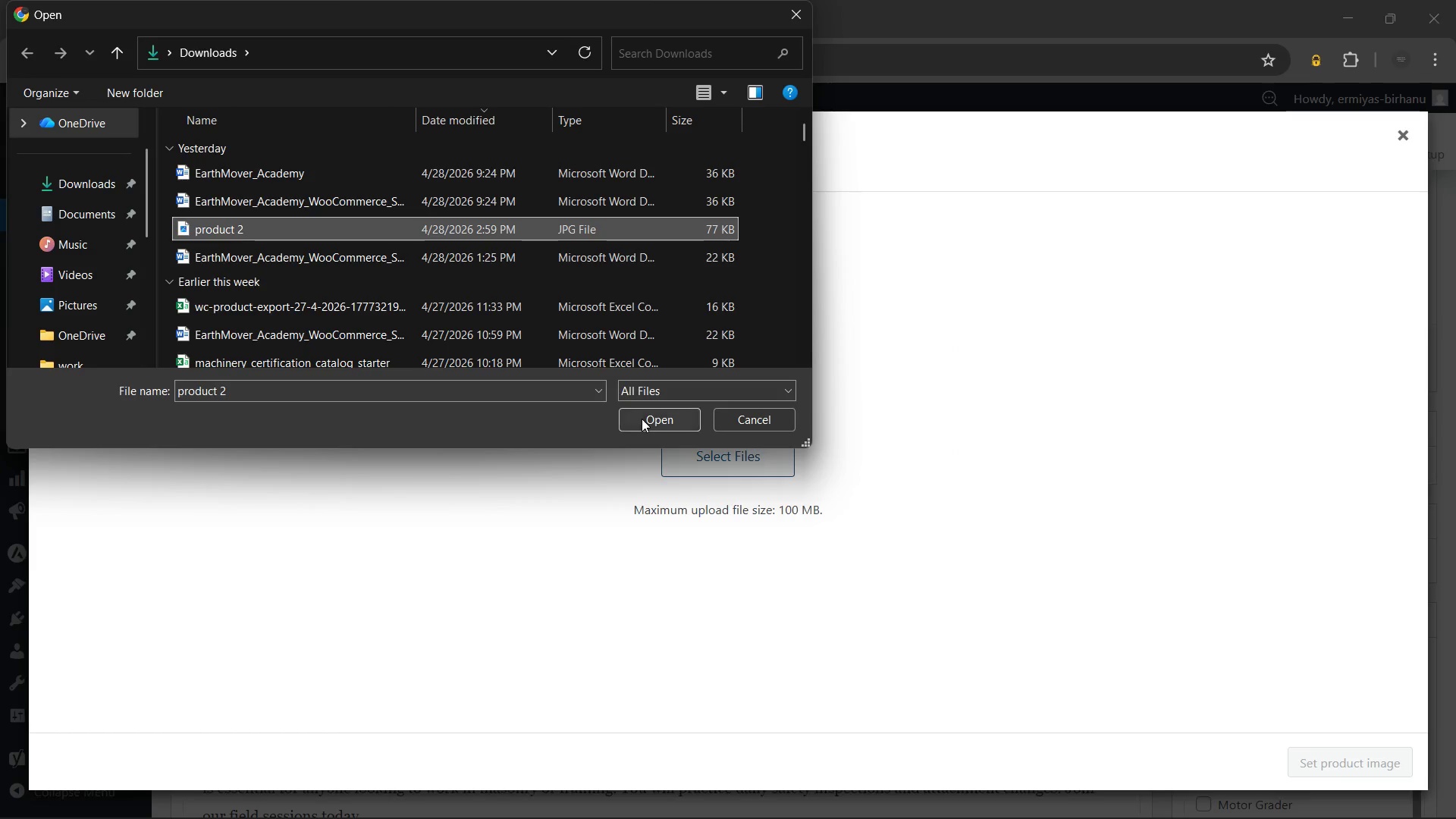 
left_click([642, 419])
 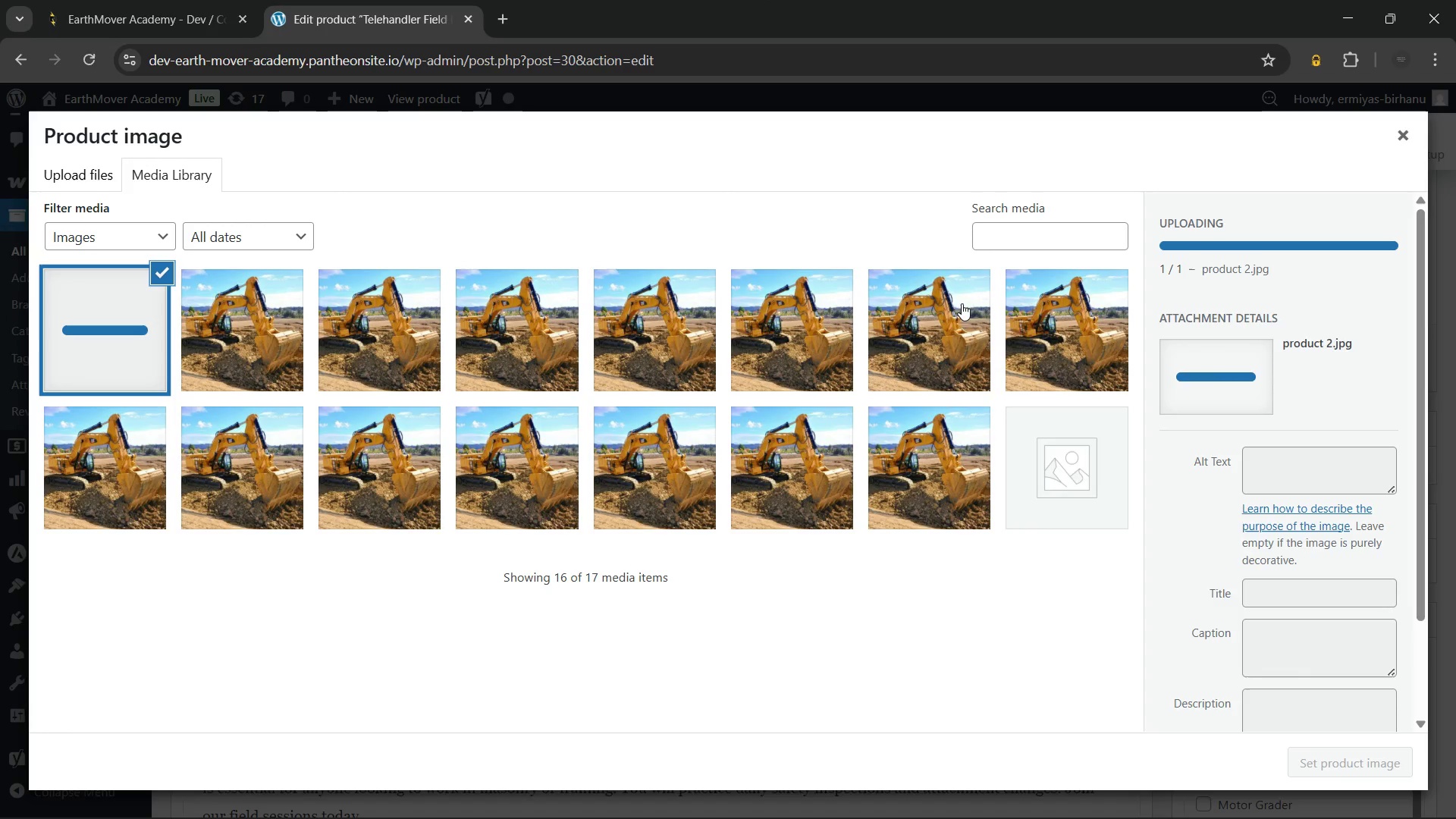 
mouse_move([1216, 435])
 